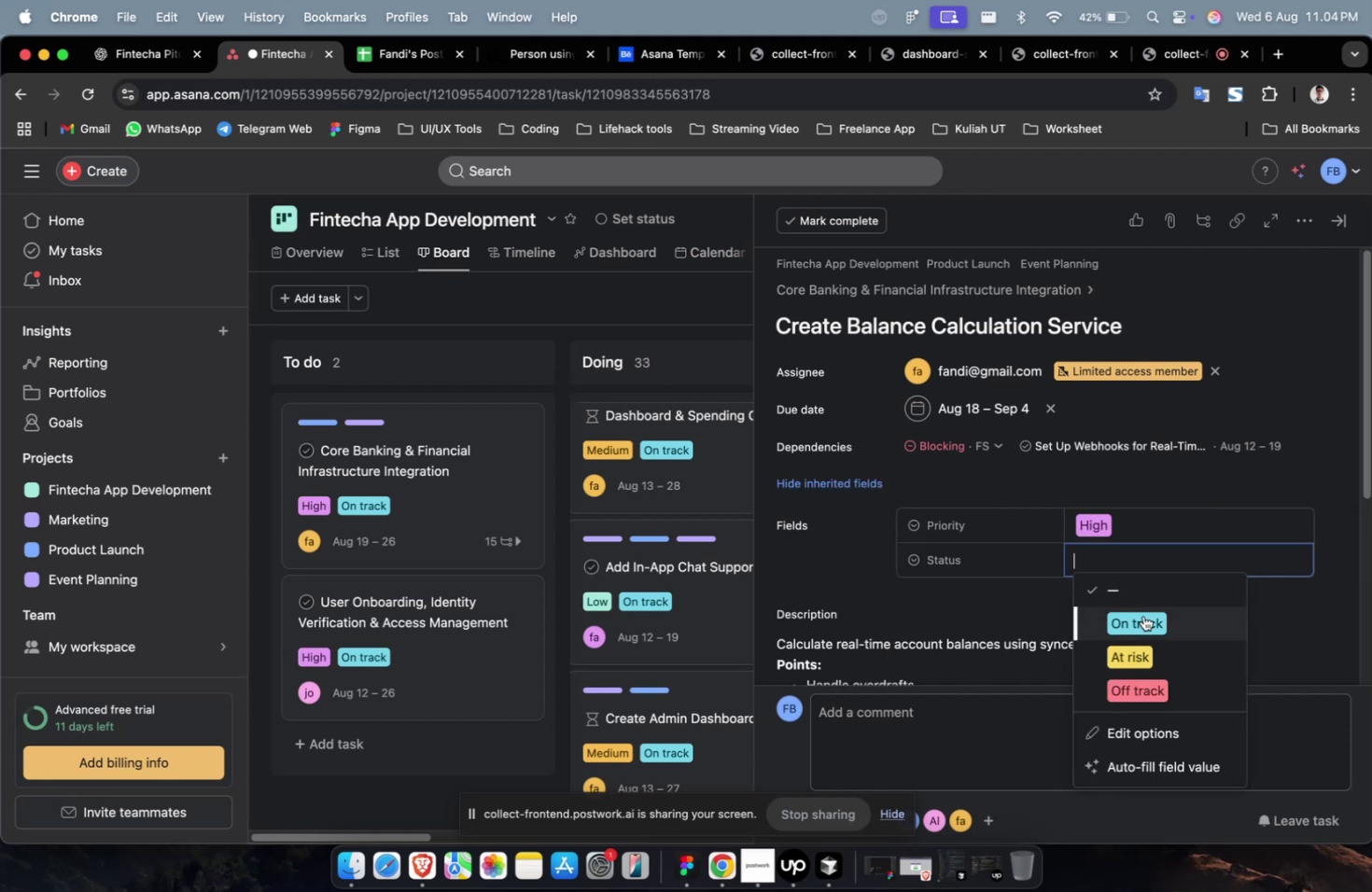 
triple_click([1140, 627])
 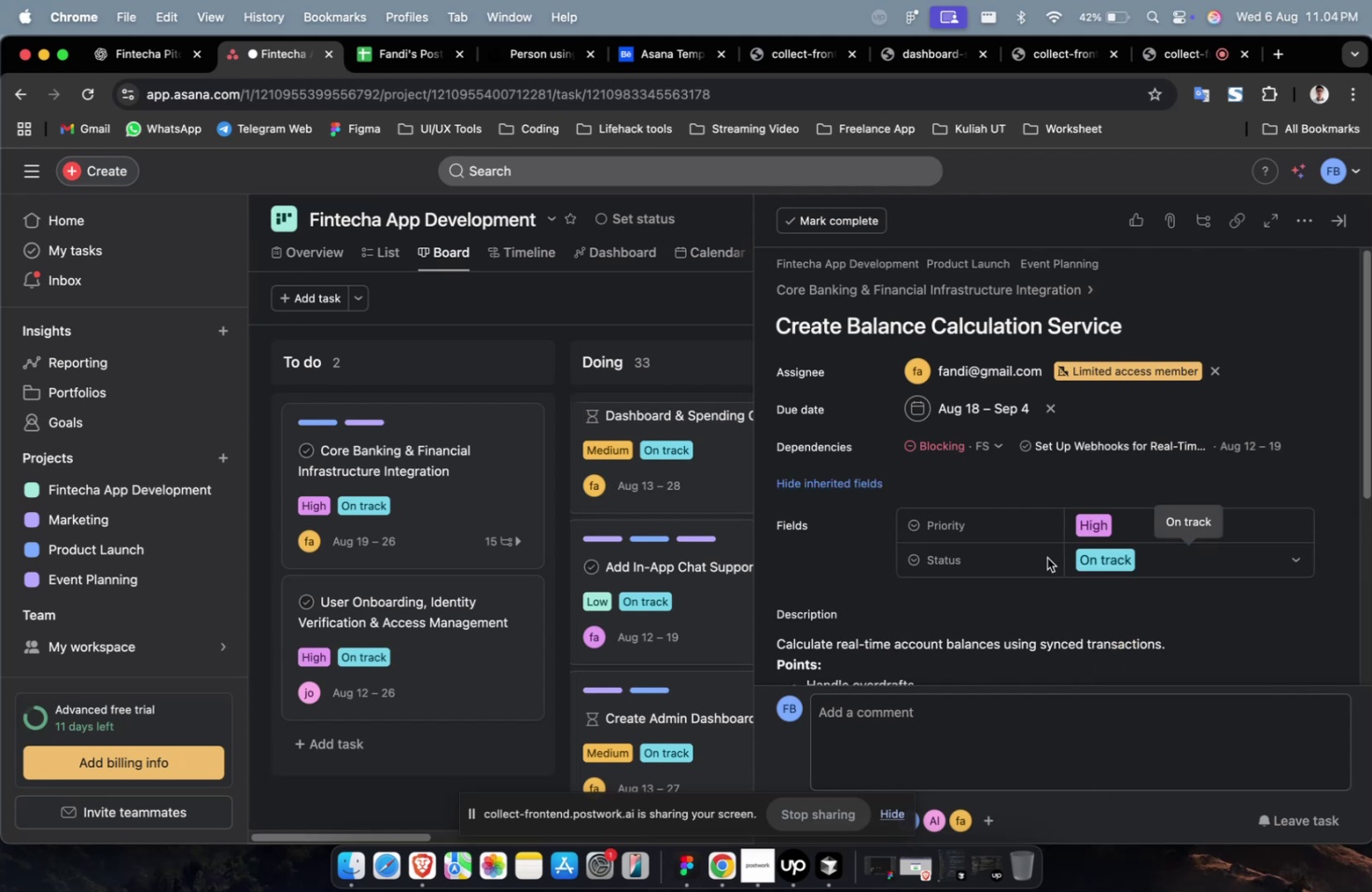 
scroll: coordinate [1042, 554], scroll_direction: down, amount: 4.0
 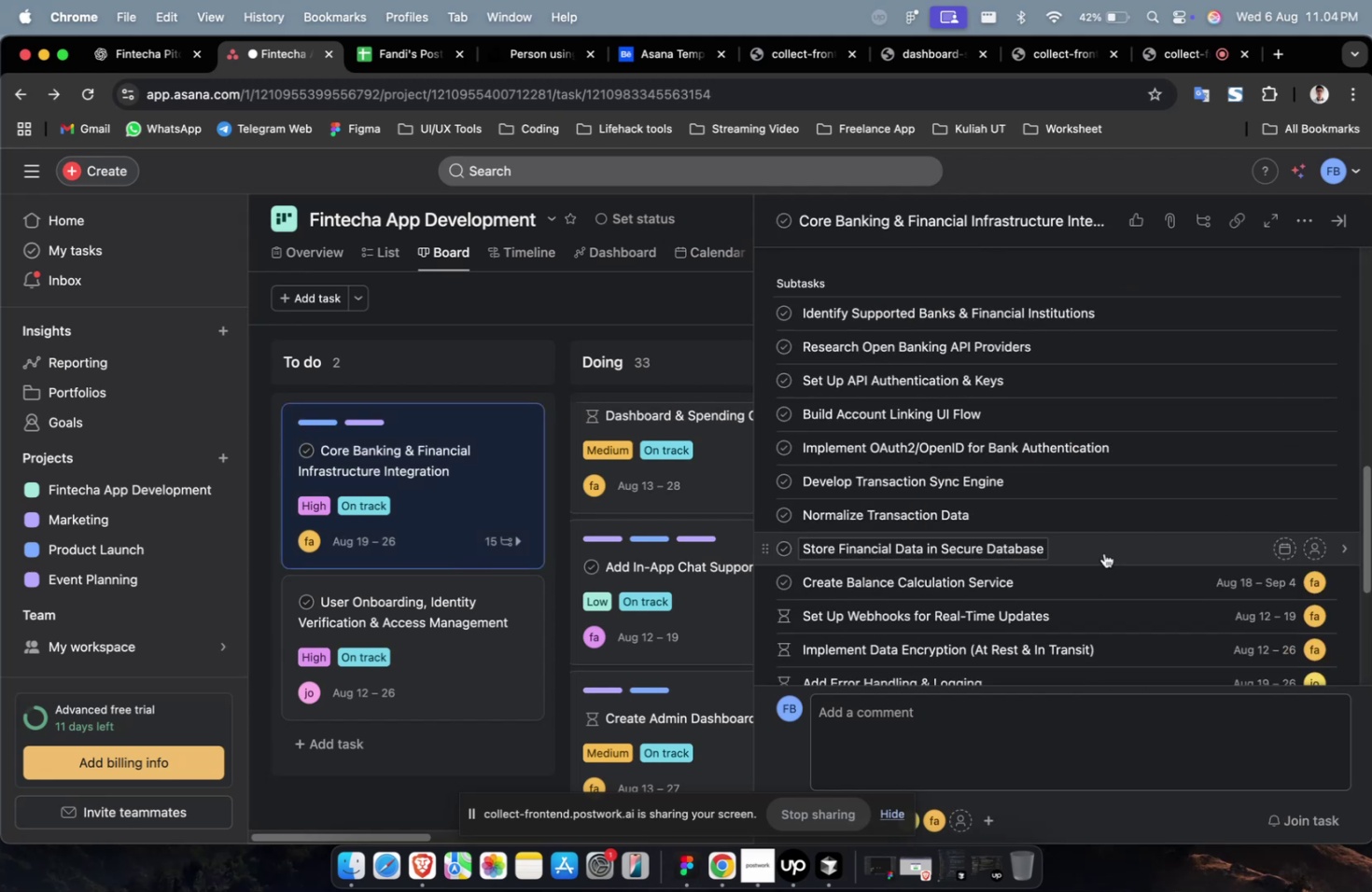 
left_click([1131, 547])
 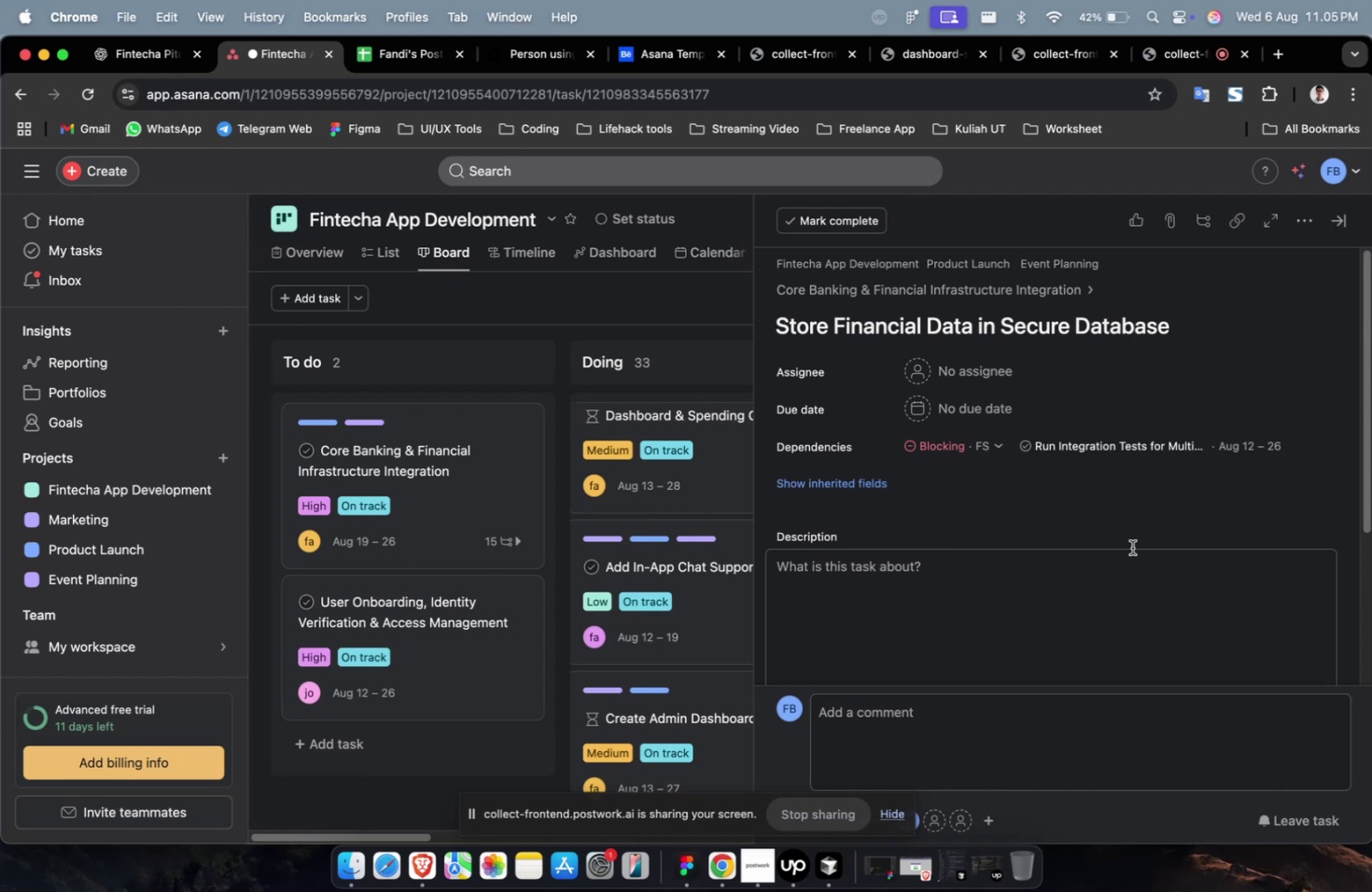 
wait(12.37)
 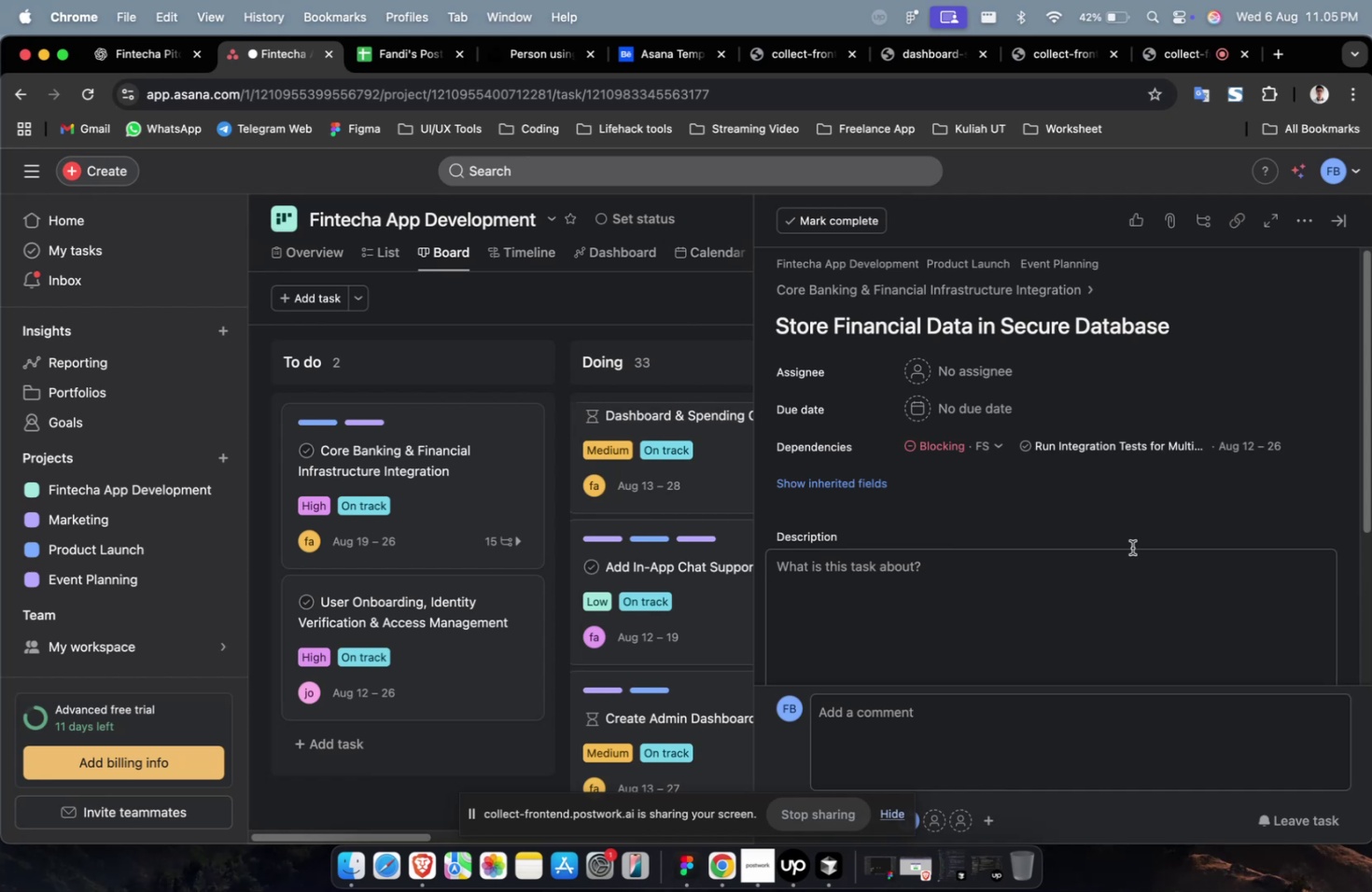 
left_click([994, 372])
 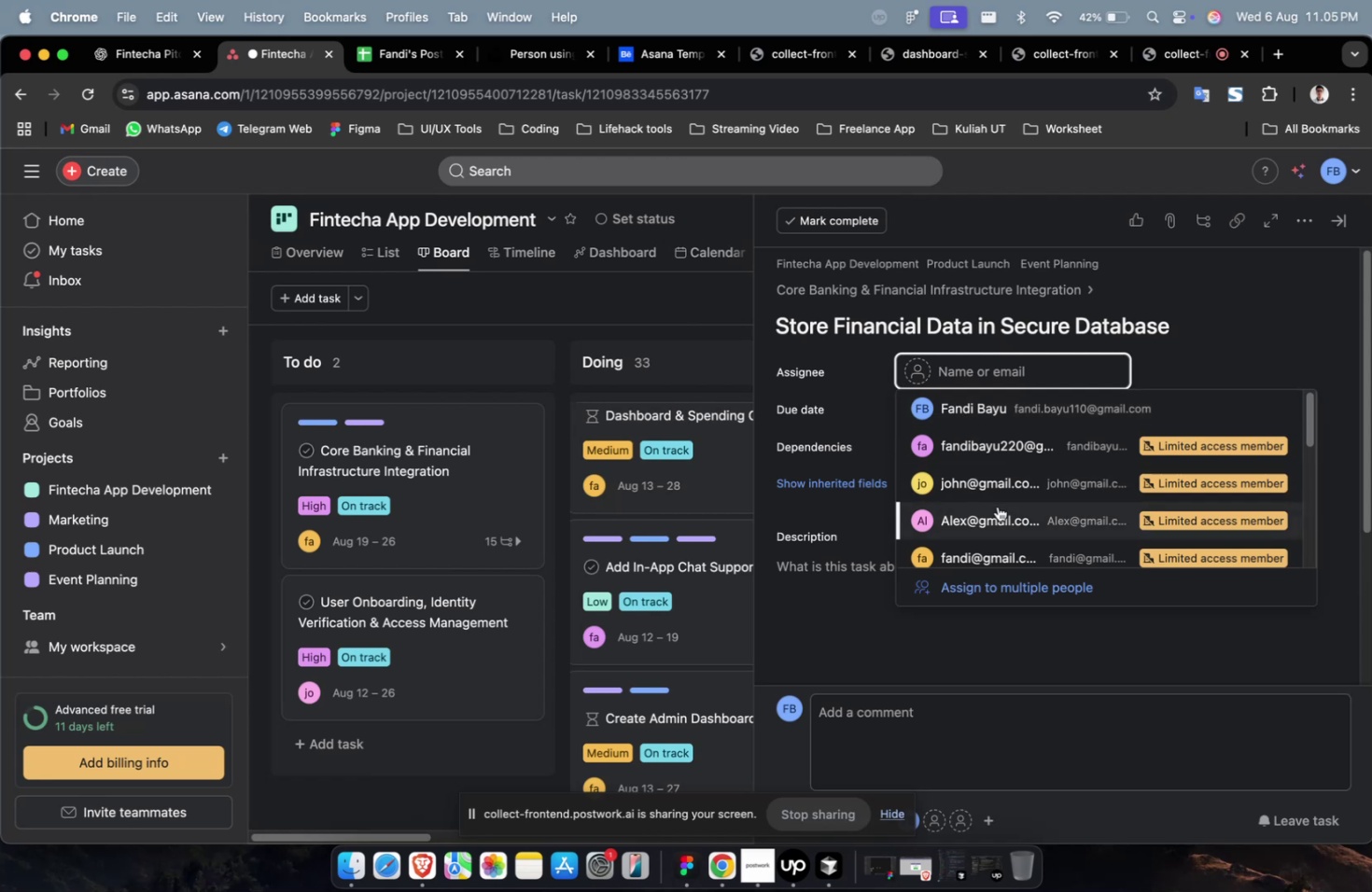 
left_click([1001, 514])
 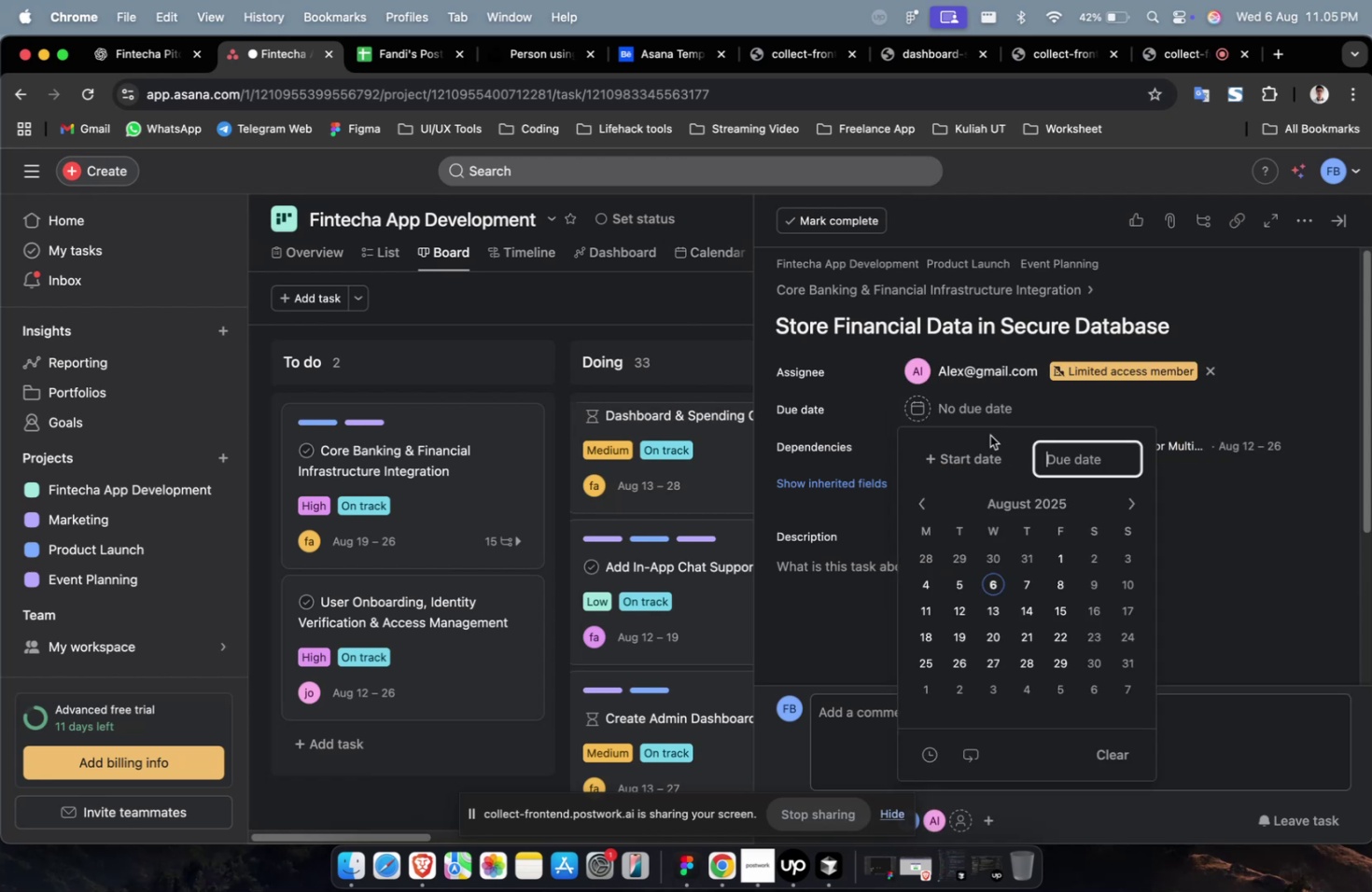 
triple_click([980, 451])
 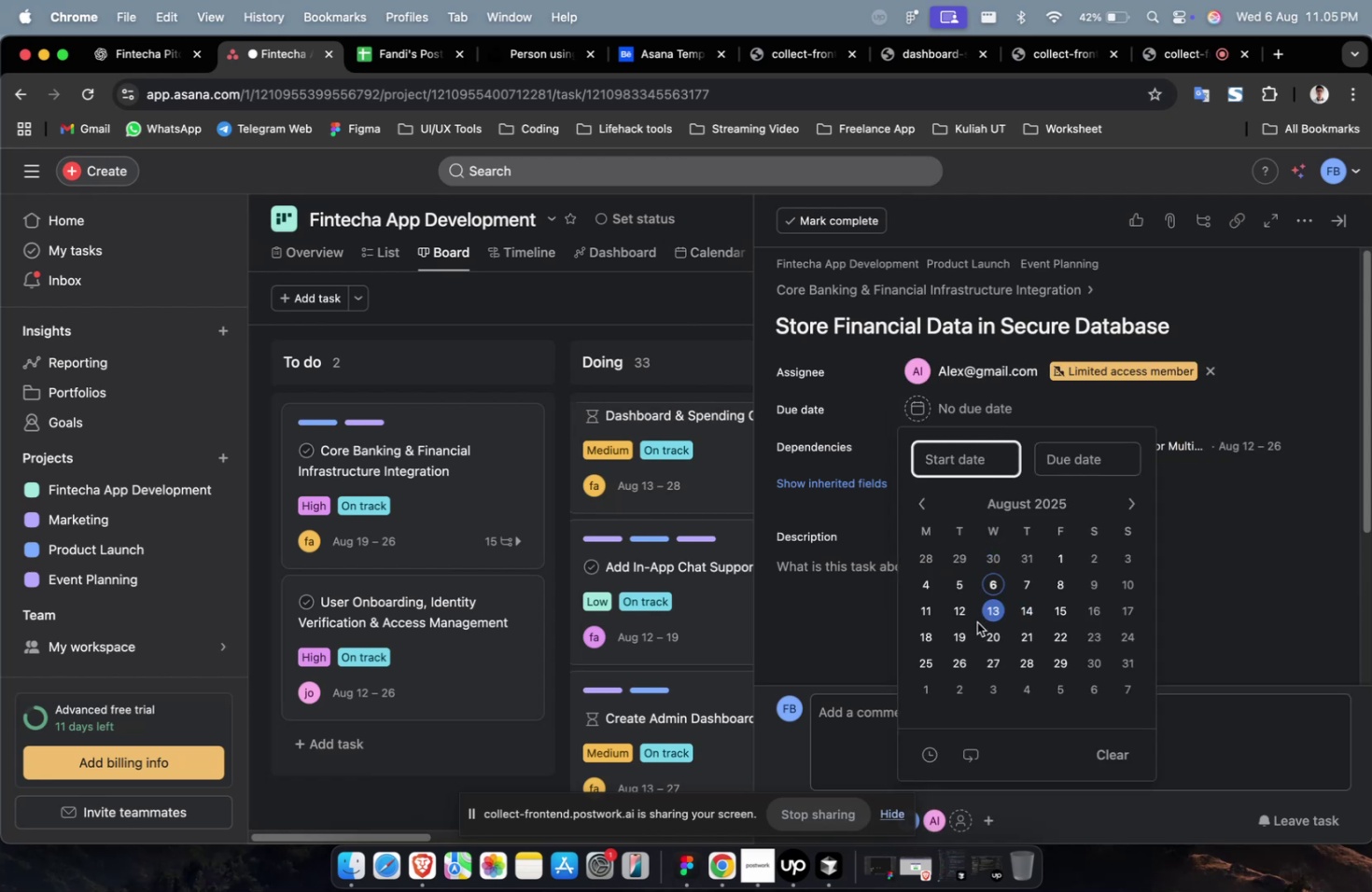 
left_click([966, 617])
 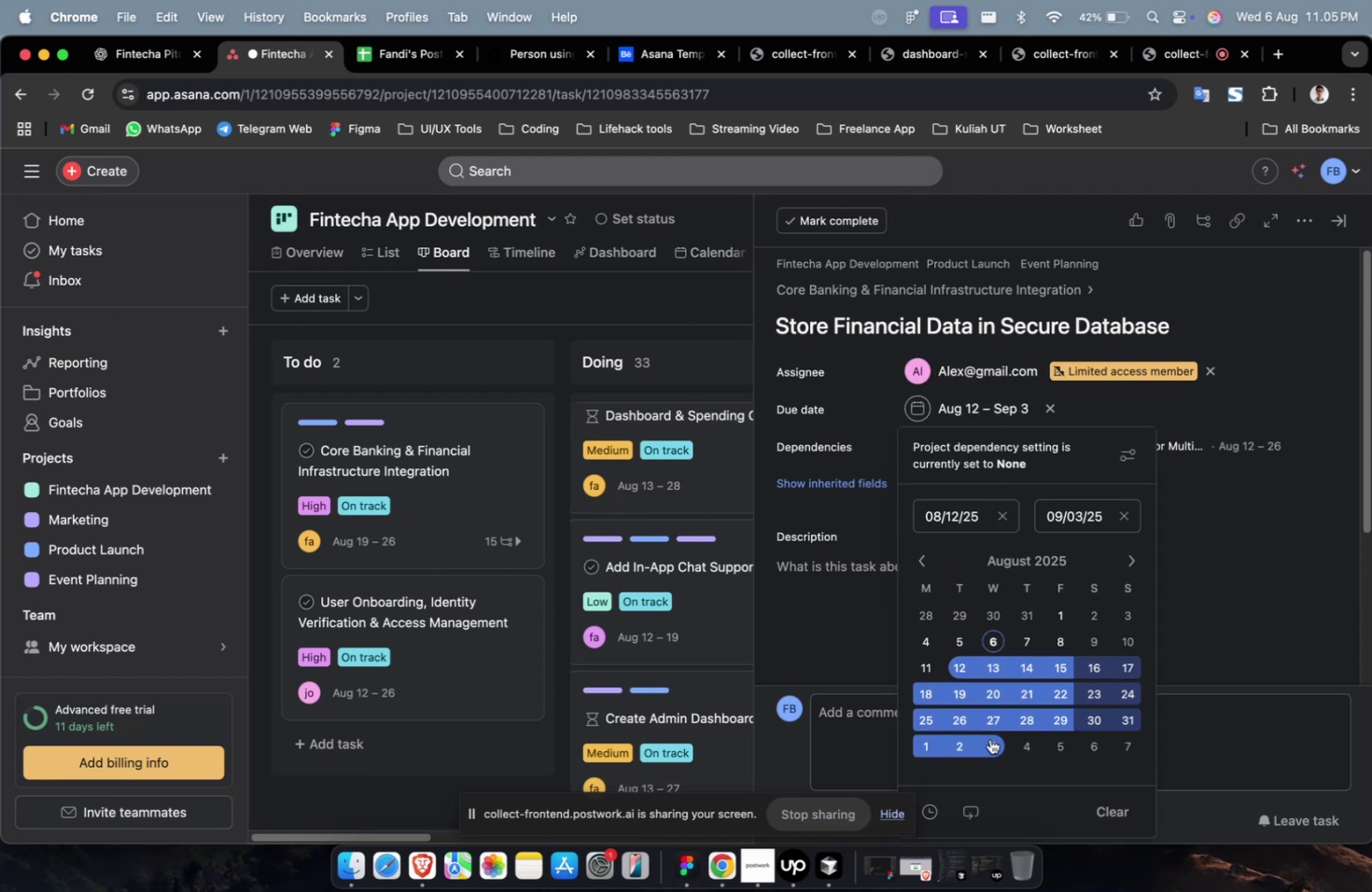 
wait(10.3)
 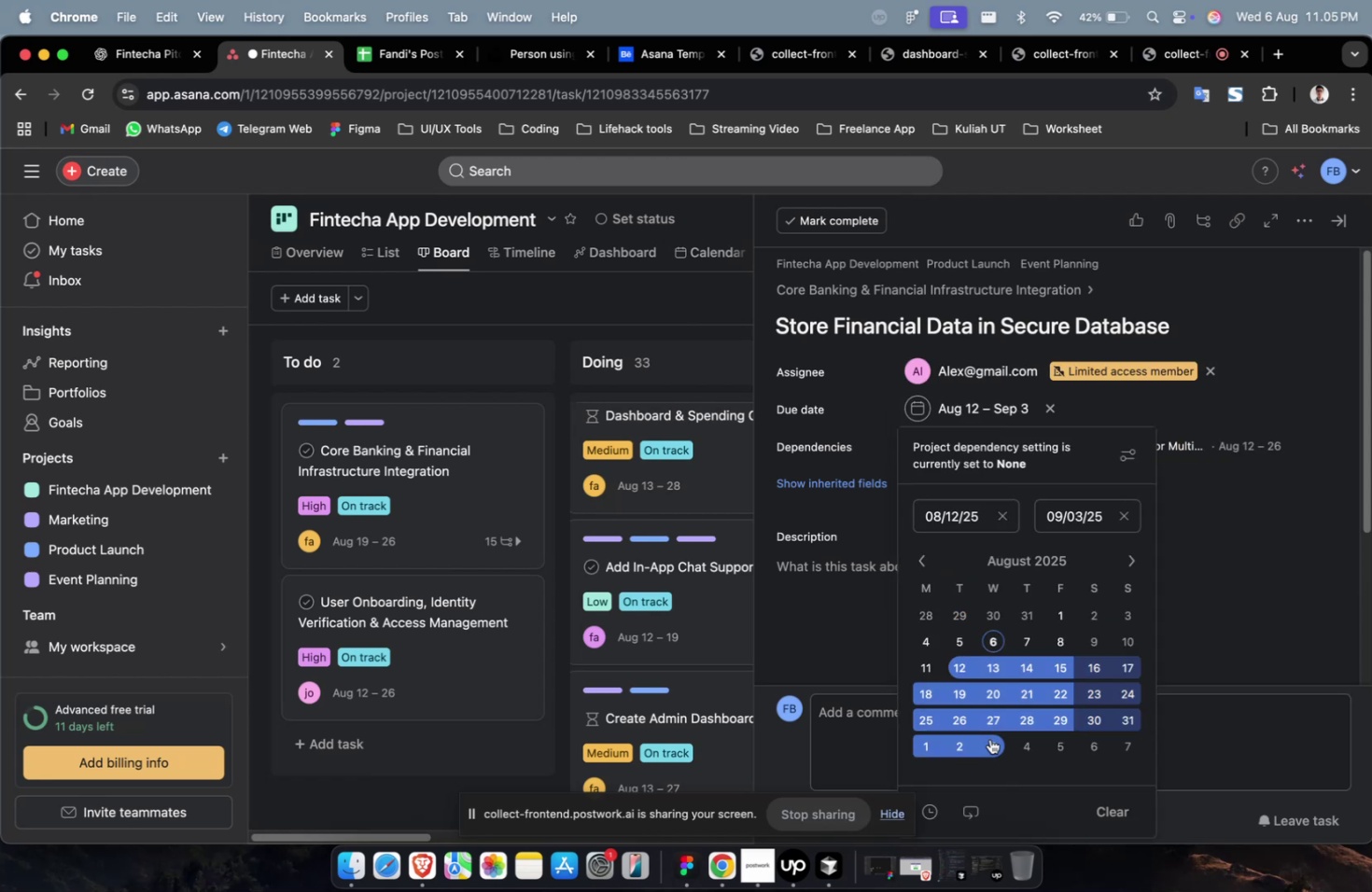 
left_click([1214, 494])
 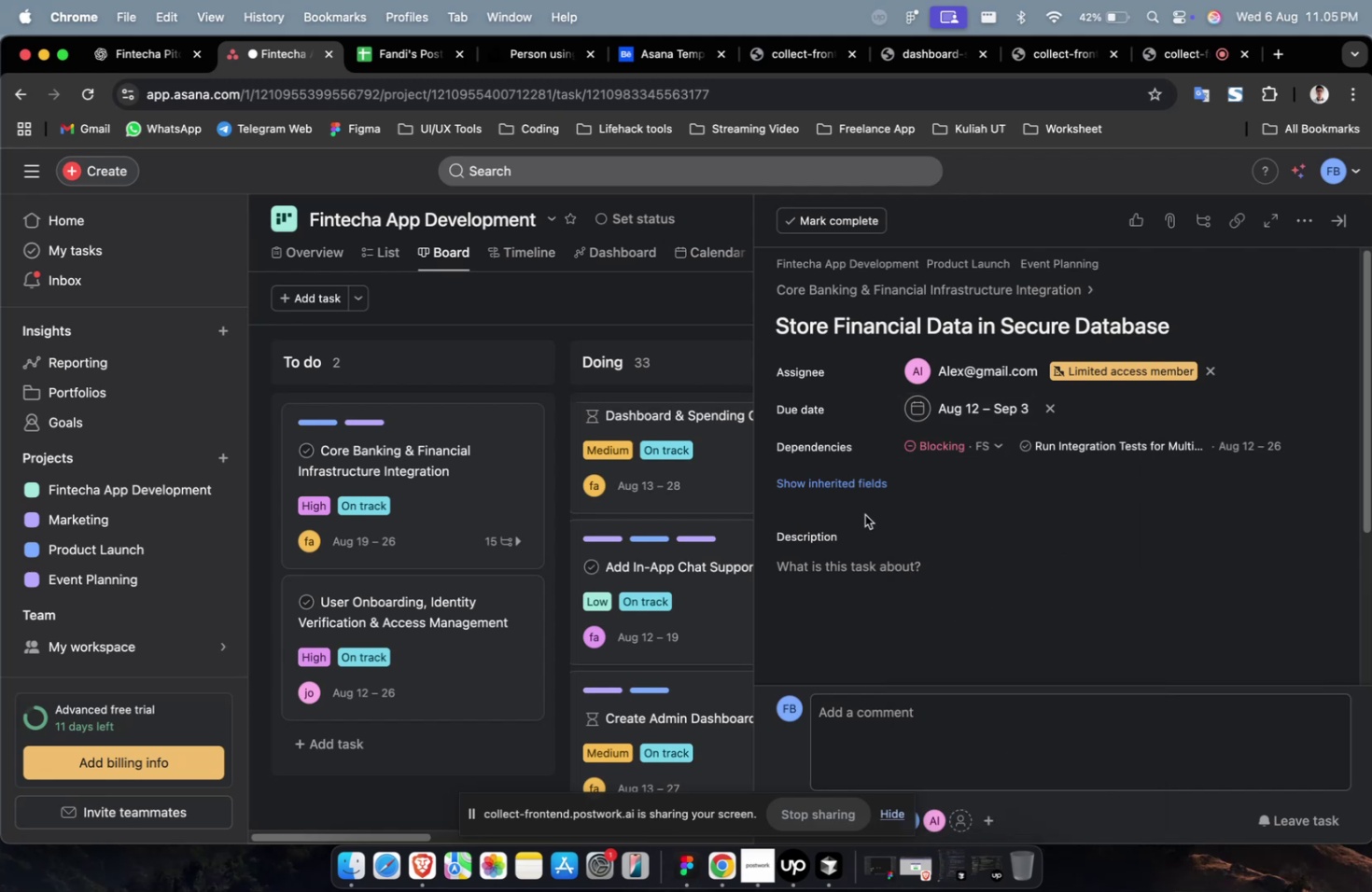 
left_click([867, 488])
 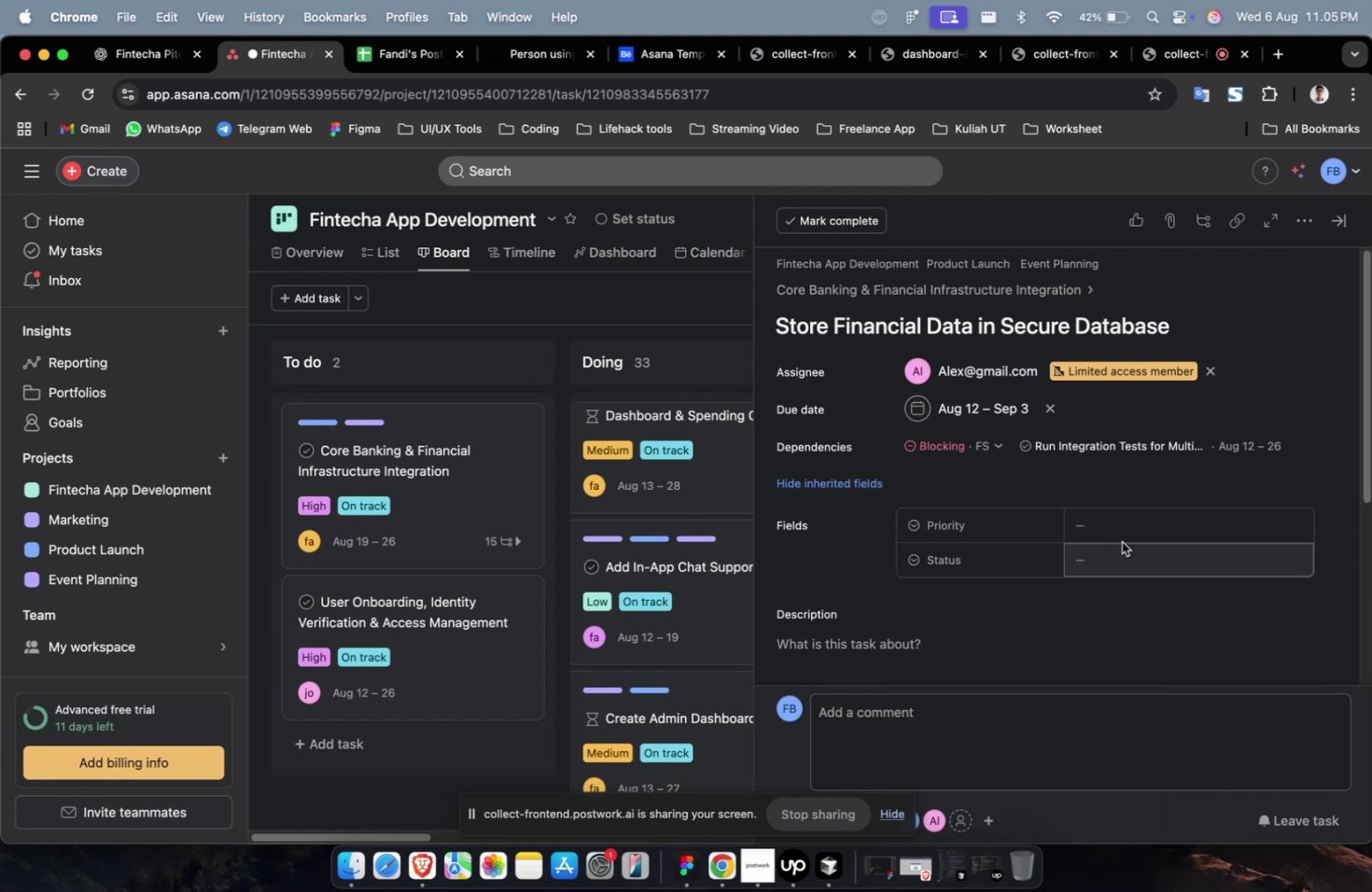 
double_click([1121, 541])
 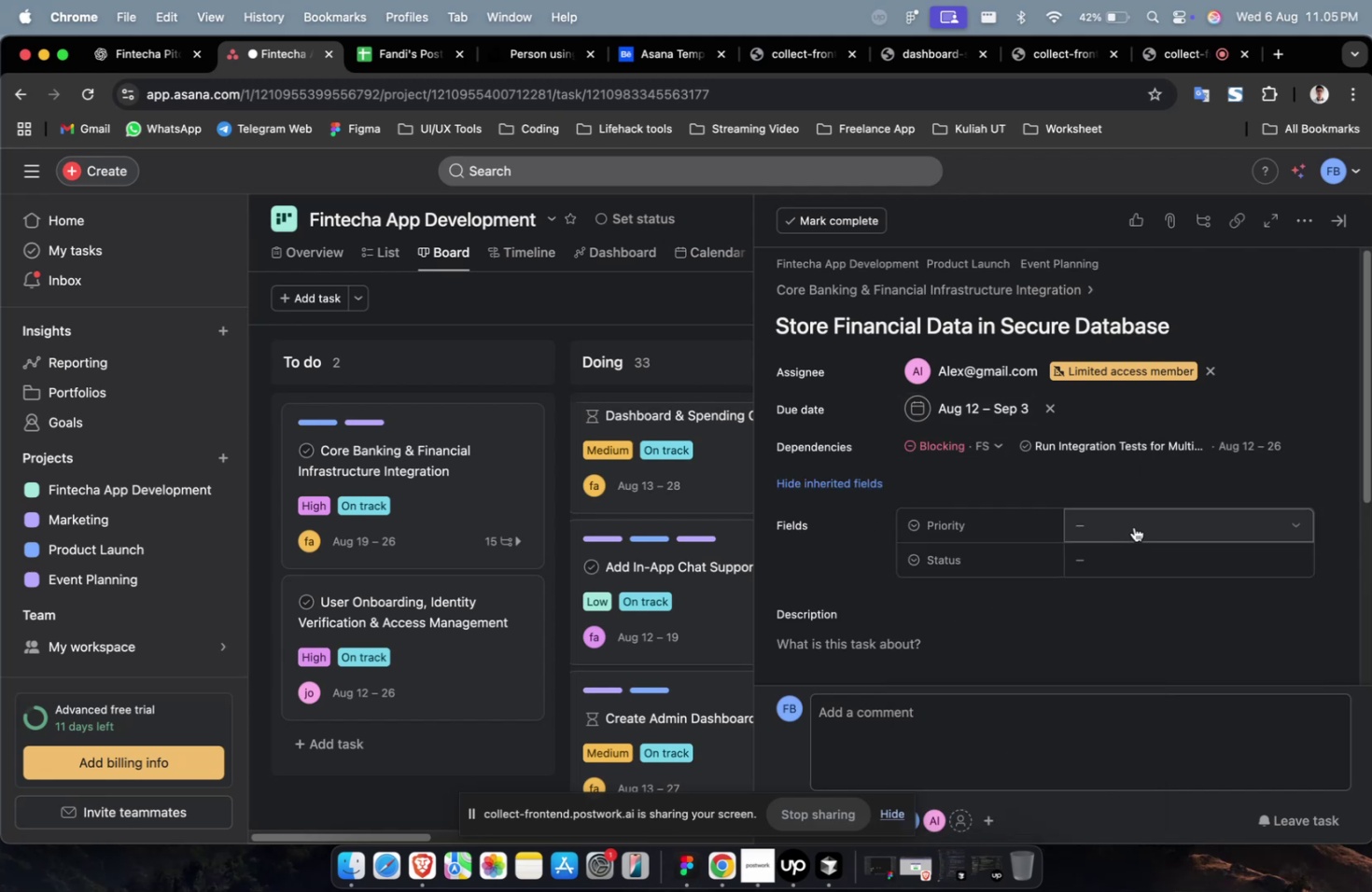 
triple_click([1133, 526])
 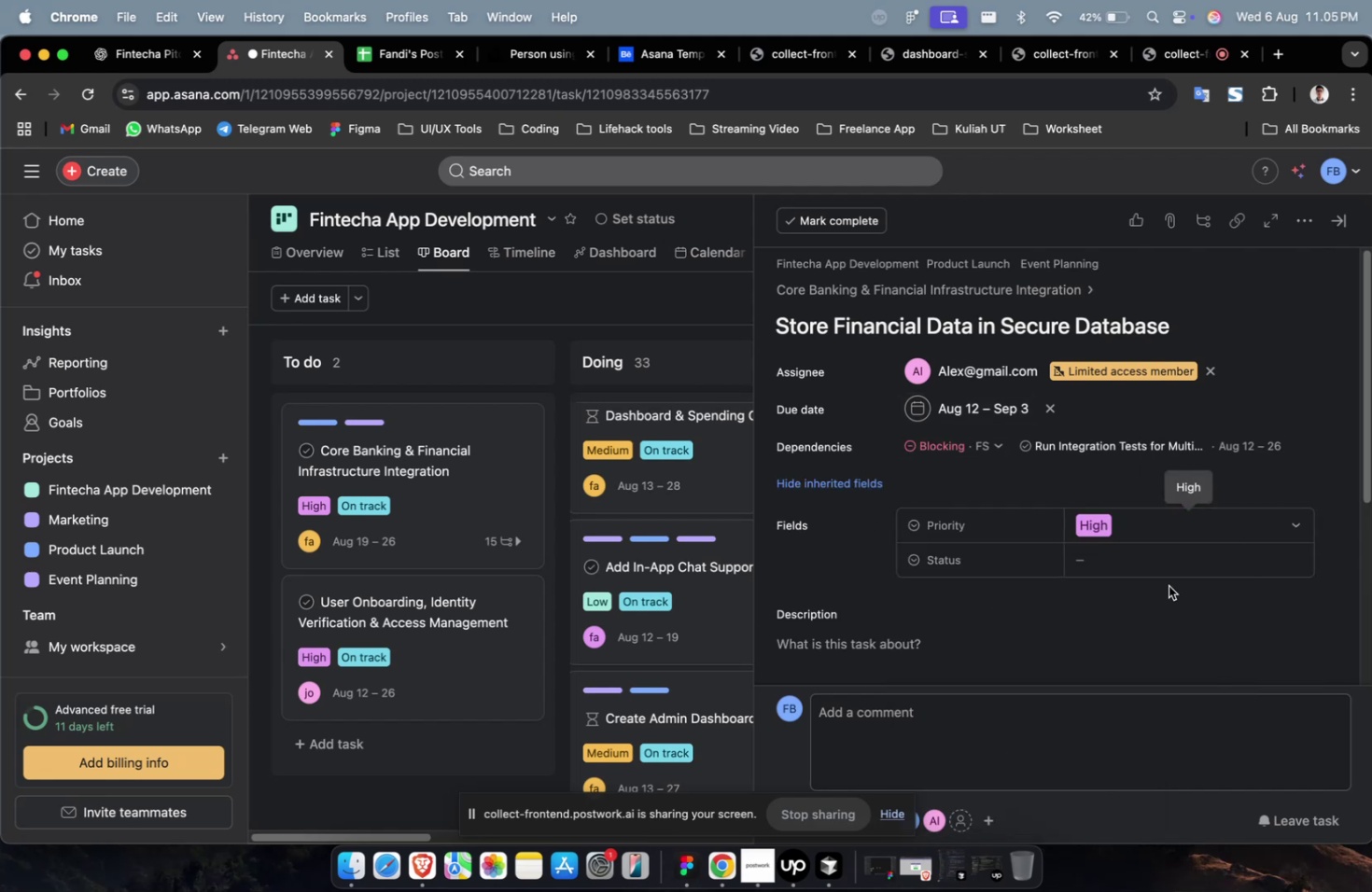 
double_click([1168, 553])
 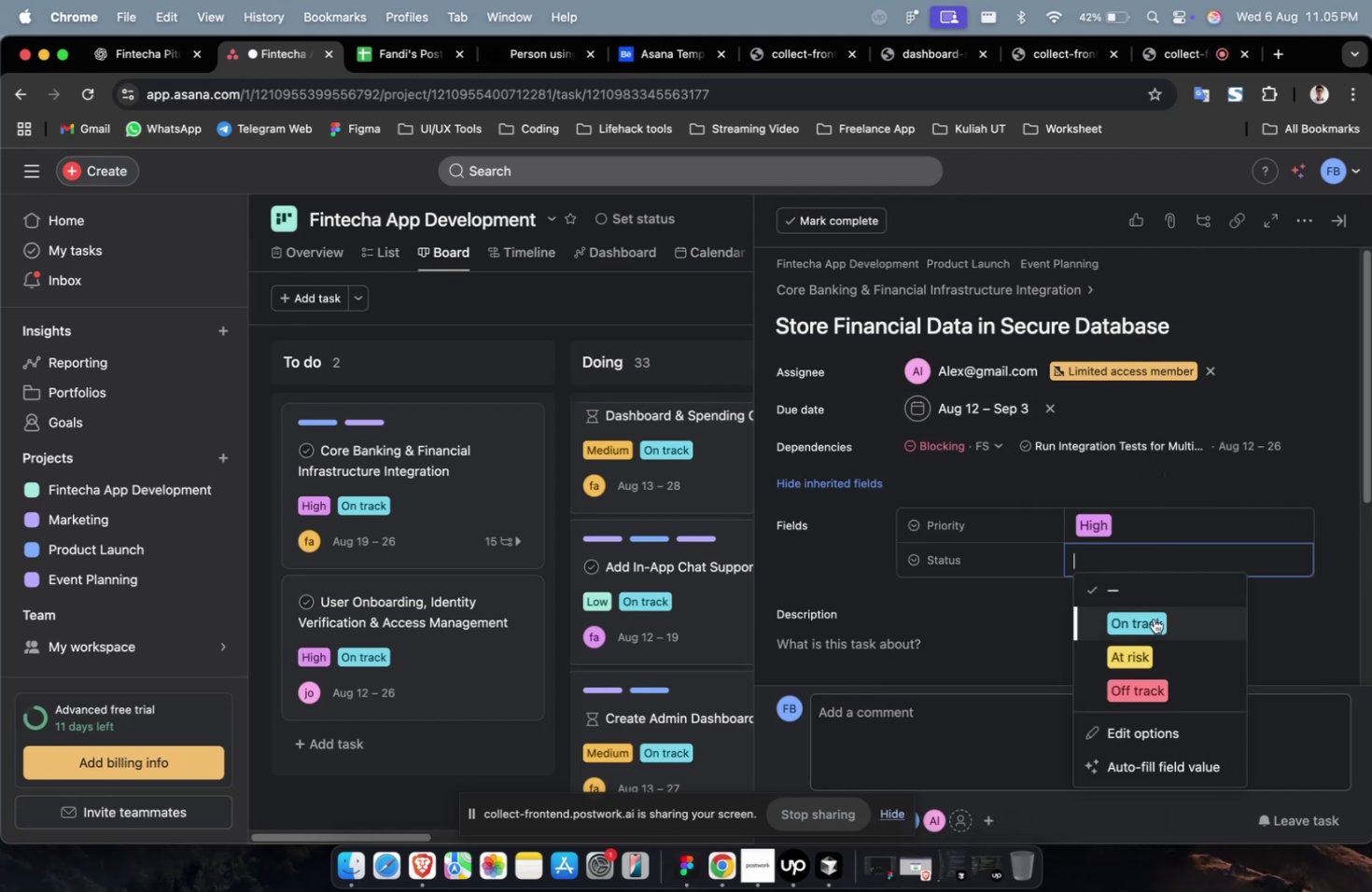 
triple_click([1156, 623])
 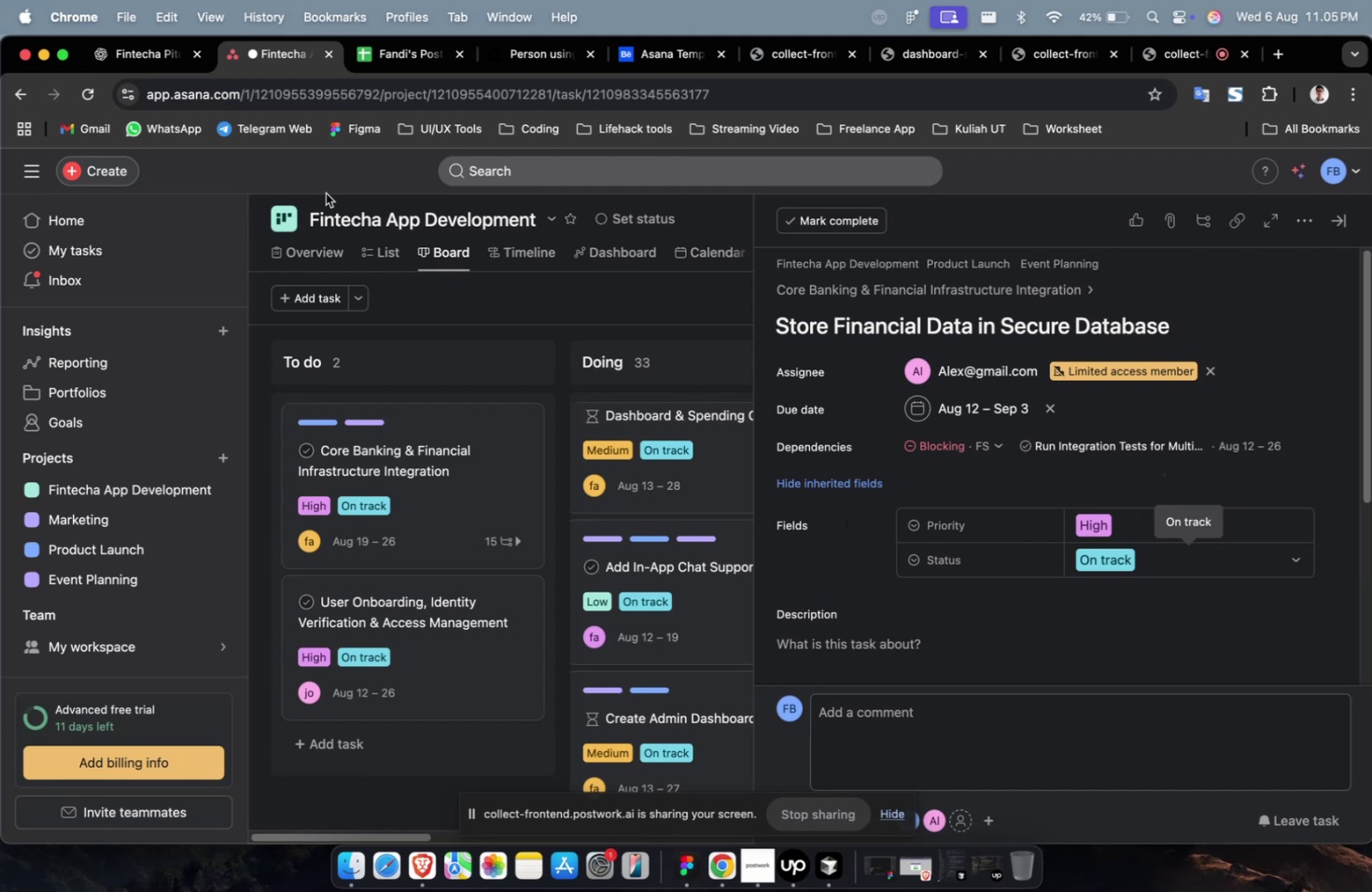 
left_click([141, 63])
 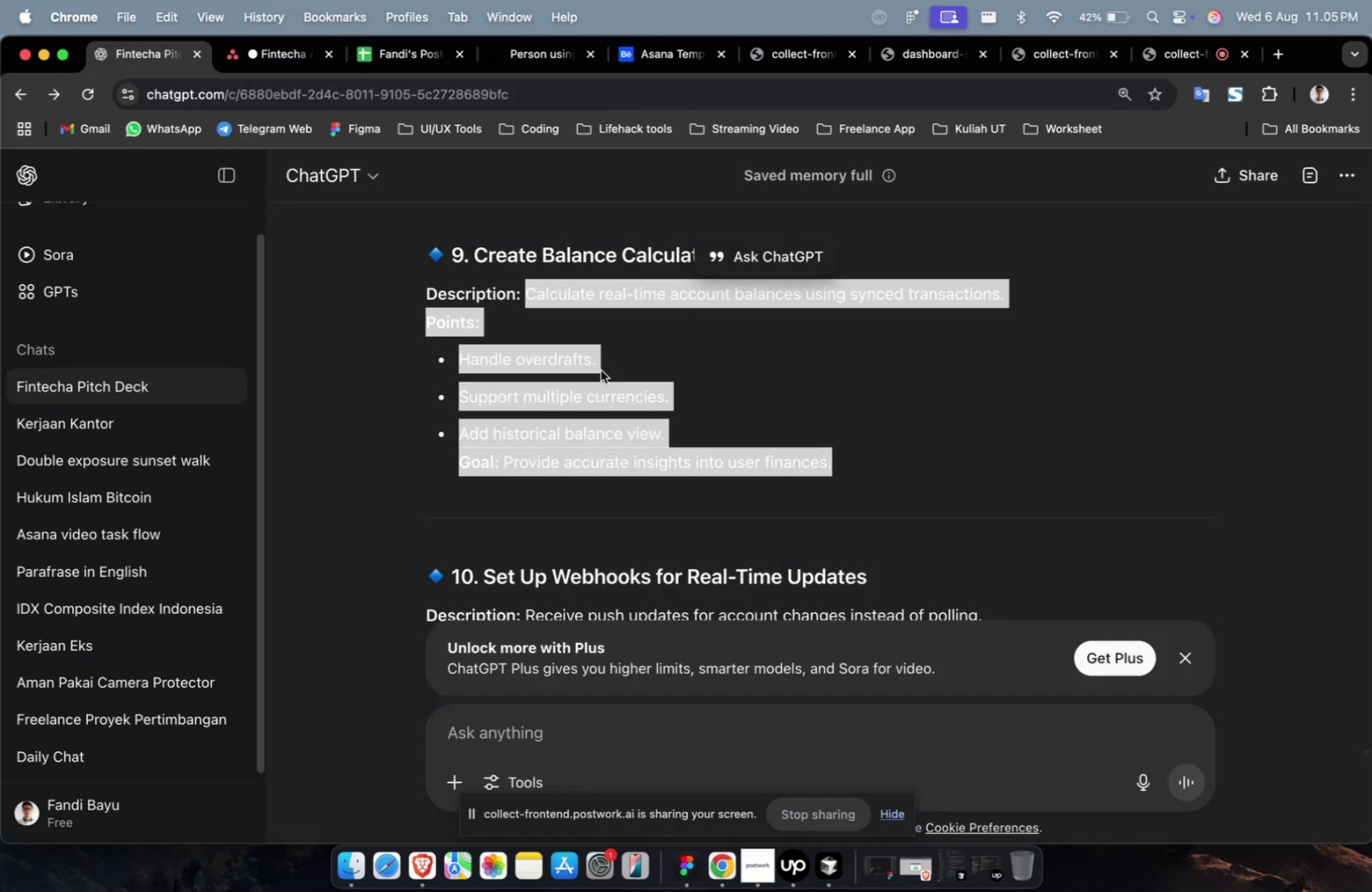 
scroll: coordinate [622, 389], scroll_direction: up, amount: 7.0
 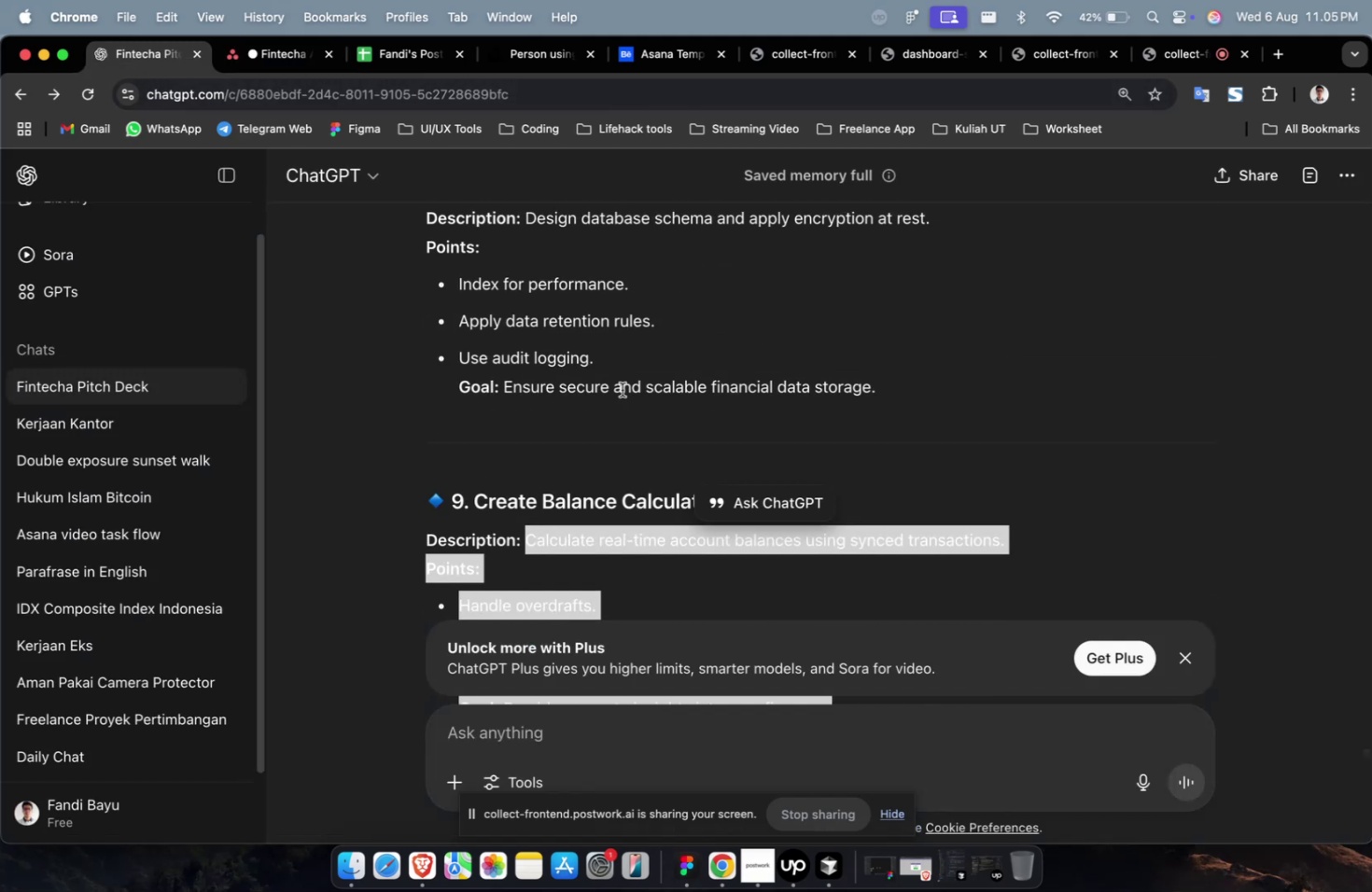 
key(Meta+C)
 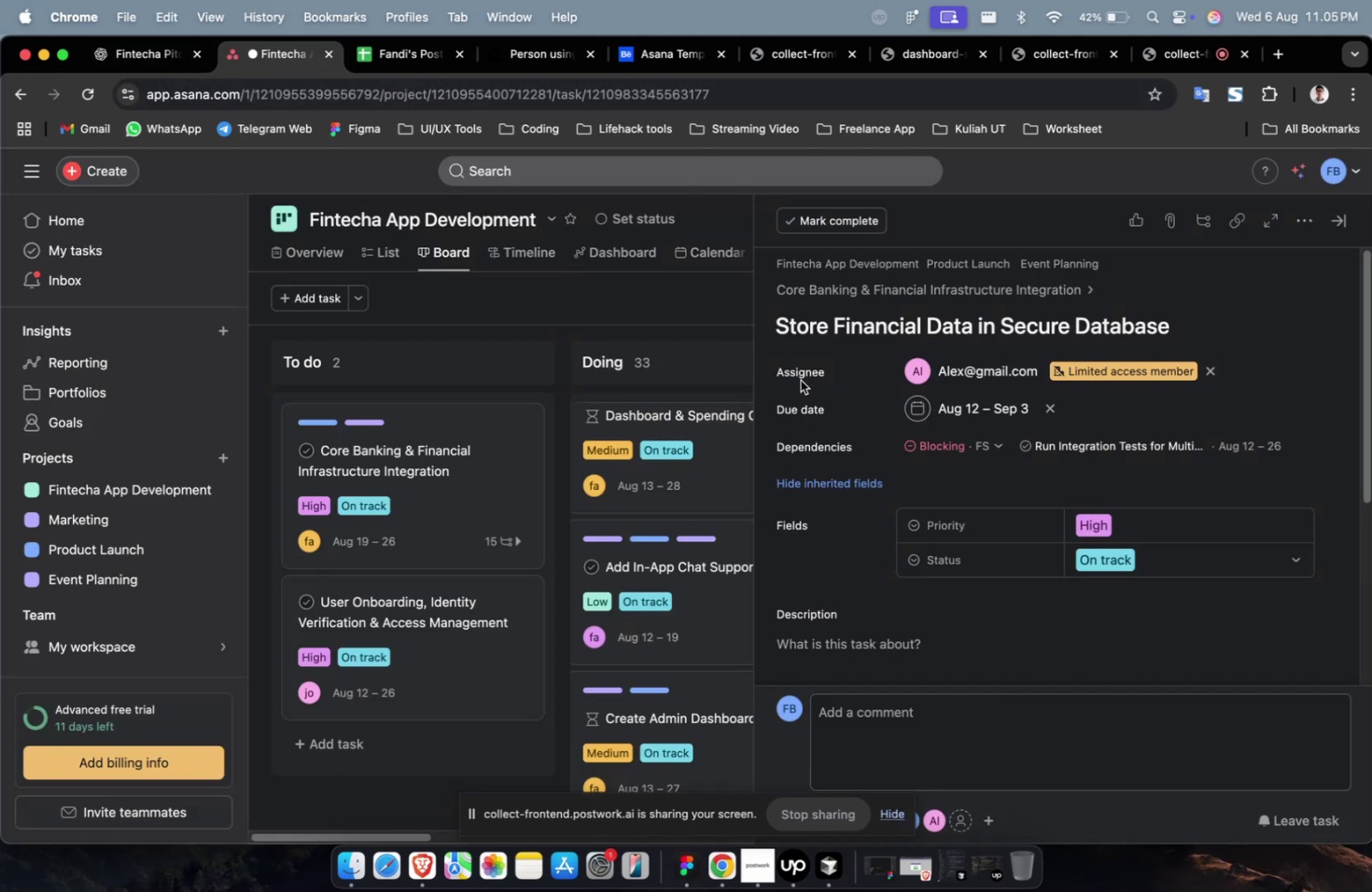 
scroll: coordinate [919, 536], scroll_direction: down, amount: 4.0
 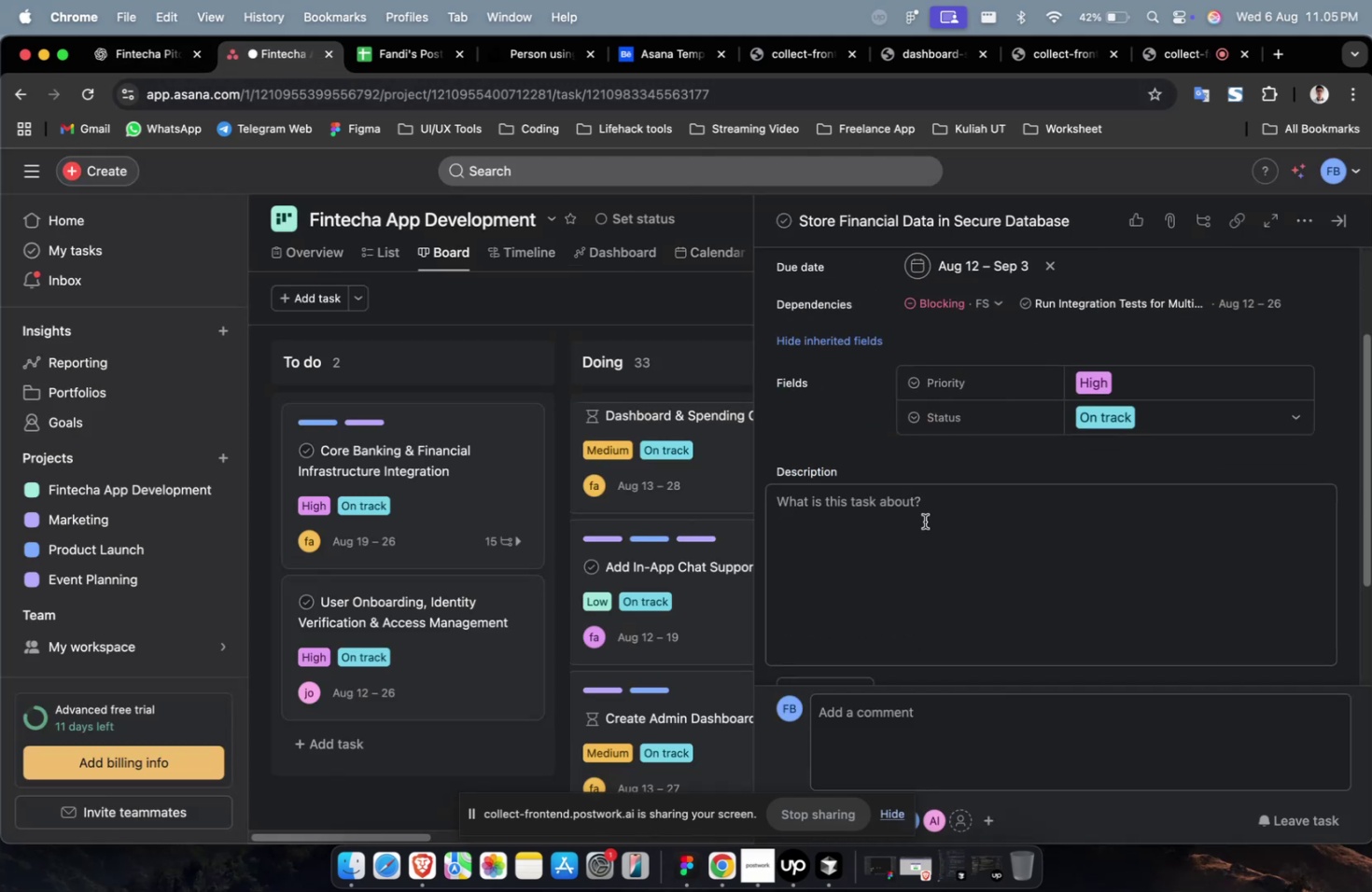 
left_click([924, 521])
 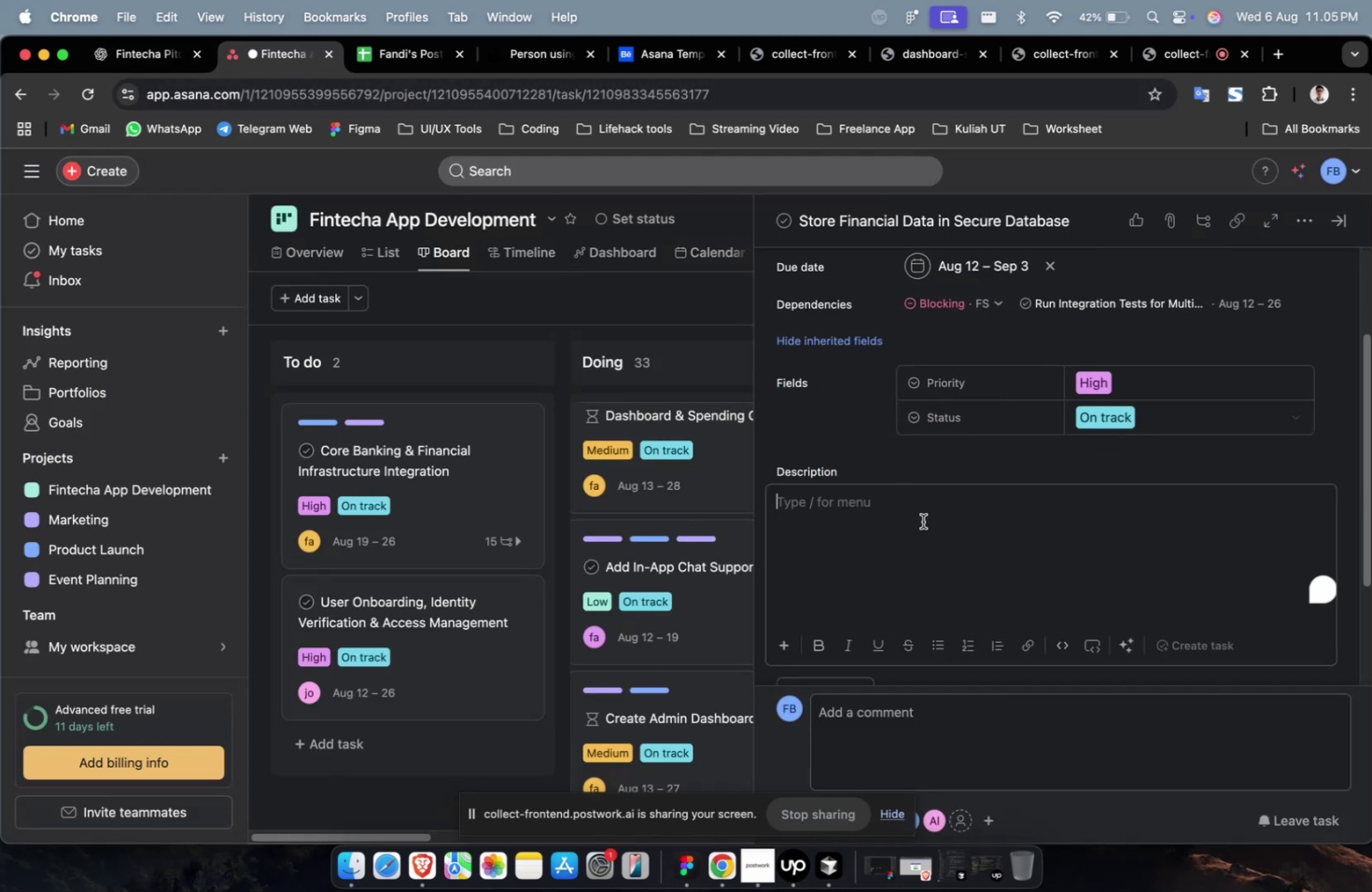 
key(Meta+V)
 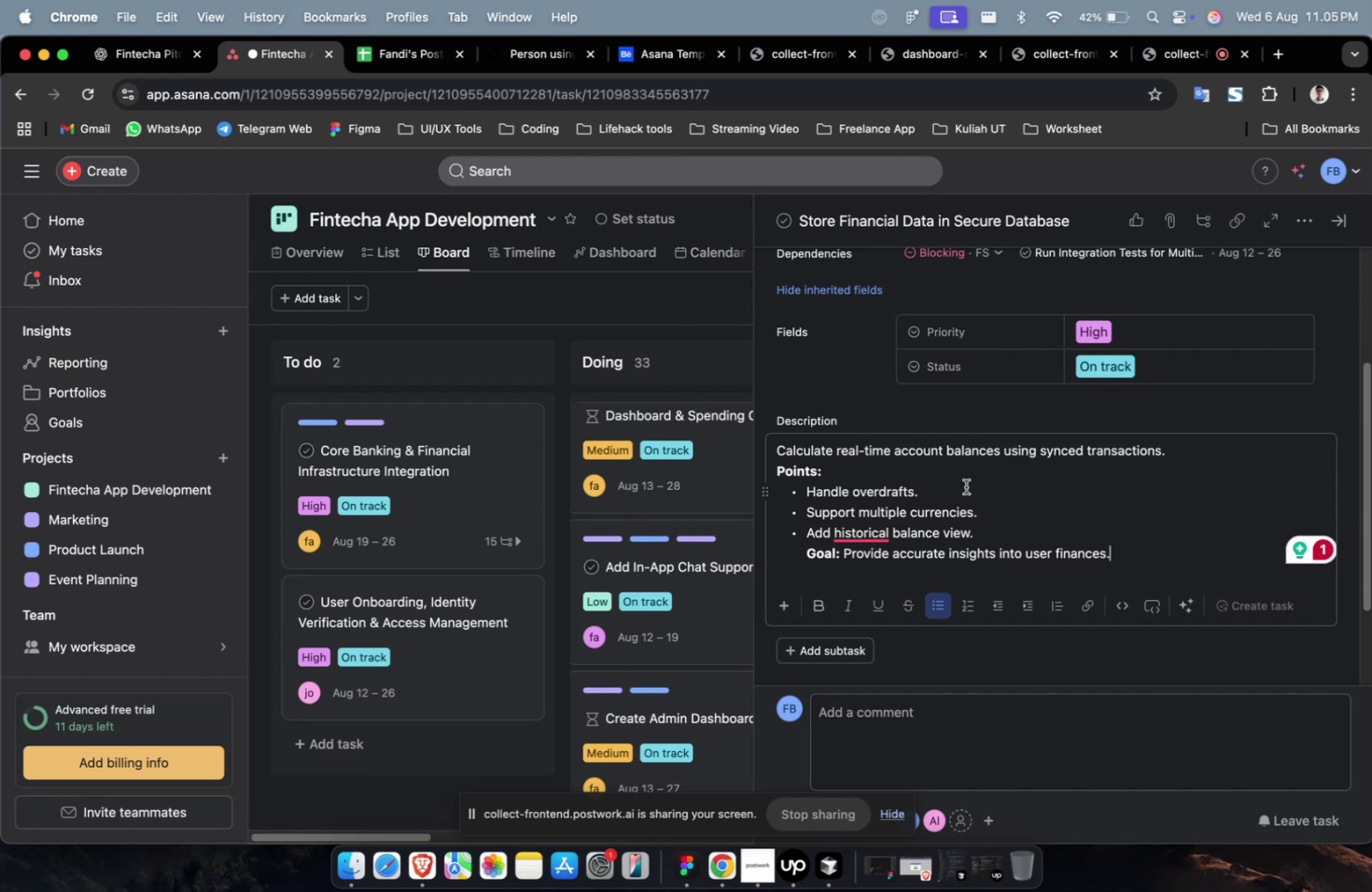 
wait(6.74)
 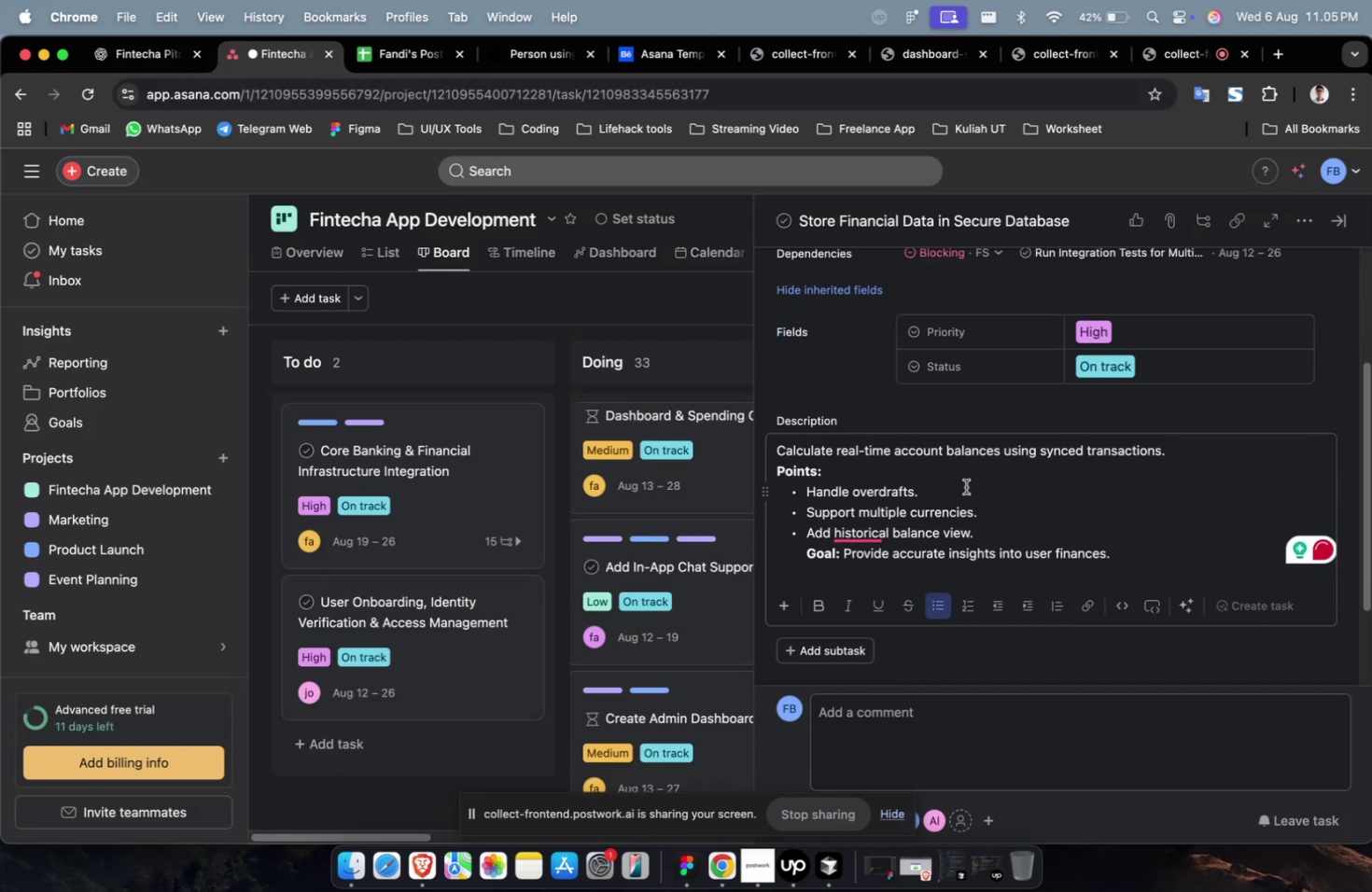 
scroll: coordinate [1000, 484], scroll_direction: down, amount: 18.0
 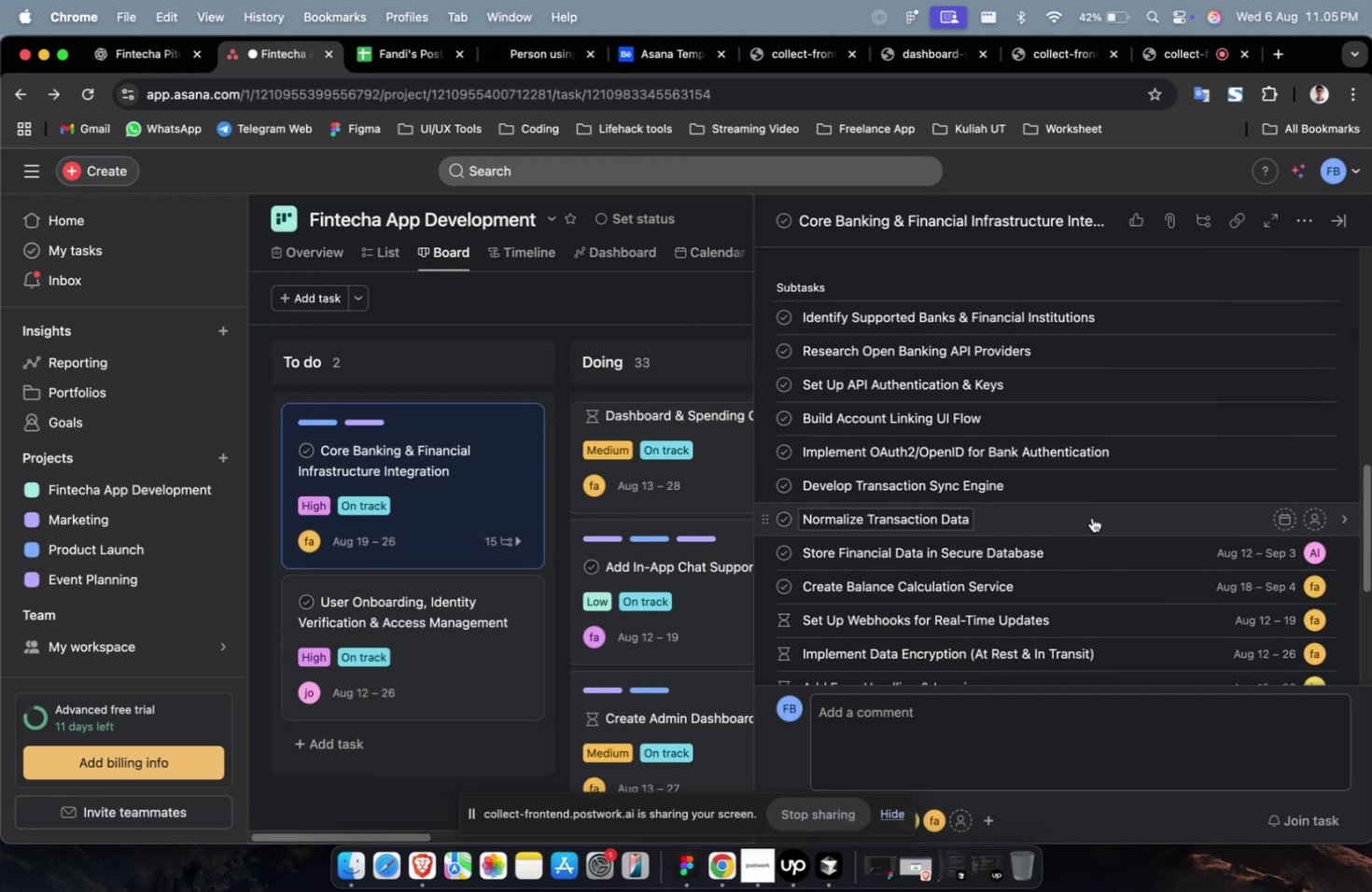 
left_click([1093, 521])
 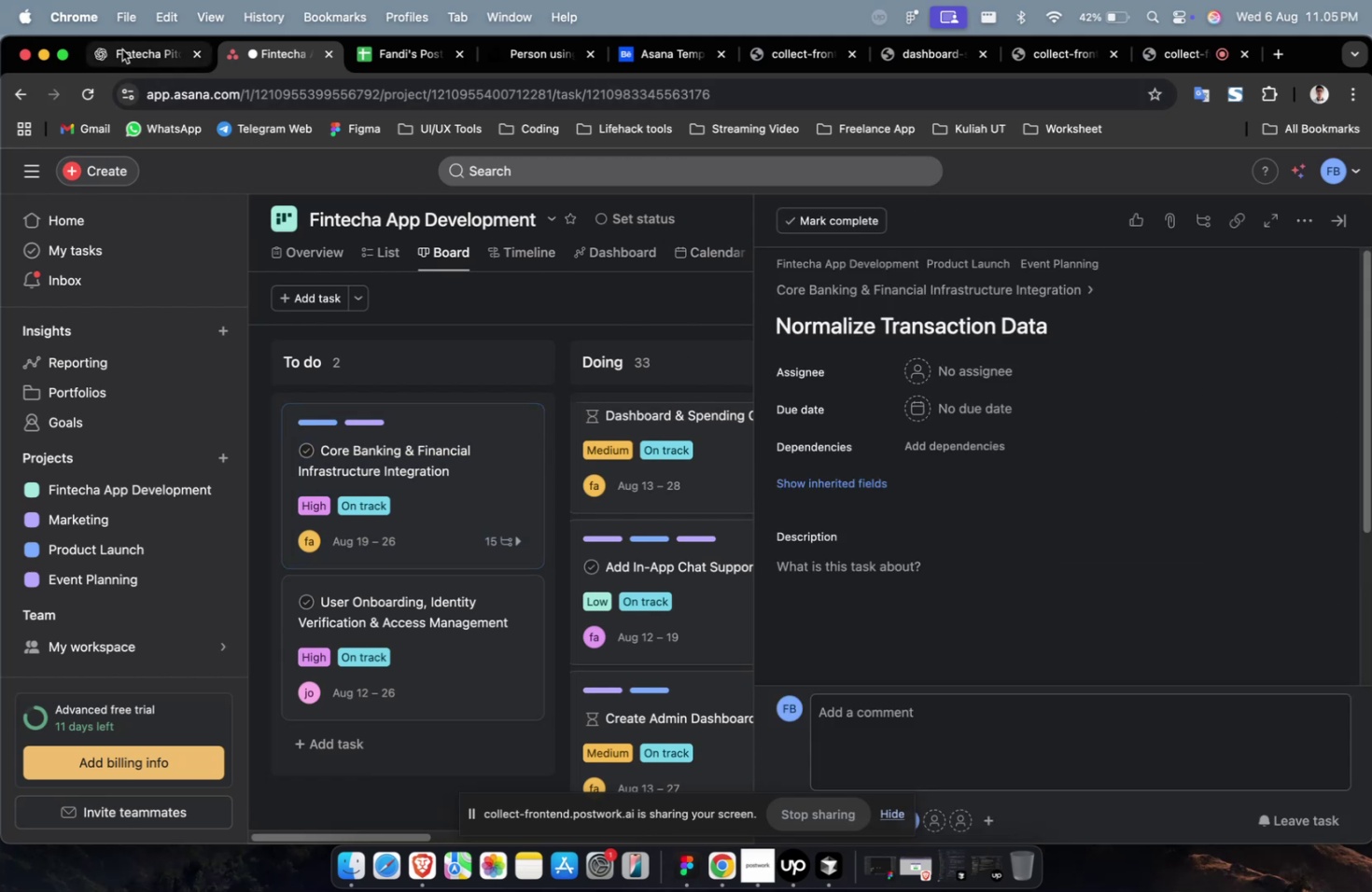 
left_click([129, 49])
 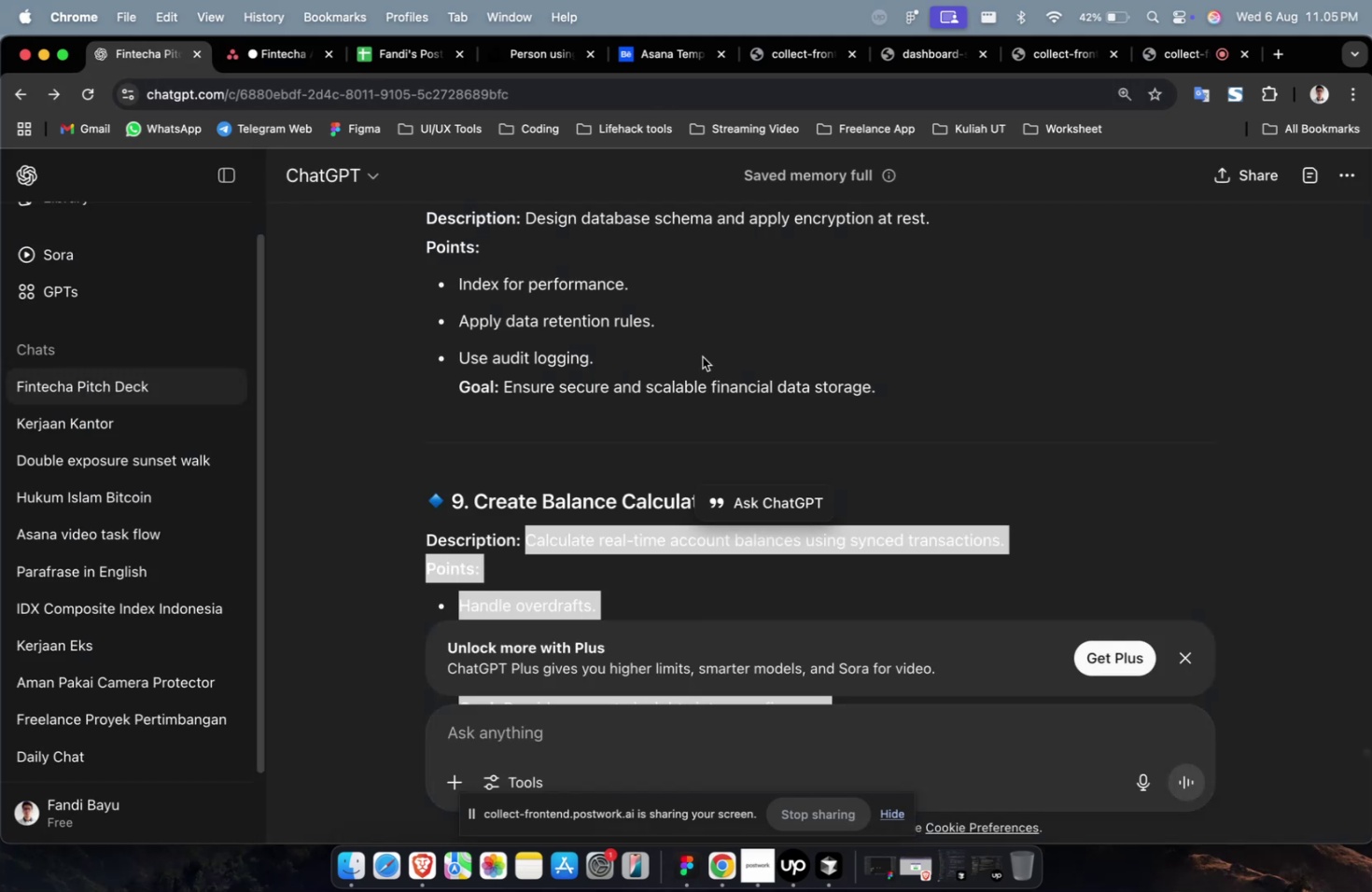 
scroll: coordinate [716, 365], scroll_direction: up, amount: 5.0
 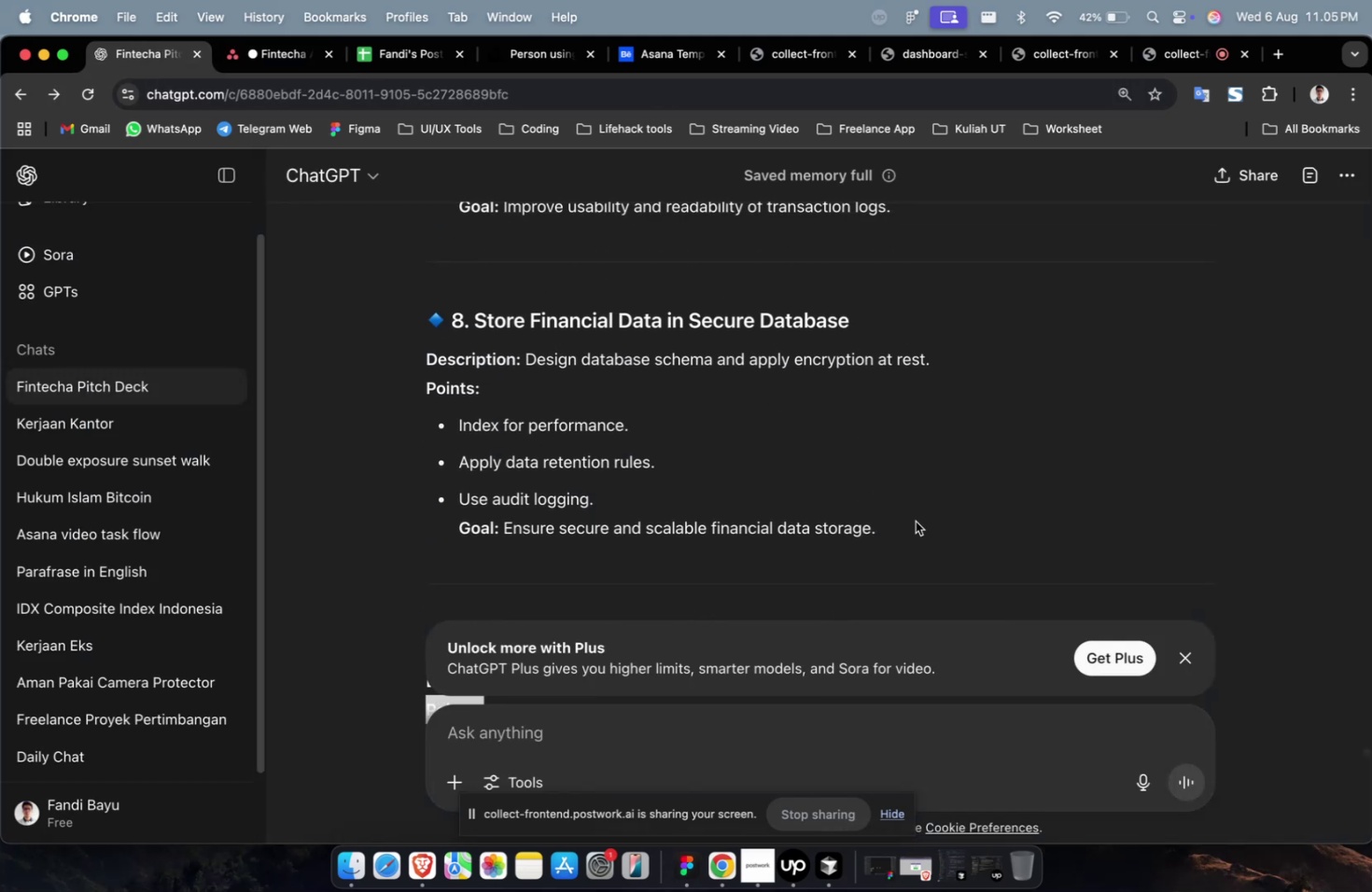 
scroll: coordinate [879, 509], scroll_direction: down, amount: 4.0
 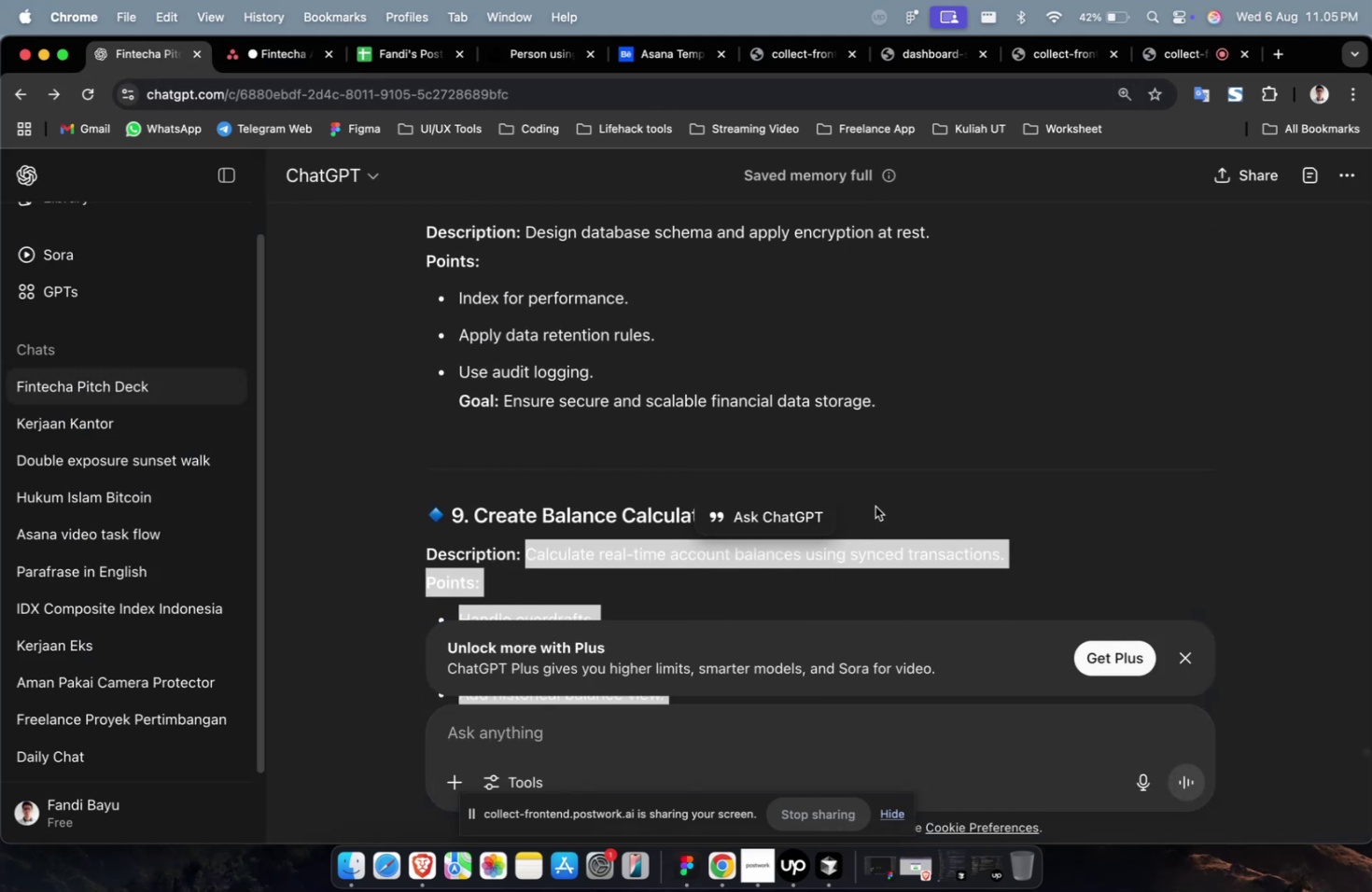 
scroll: coordinate [875, 506], scroll_direction: up, amount: 15.0
 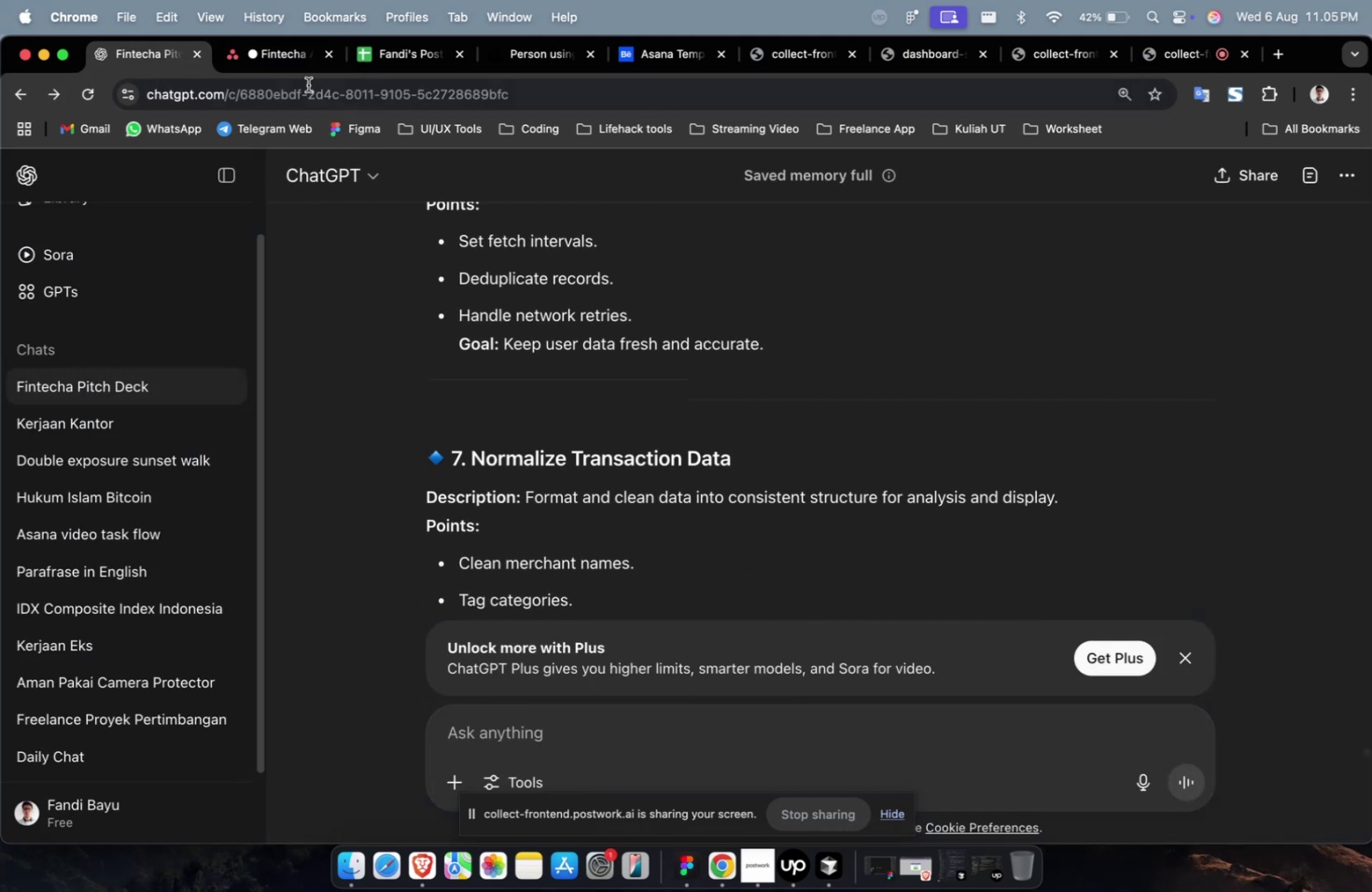 
left_click([273, 49])
 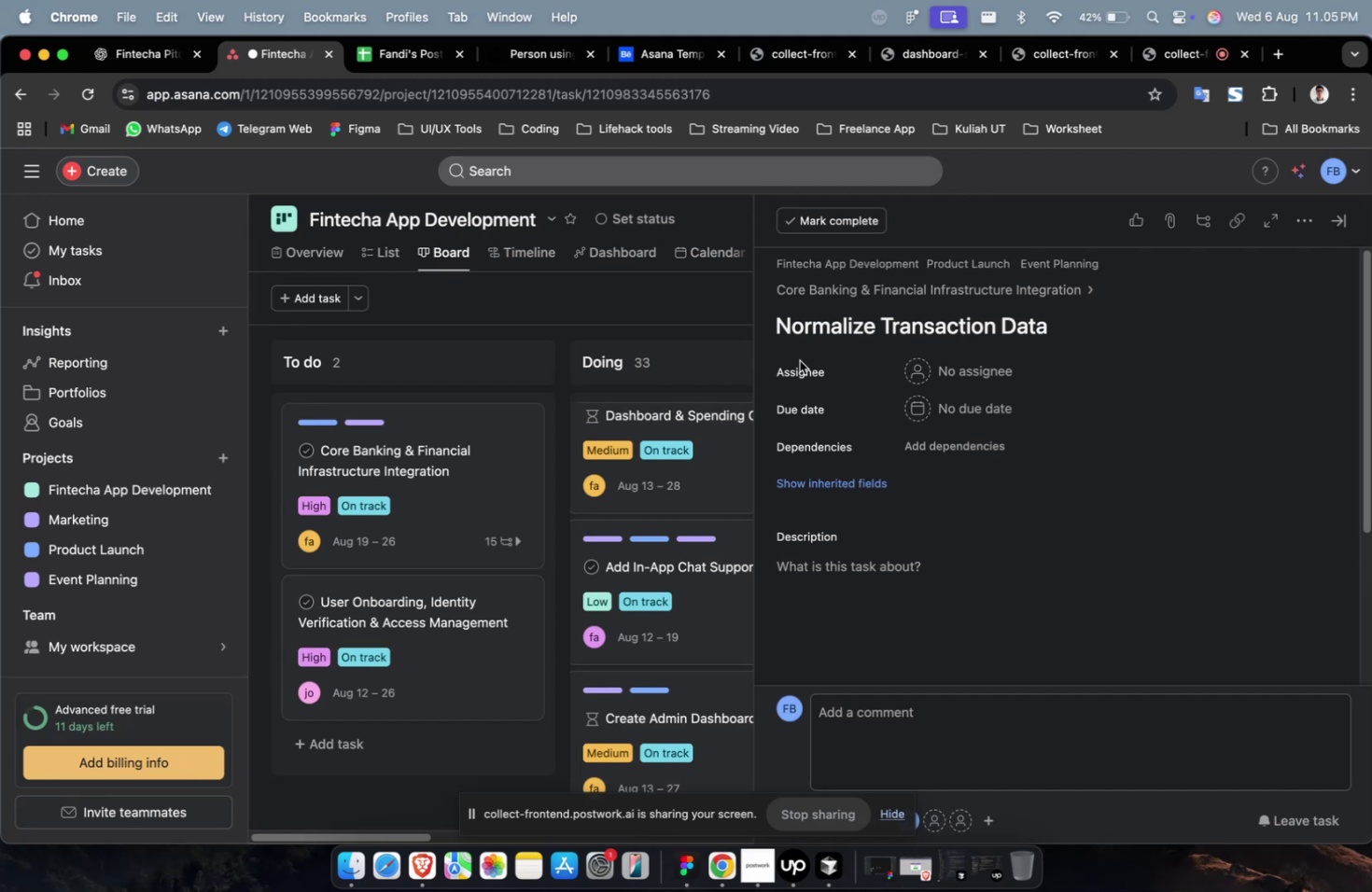 
scroll: coordinate [995, 486], scroll_direction: down, amount: 36.0
 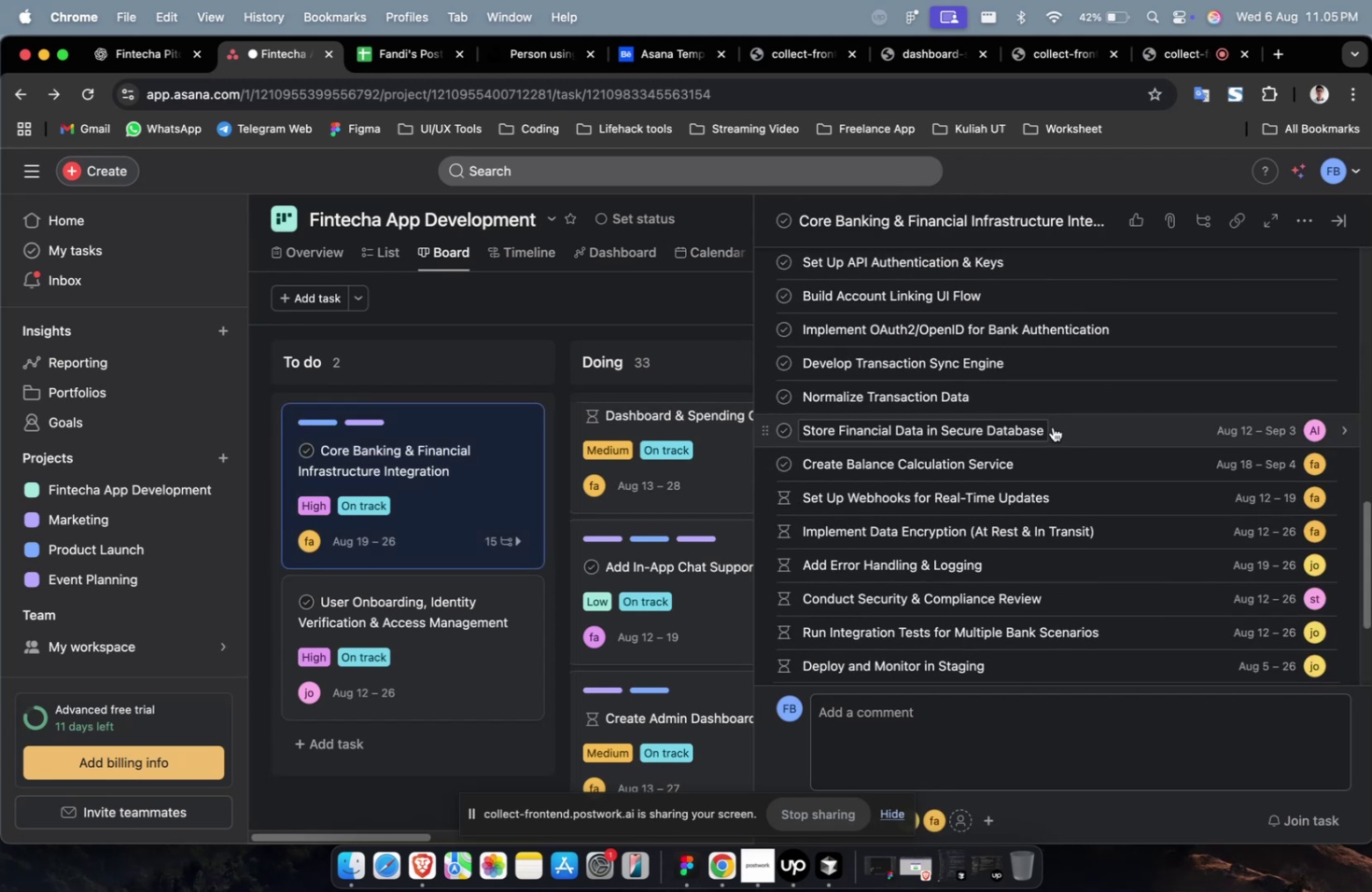 
left_click([1080, 434])
 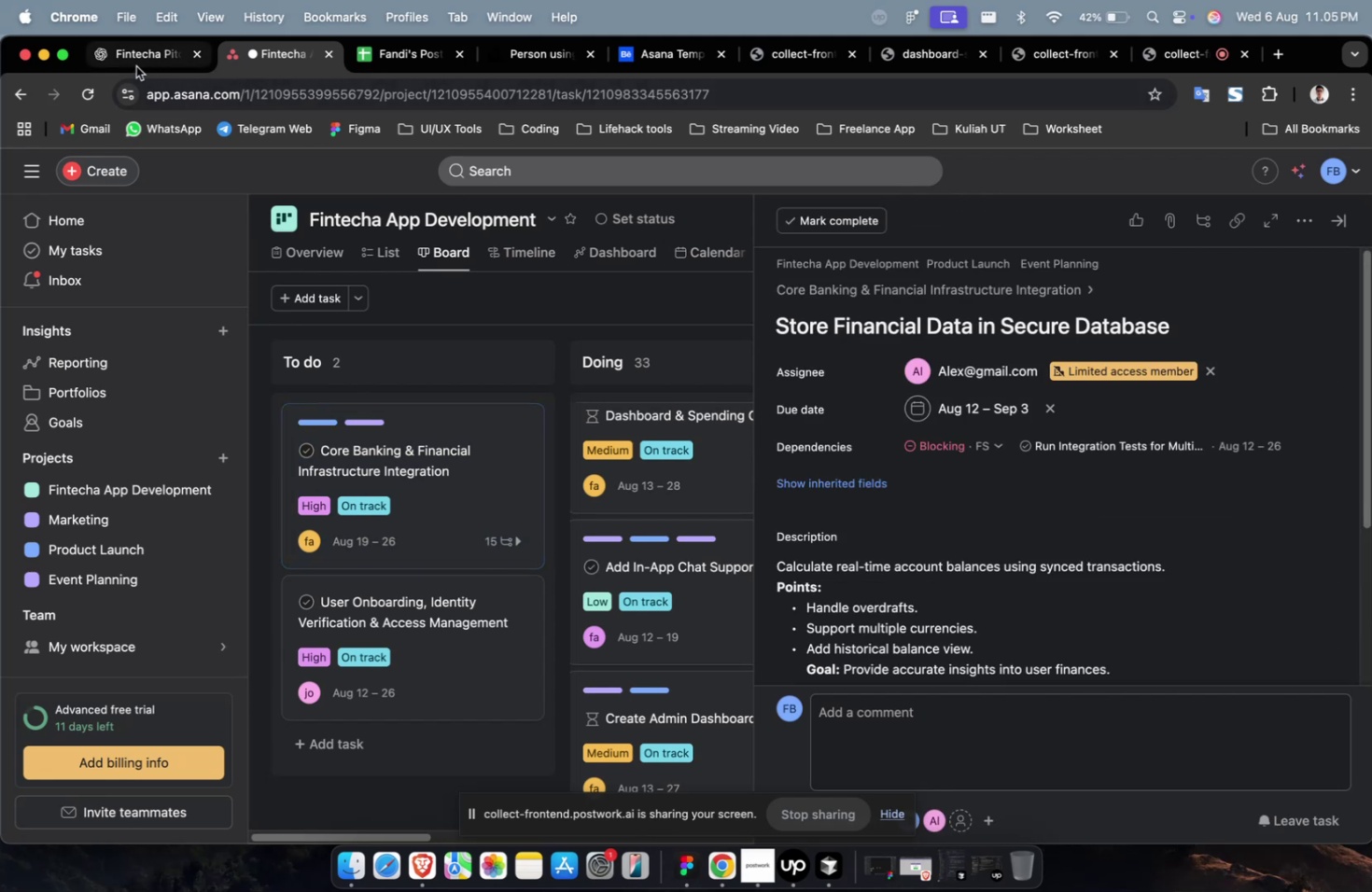 
left_click([130, 57])
 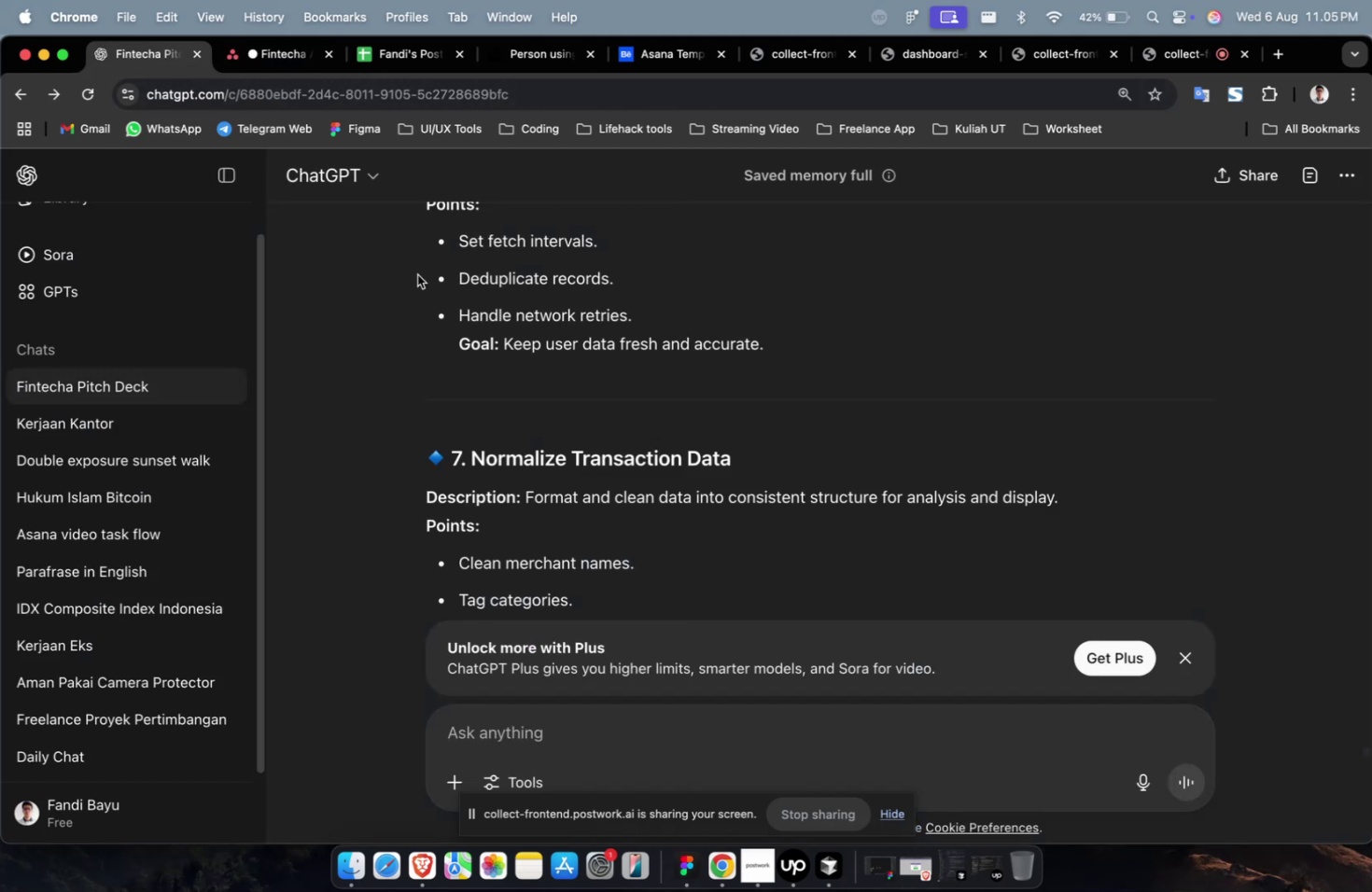 
scroll: coordinate [437, 285], scroll_direction: down, amount: 17.0
 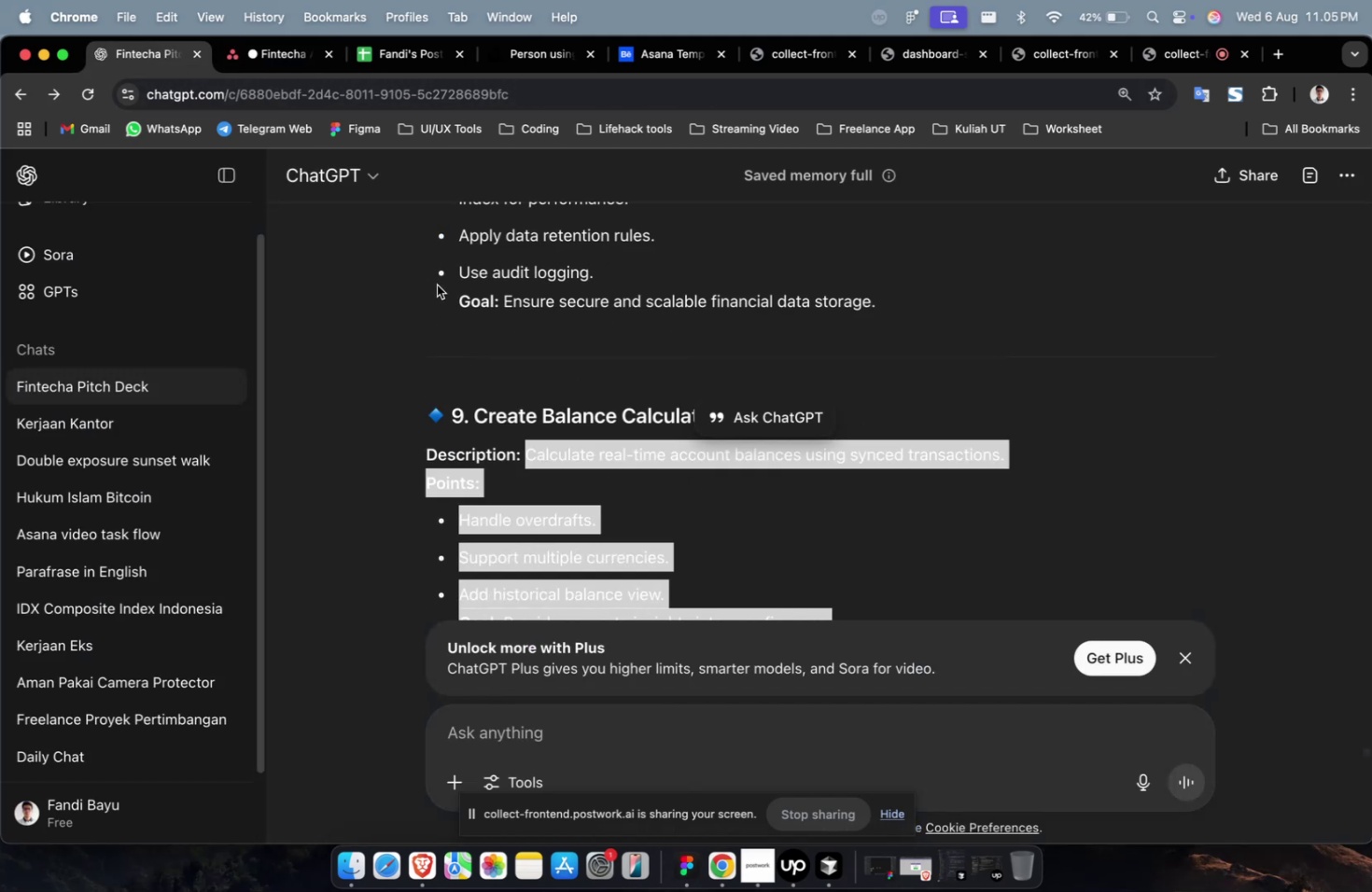 
scroll: coordinate [443, 288], scroll_direction: up, amount: 7.0
 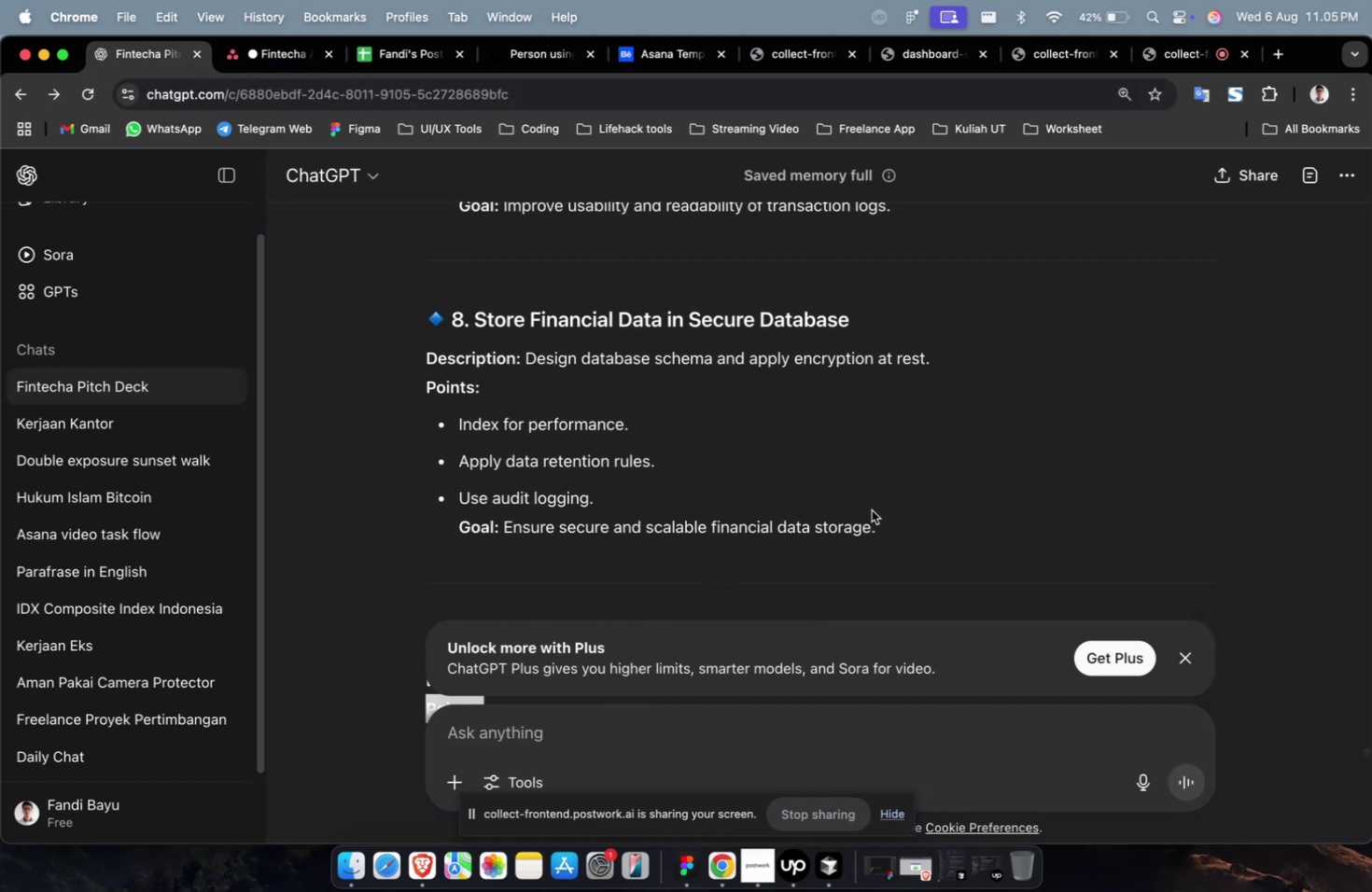 
left_click_drag(start_coordinate=[884, 520], to_coordinate=[524, 366])
 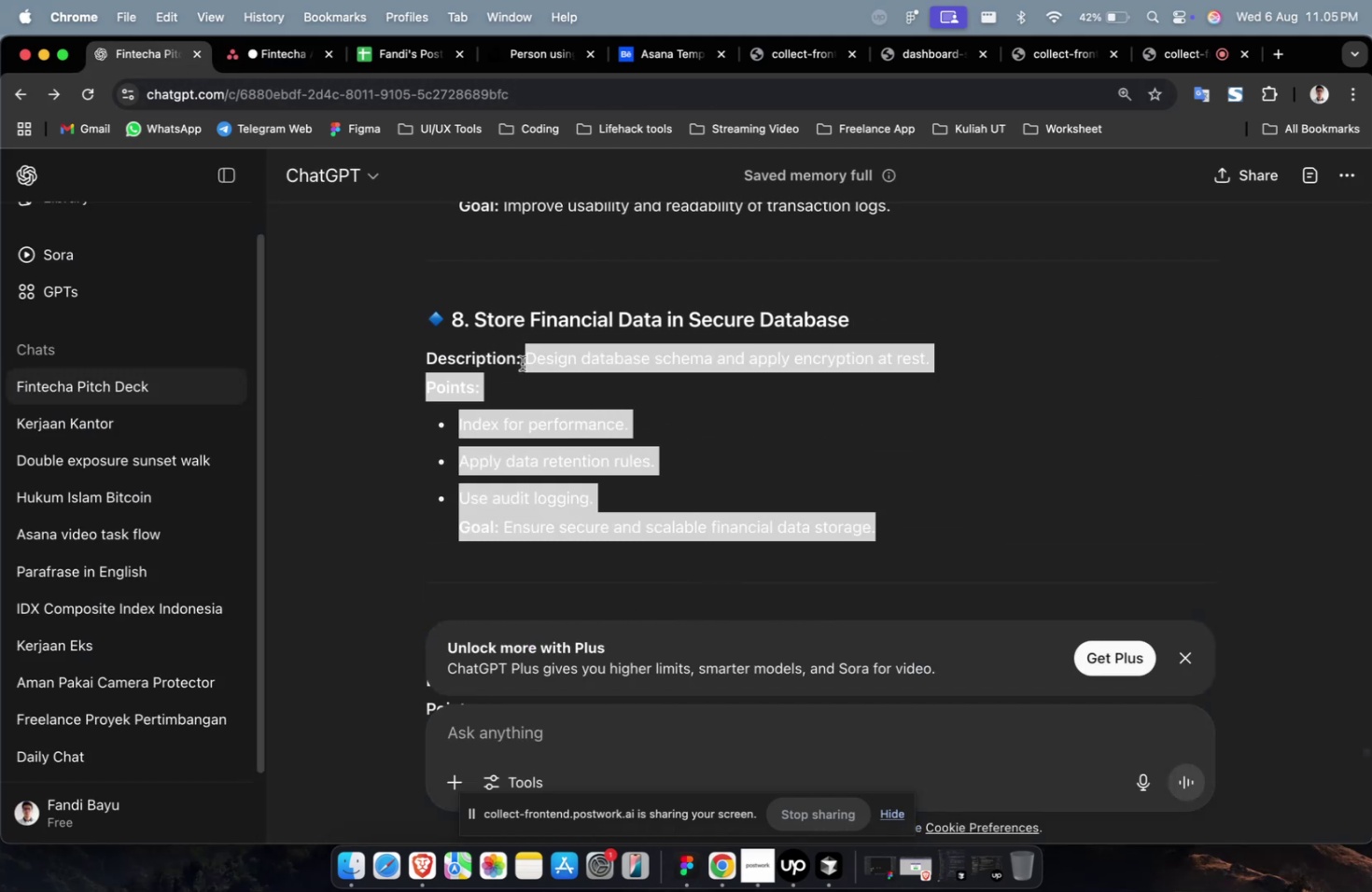 
key(Meta+V)
 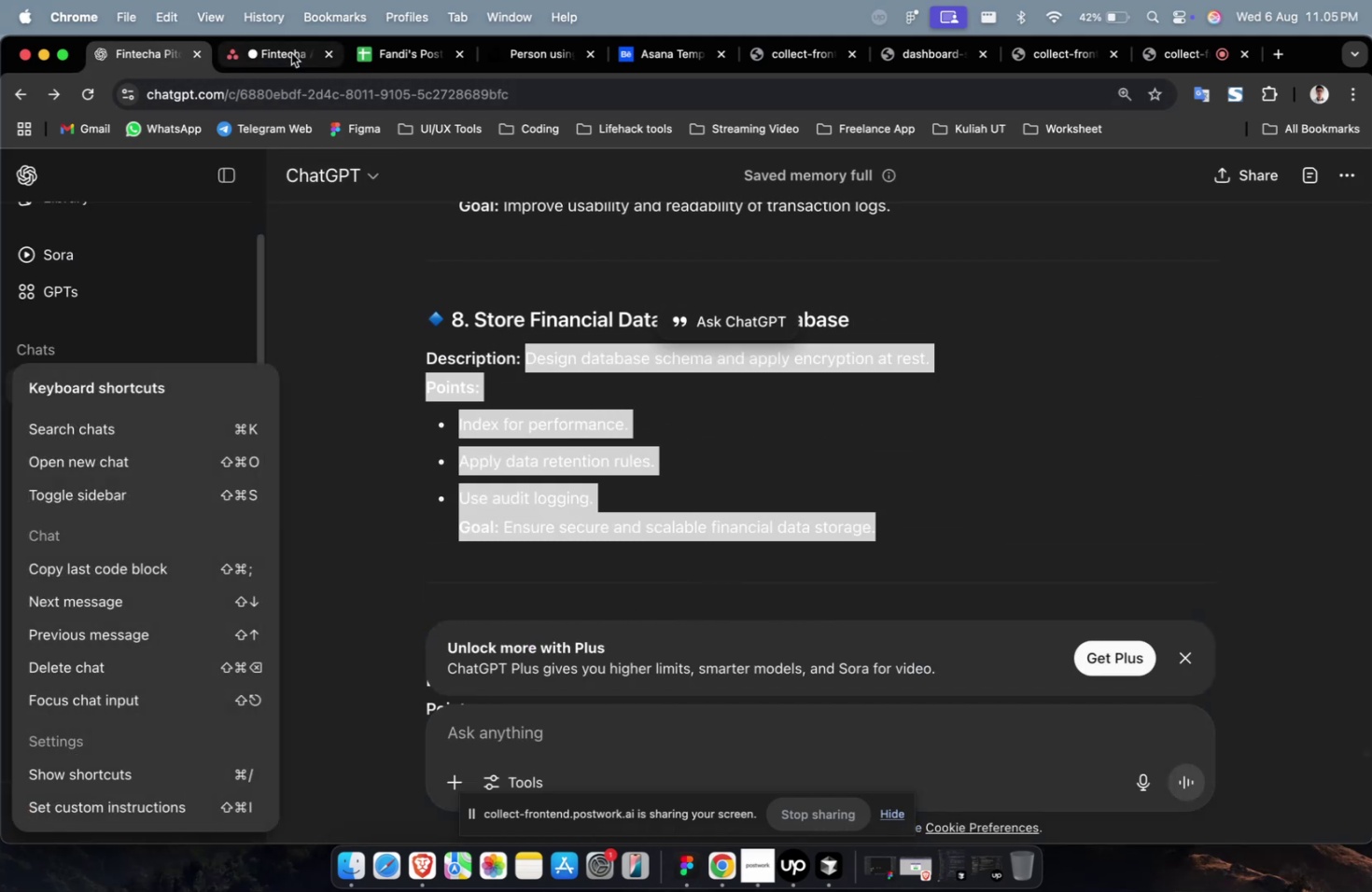 
left_click([292, 50])
 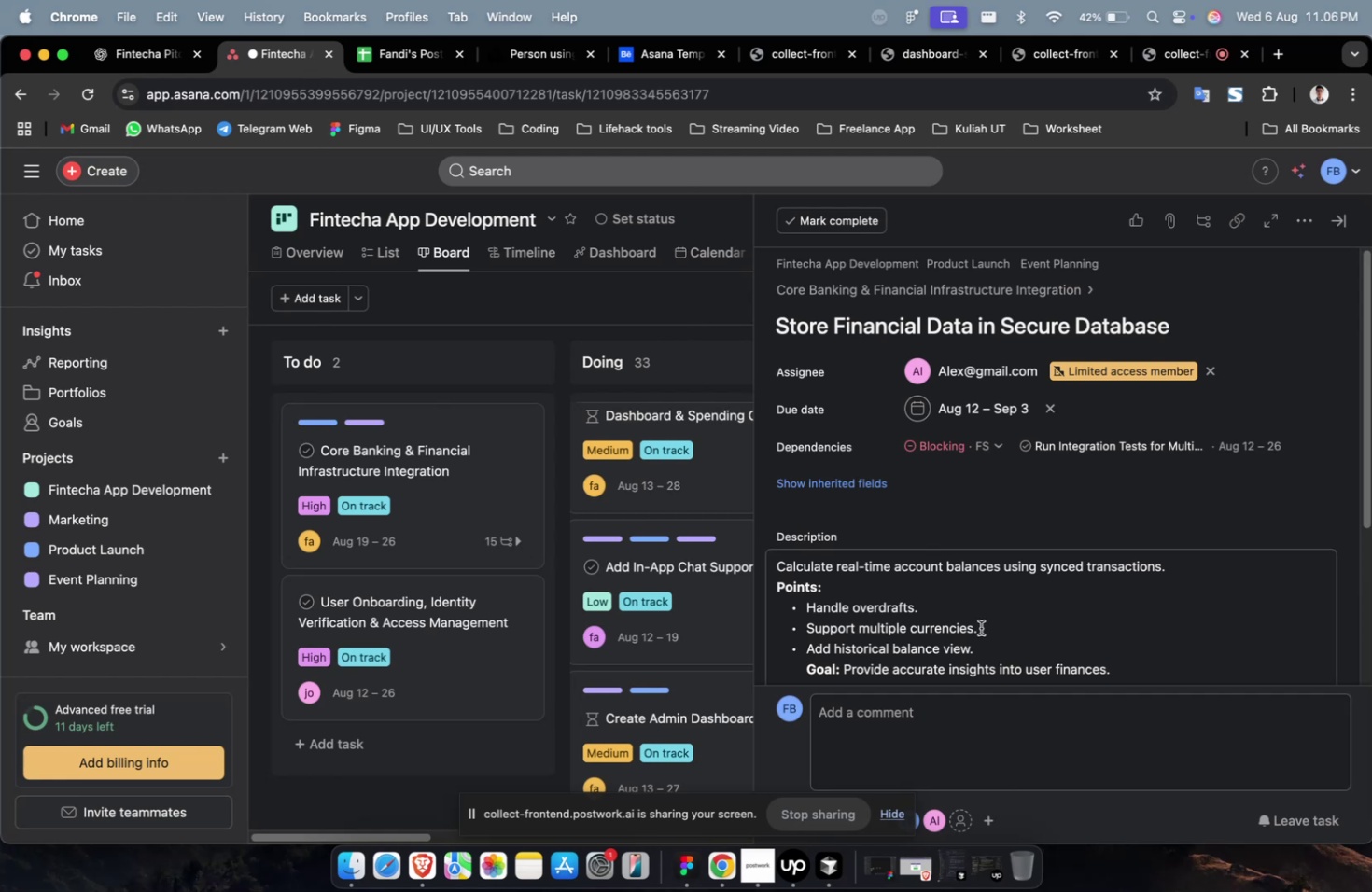 
double_click([981, 630])
 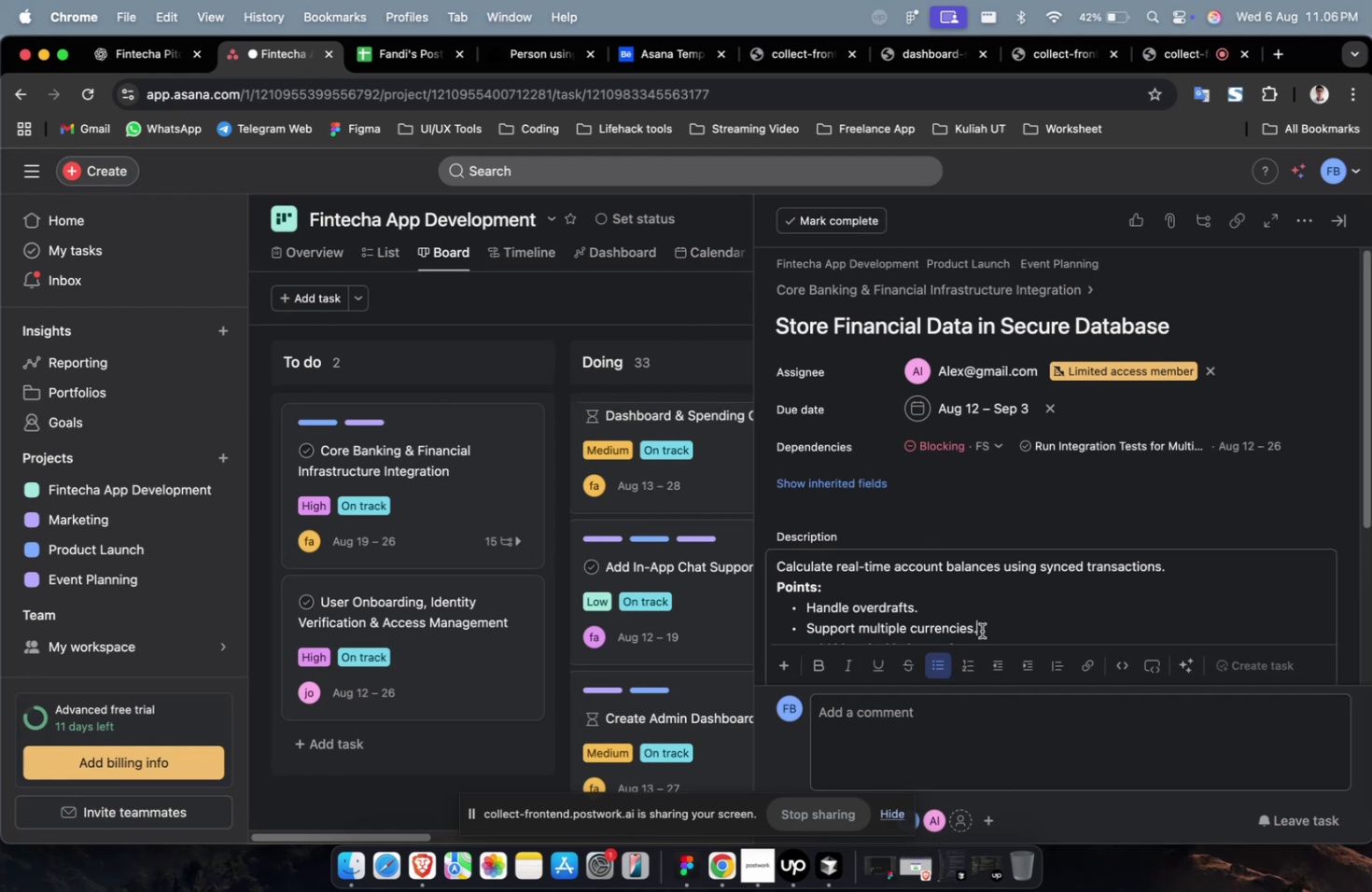 
key(Meta+A)
 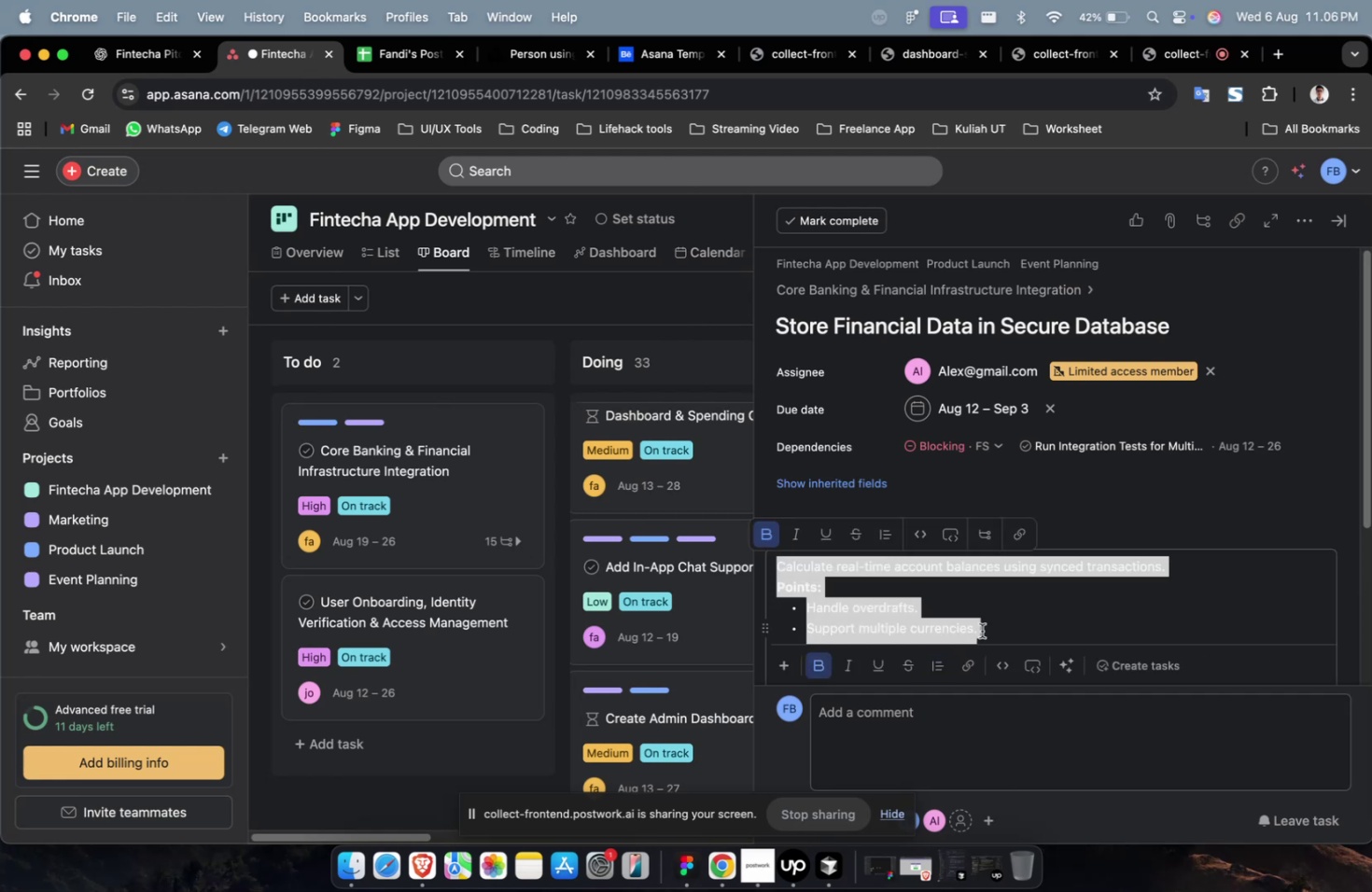 
key(Meta+V)
 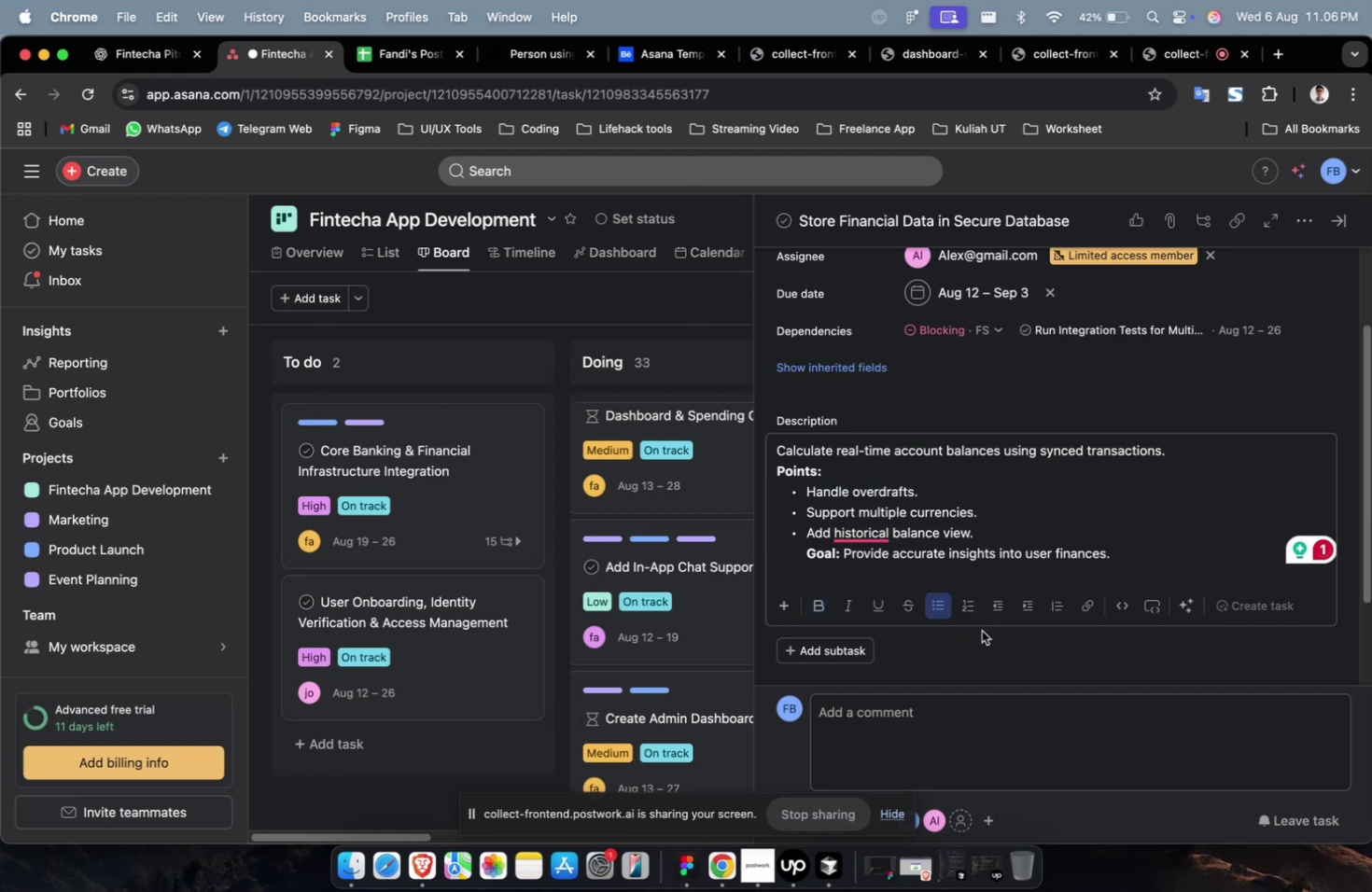 
hold_key(key=CommandLeft, duration=0.36)
 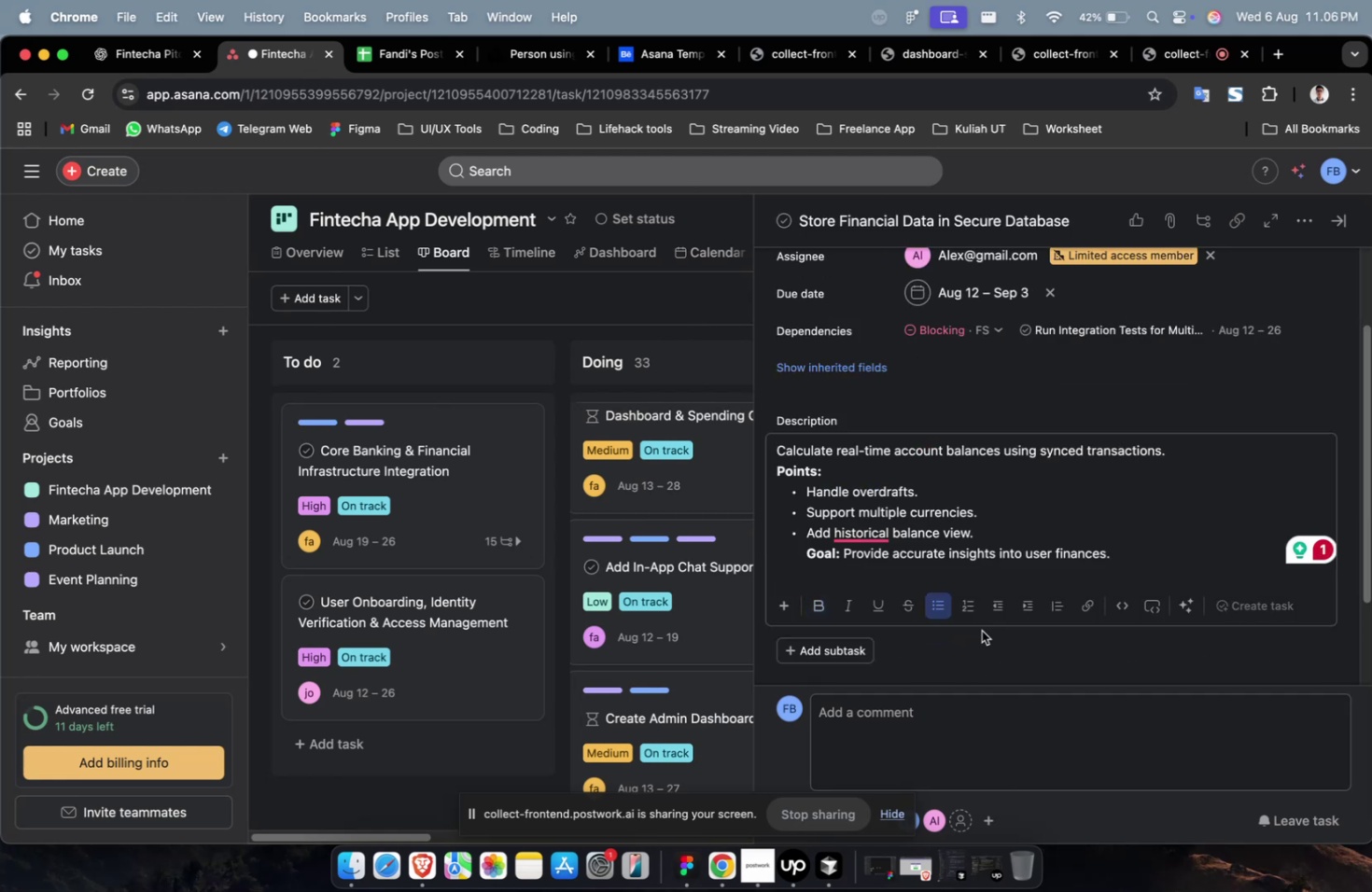 
hold_key(key=CommandLeft, duration=0.34)
 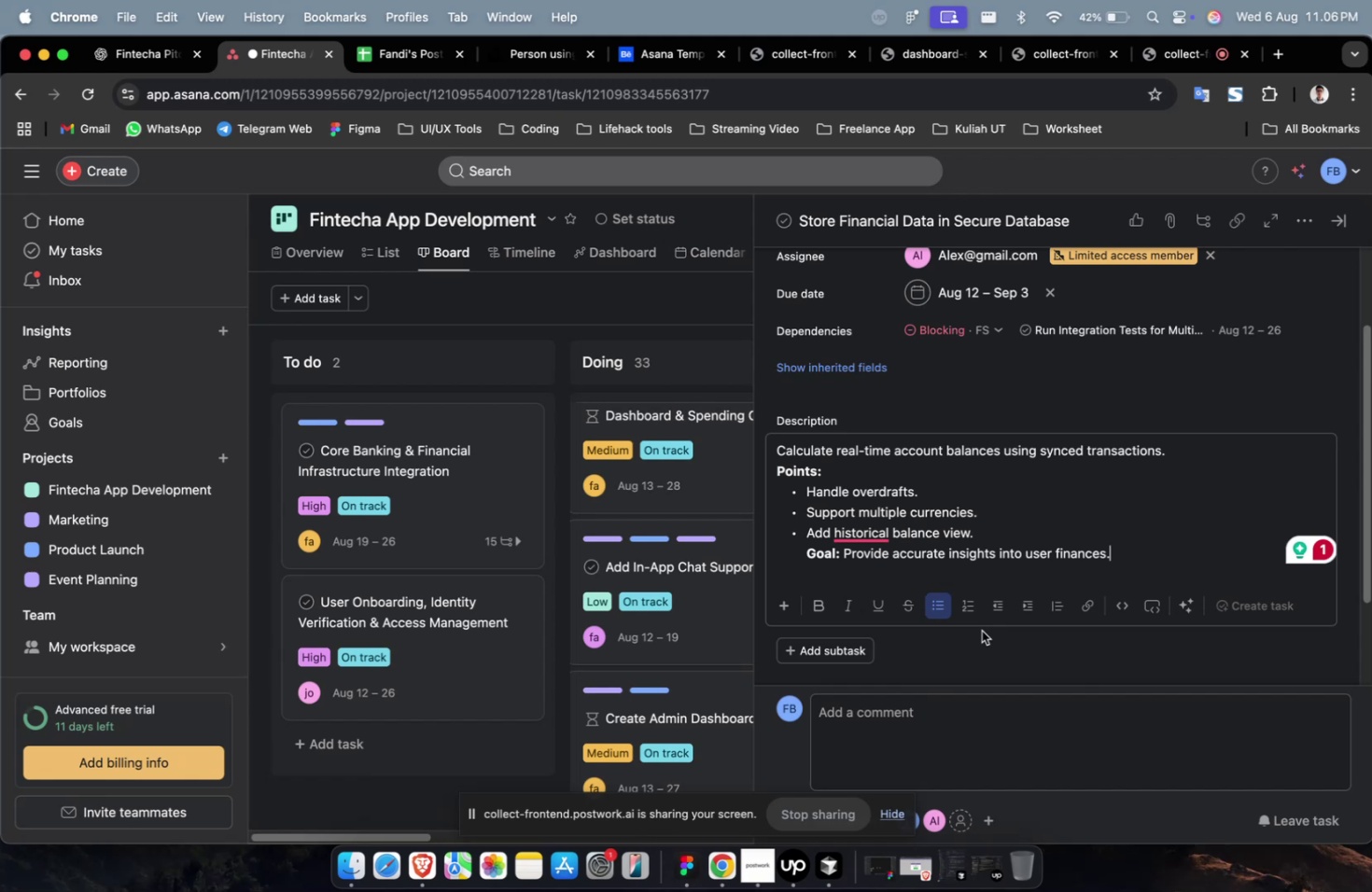 
wait(5.0)
 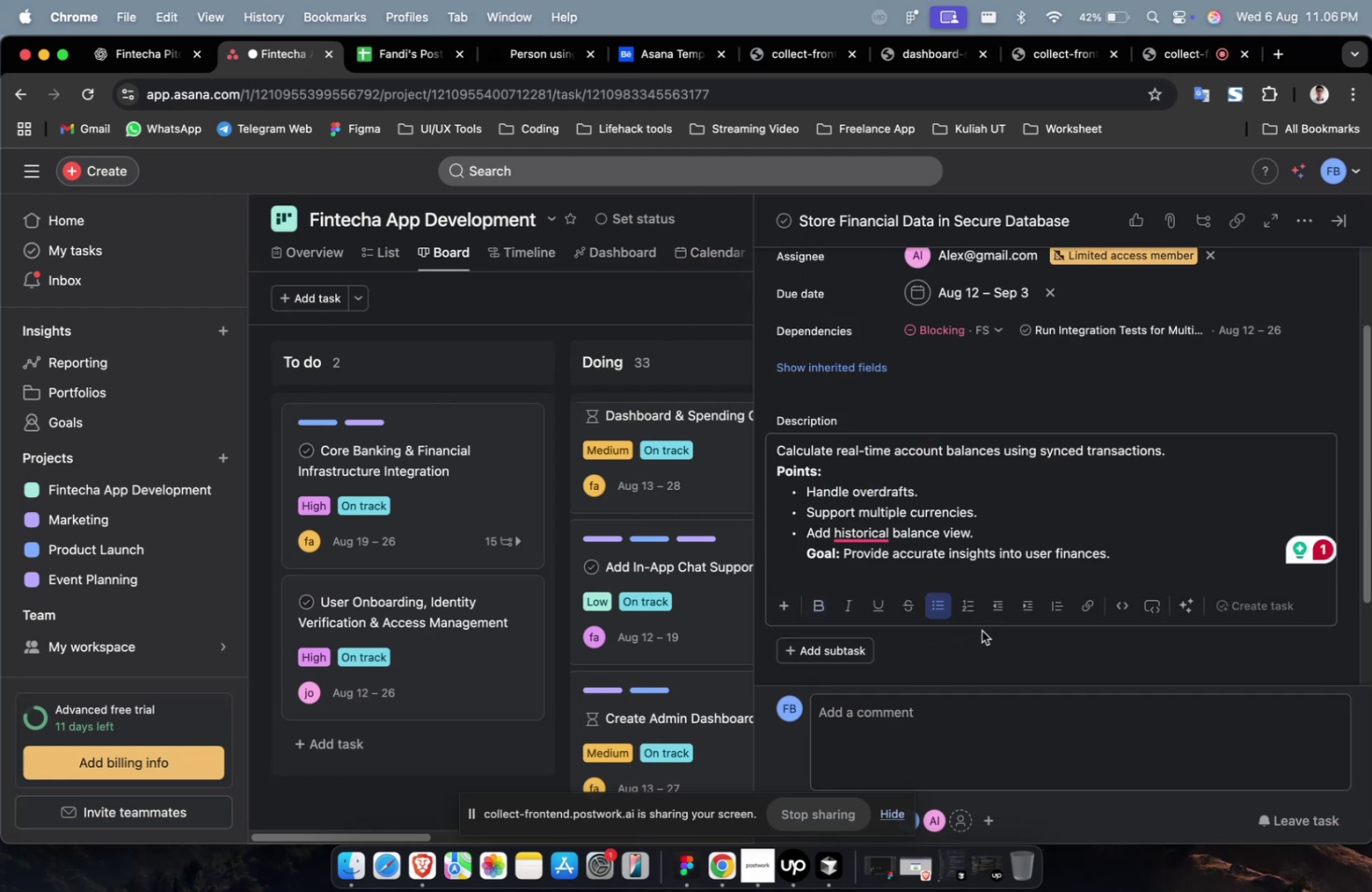 
scroll: coordinate [961, 592], scroll_direction: up, amount: 6.0
 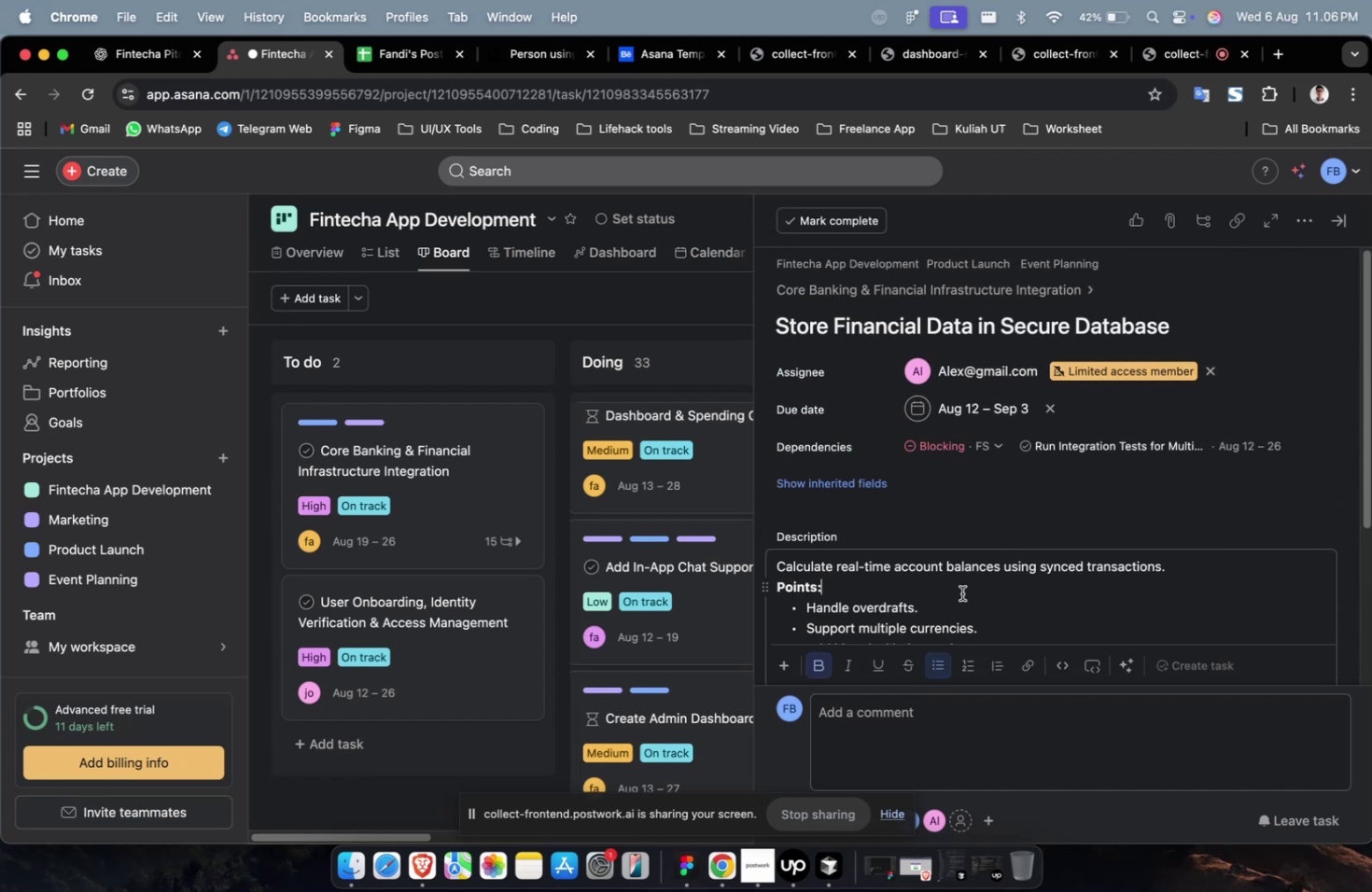 
scroll: coordinate [961, 592], scroll_direction: down, amount: 12.0
 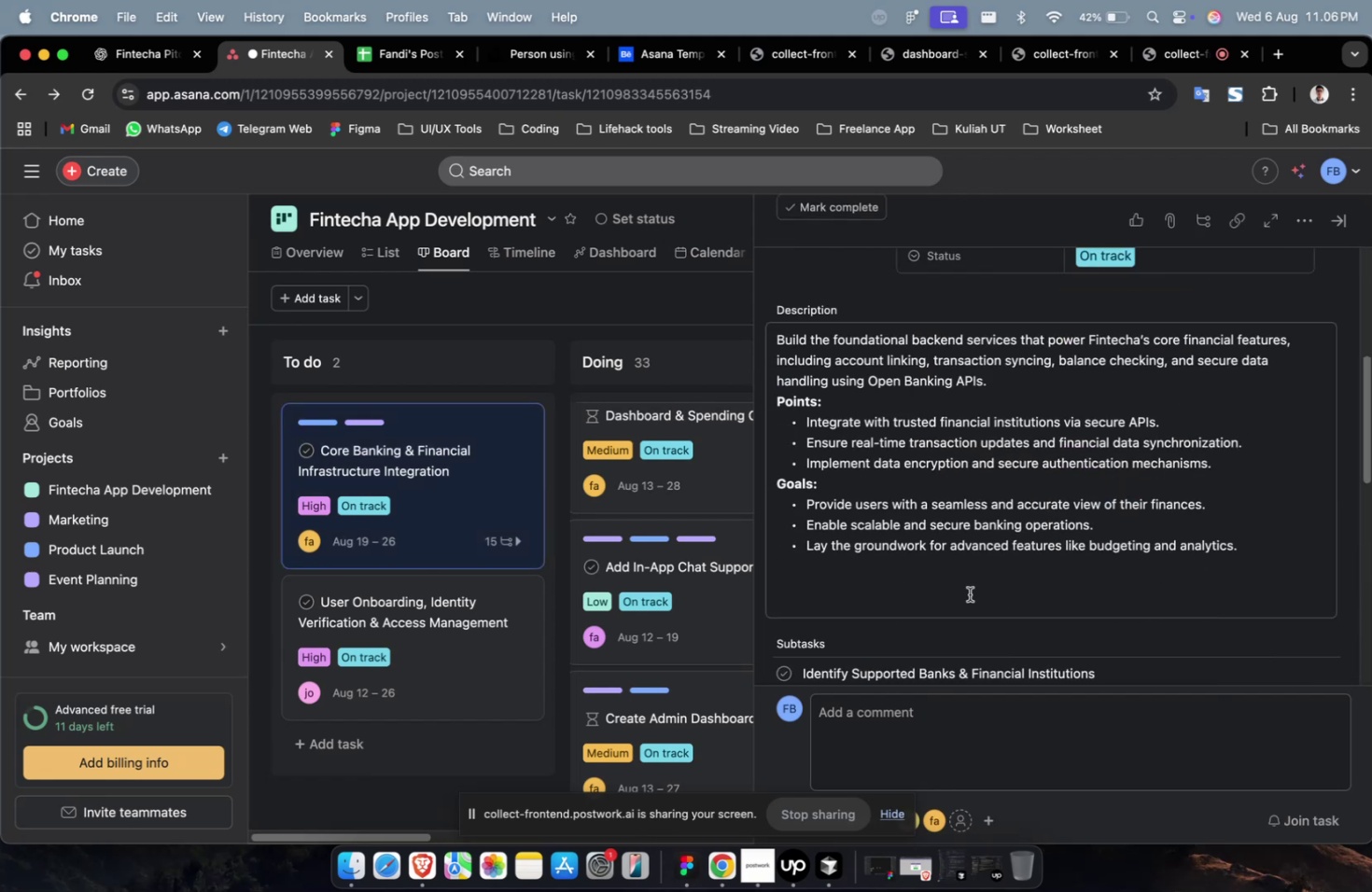 
key(Meta+CommandLeft)
 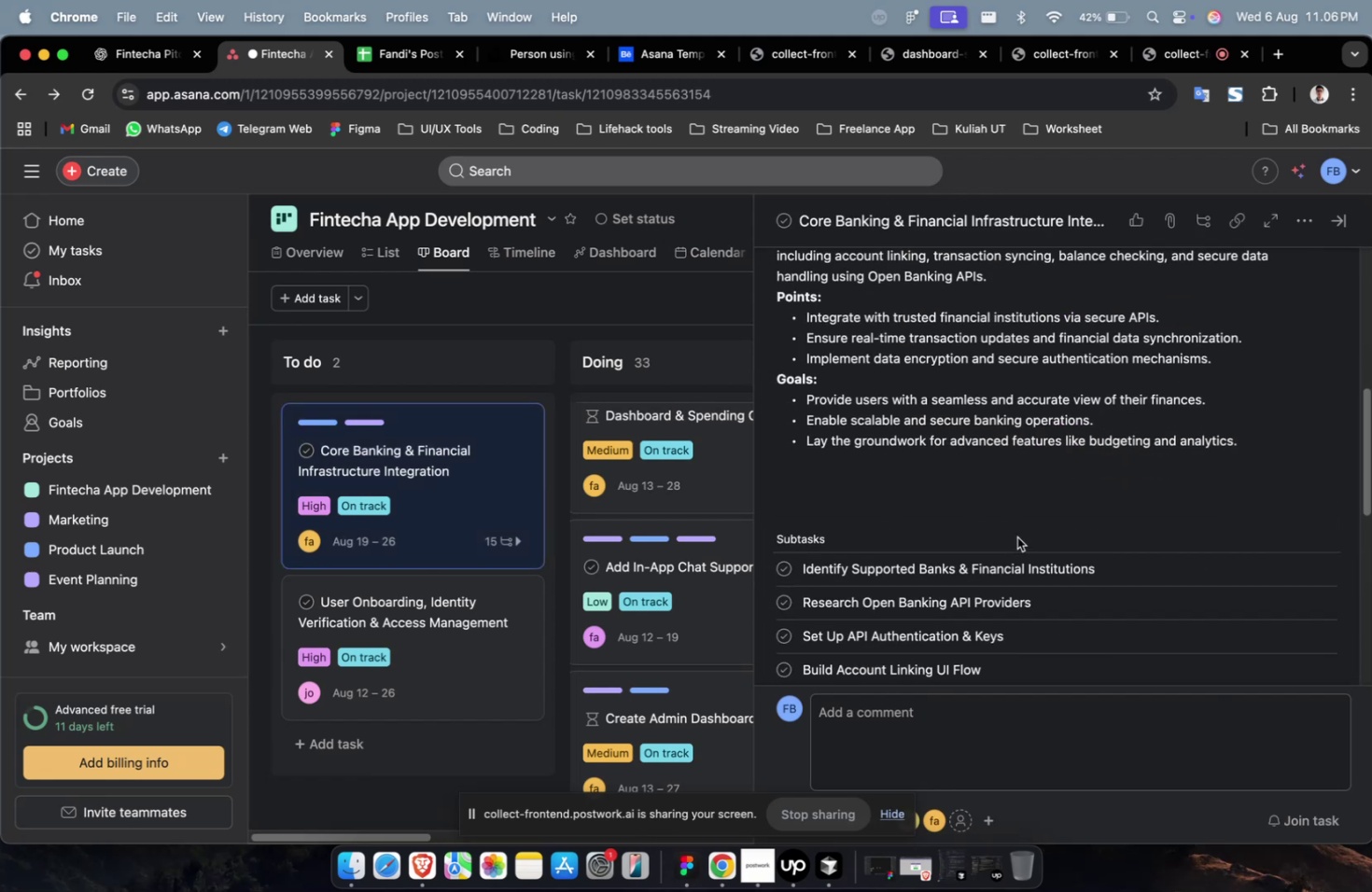 
scroll: coordinate [1016, 537], scroll_direction: up, amount: 9.0
 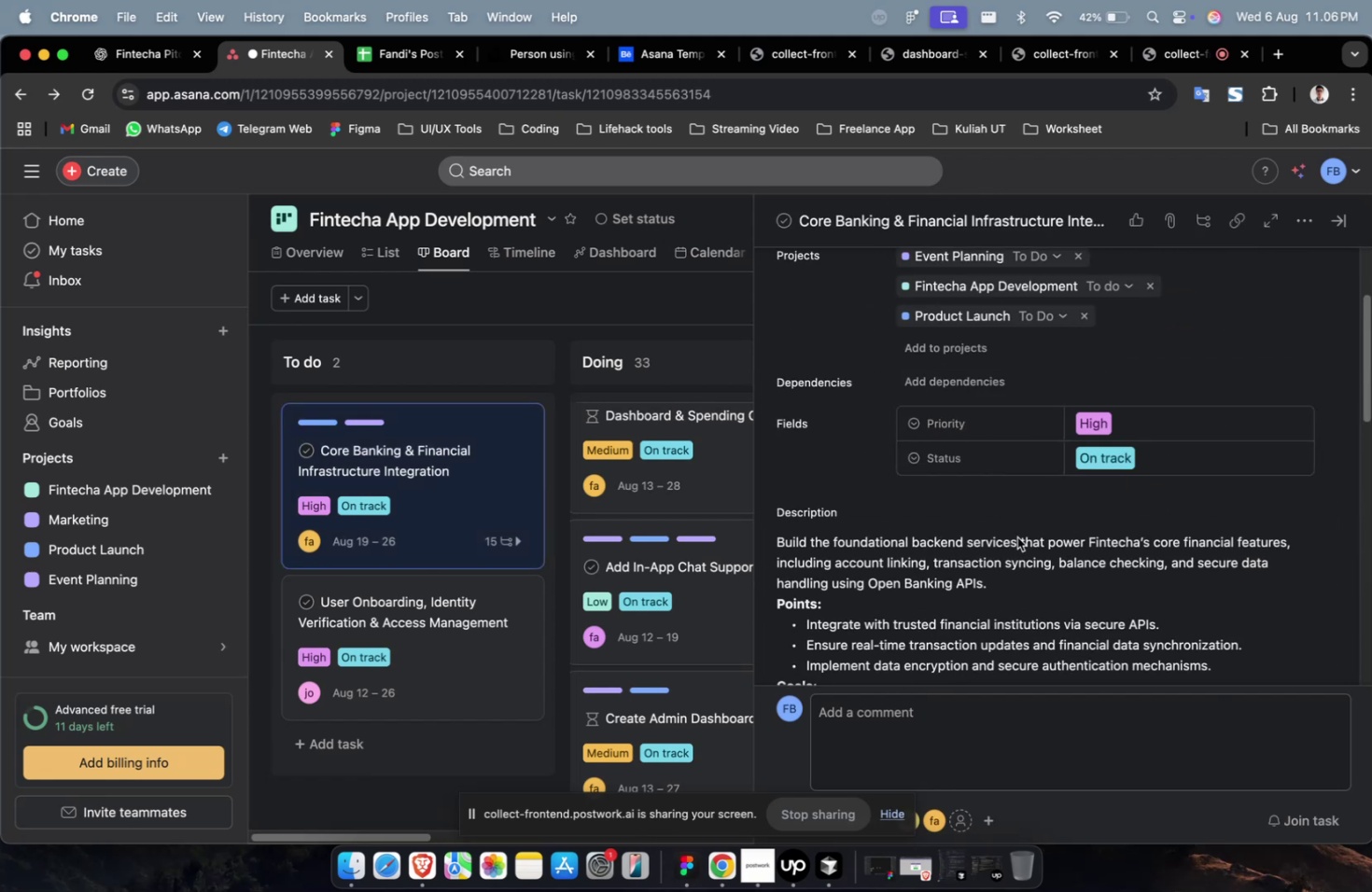 
scroll: coordinate [1016, 537], scroll_direction: down, amount: 13.0
 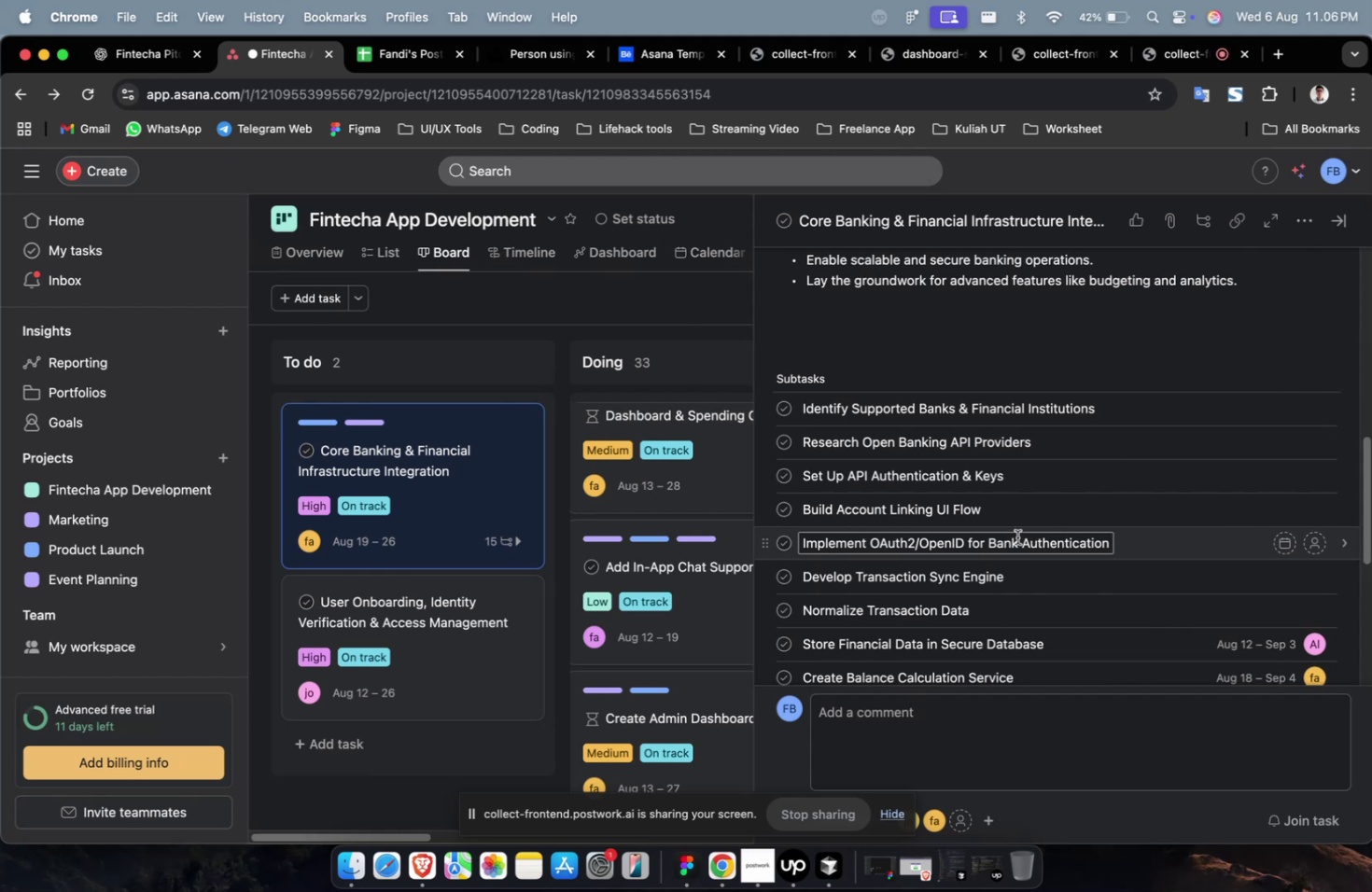 
wait(18.56)
 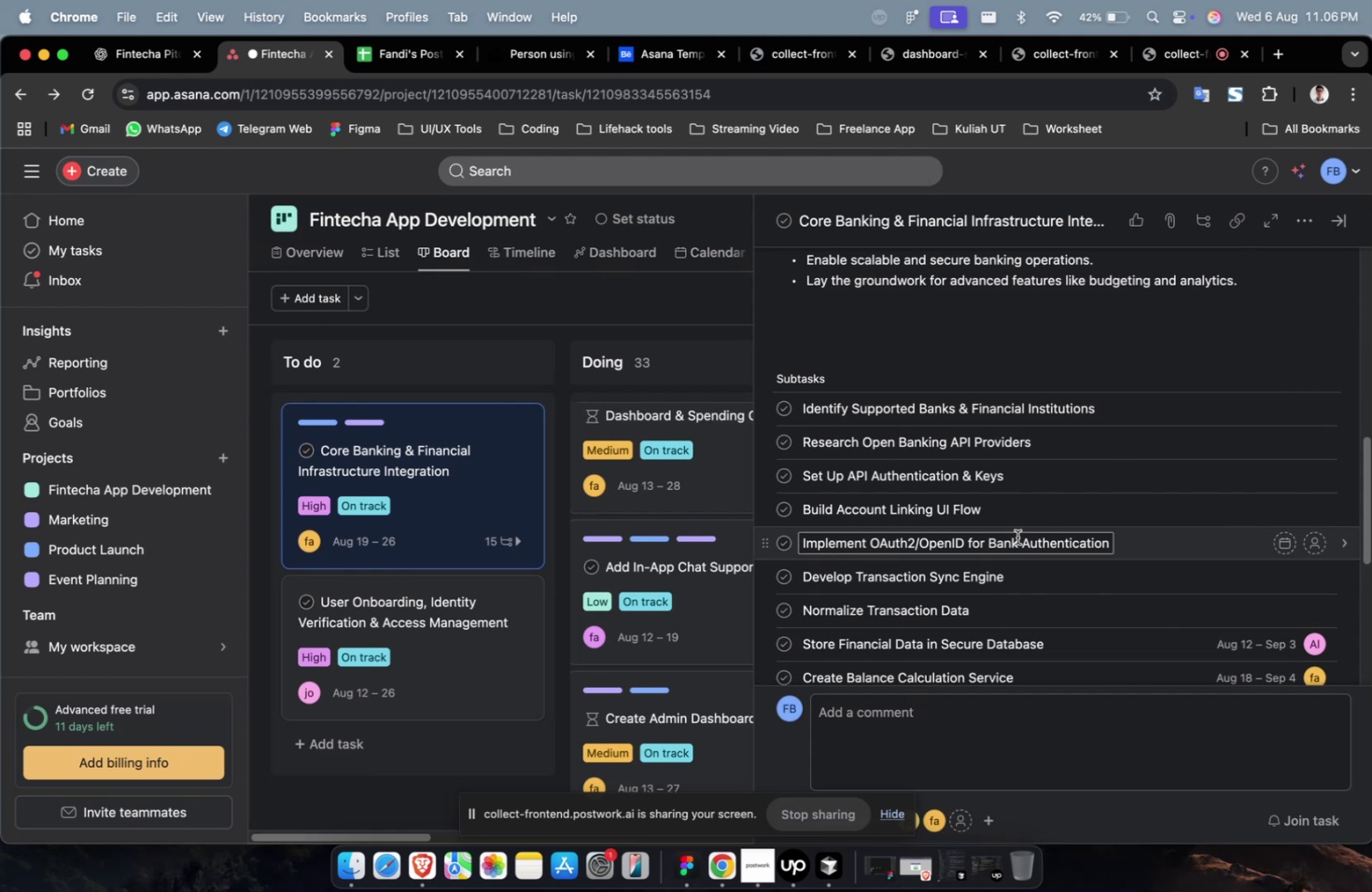 
scroll: coordinate [1016, 537], scroll_direction: up, amount: 2.0
 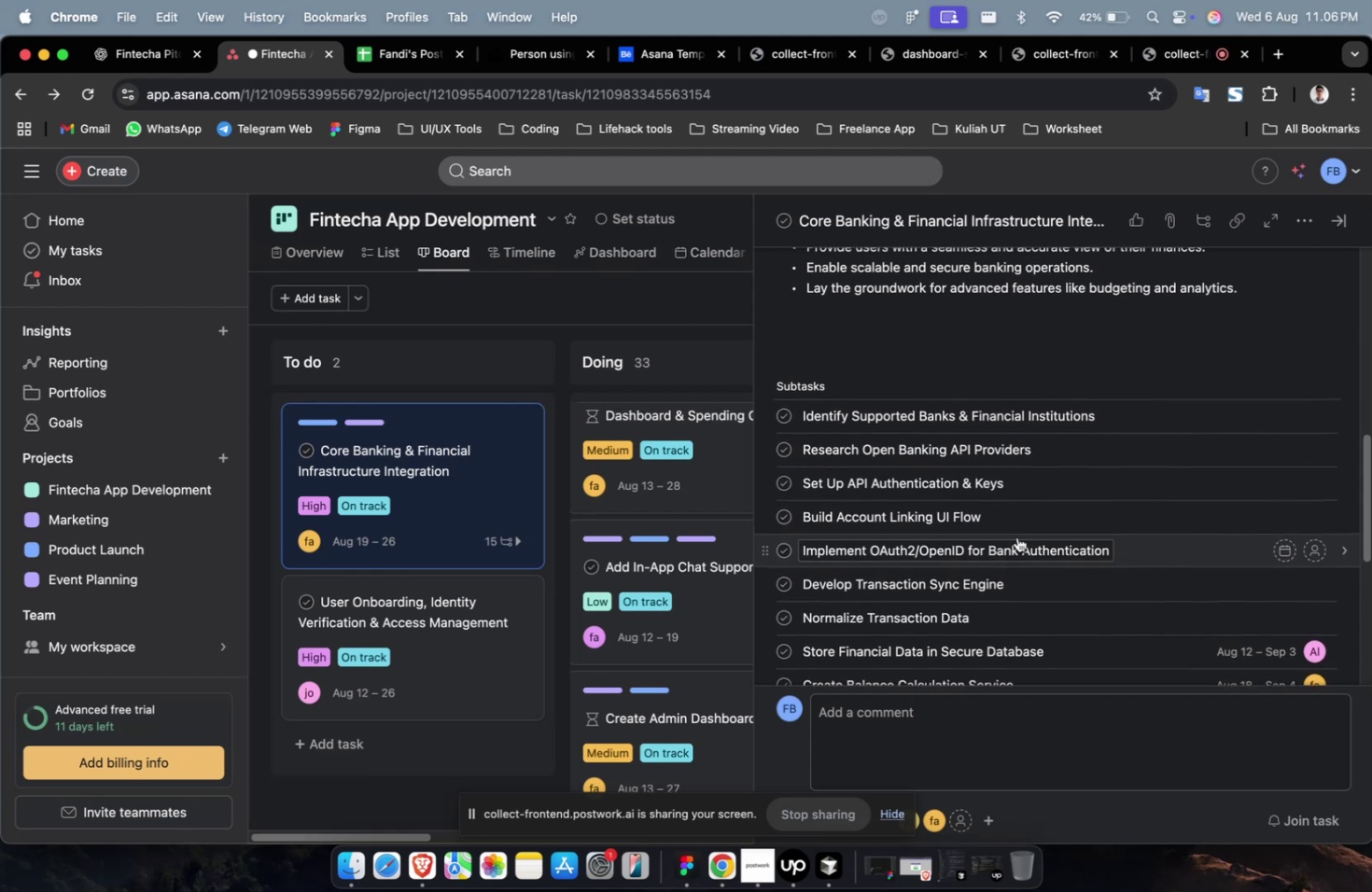 
scroll: coordinate [1016, 537], scroll_direction: down, amount: 4.0
 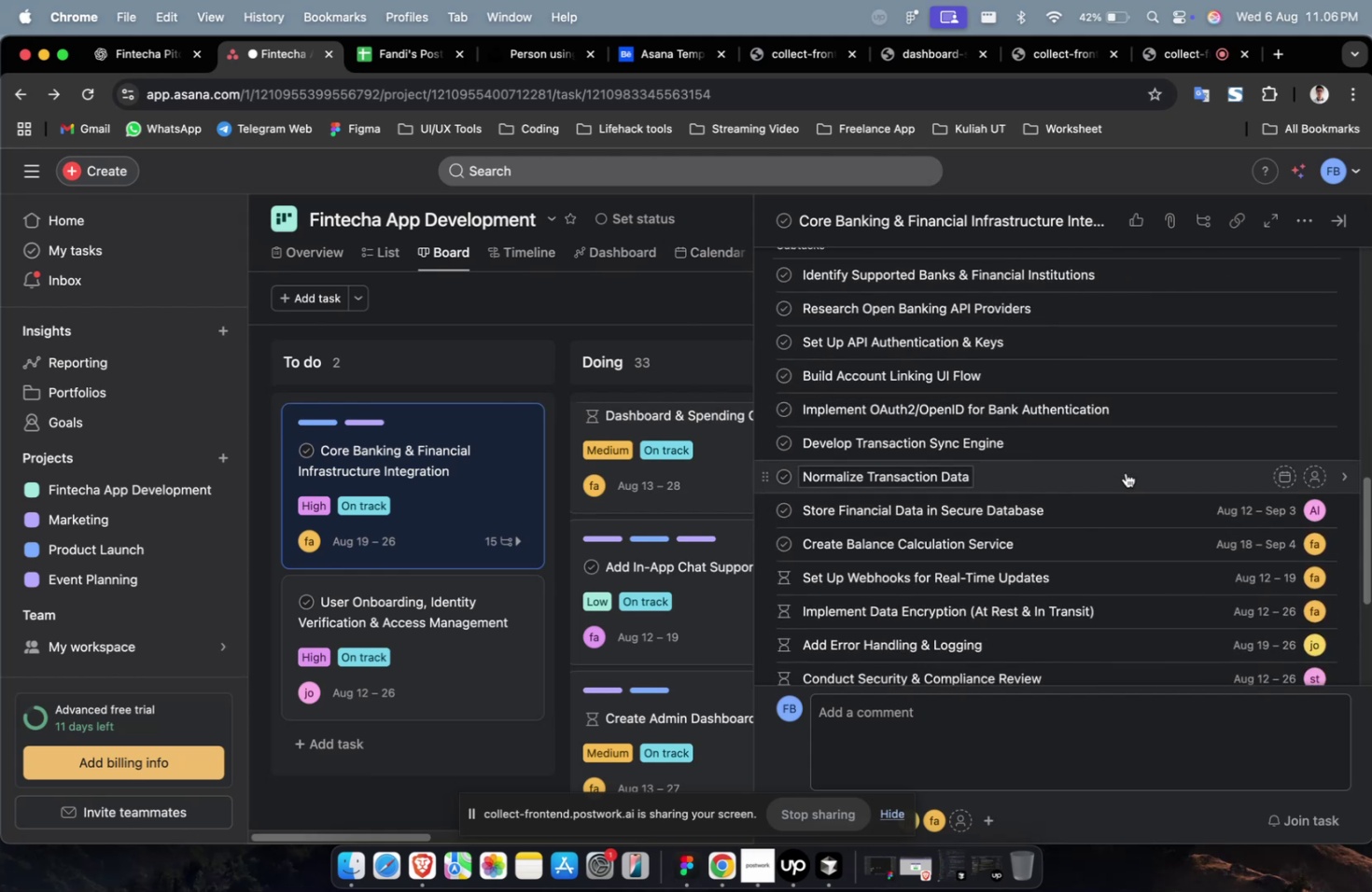 
left_click([1119, 472])
 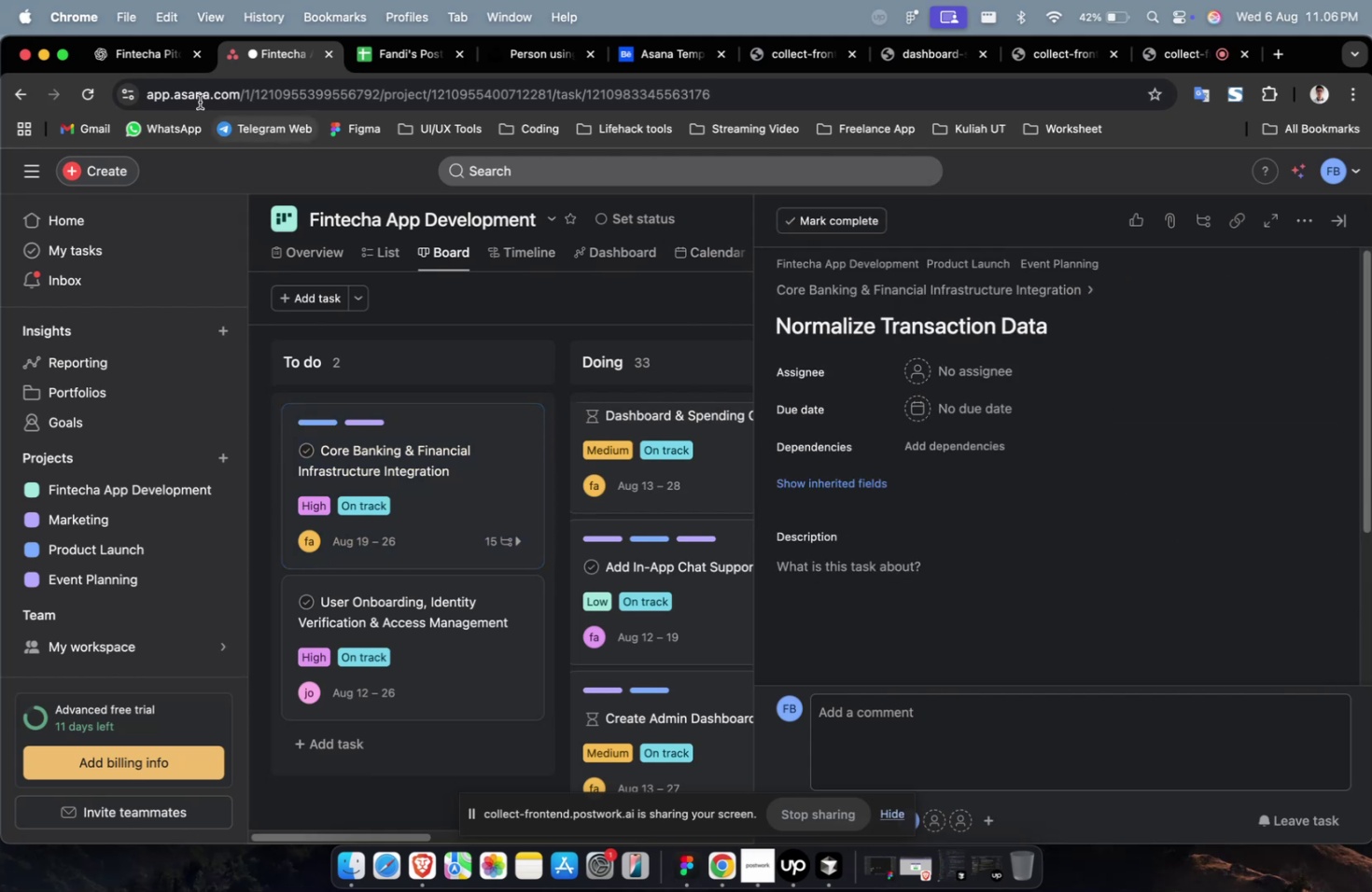 
left_click([146, 54])
 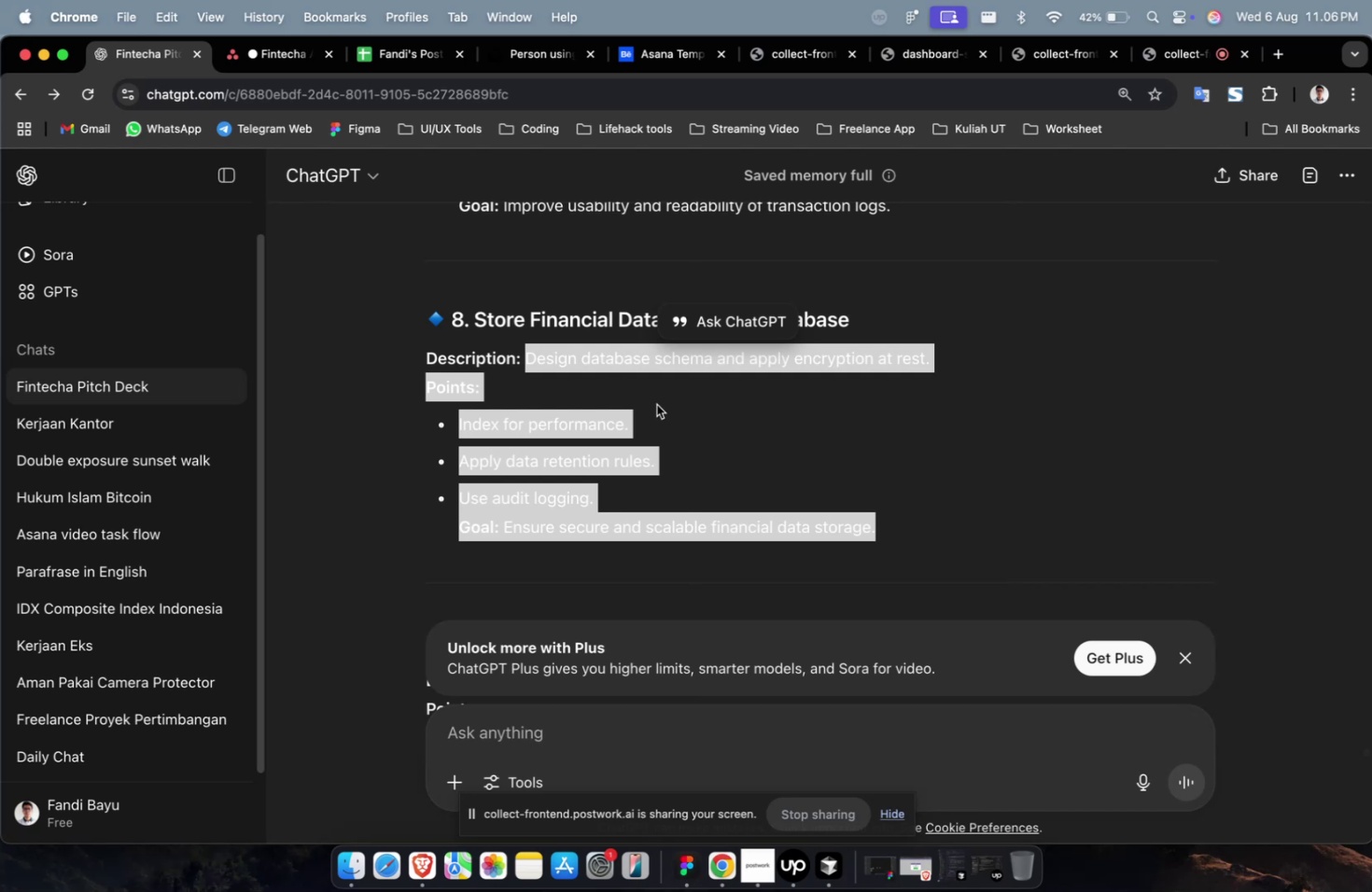 
scroll: coordinate [686, 455], scroll_direction: up, amount: 7.0
 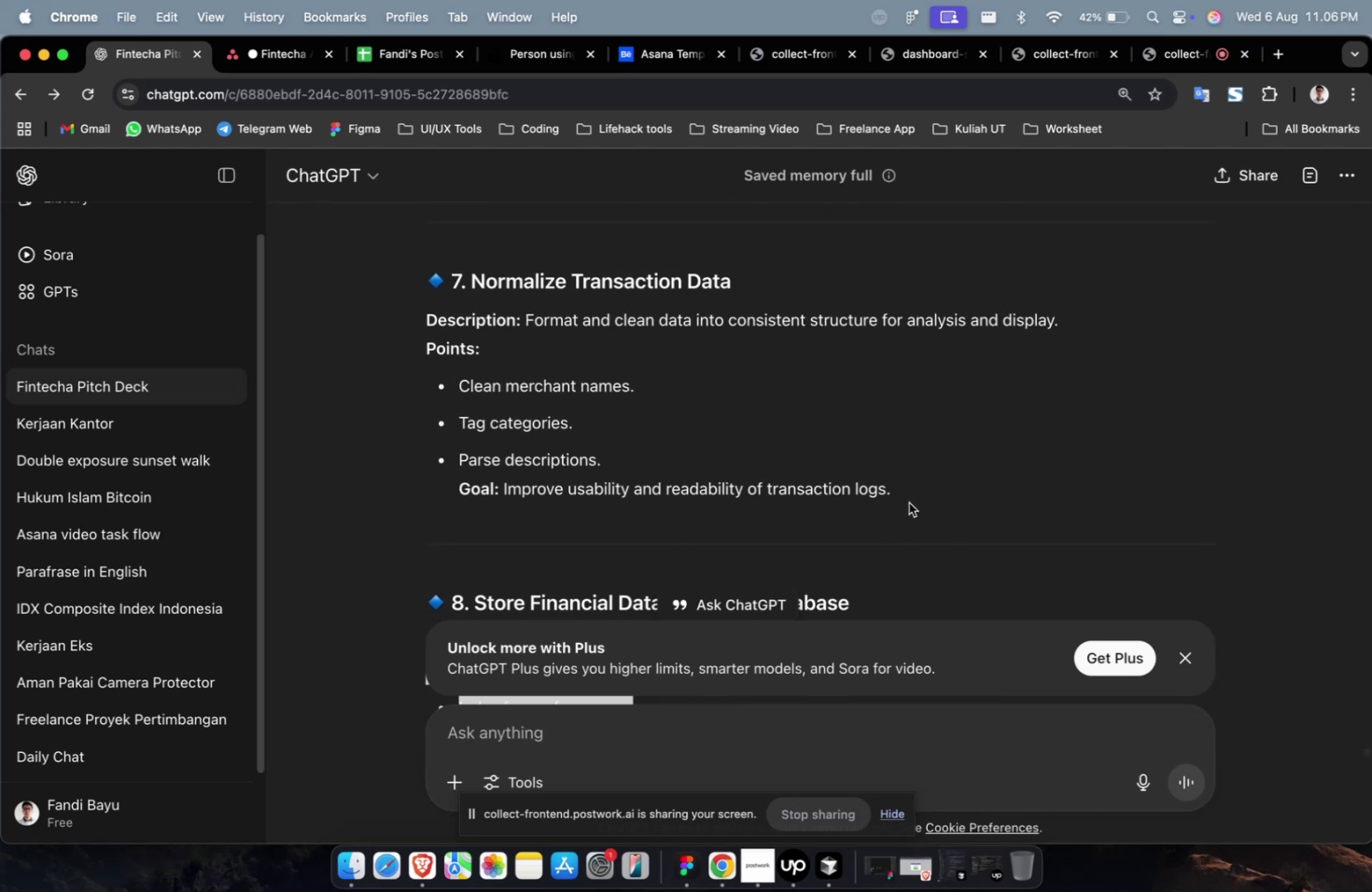 
left_click_drag(start_coordinate=[919, 488], to_coordinate=[524, 323])
 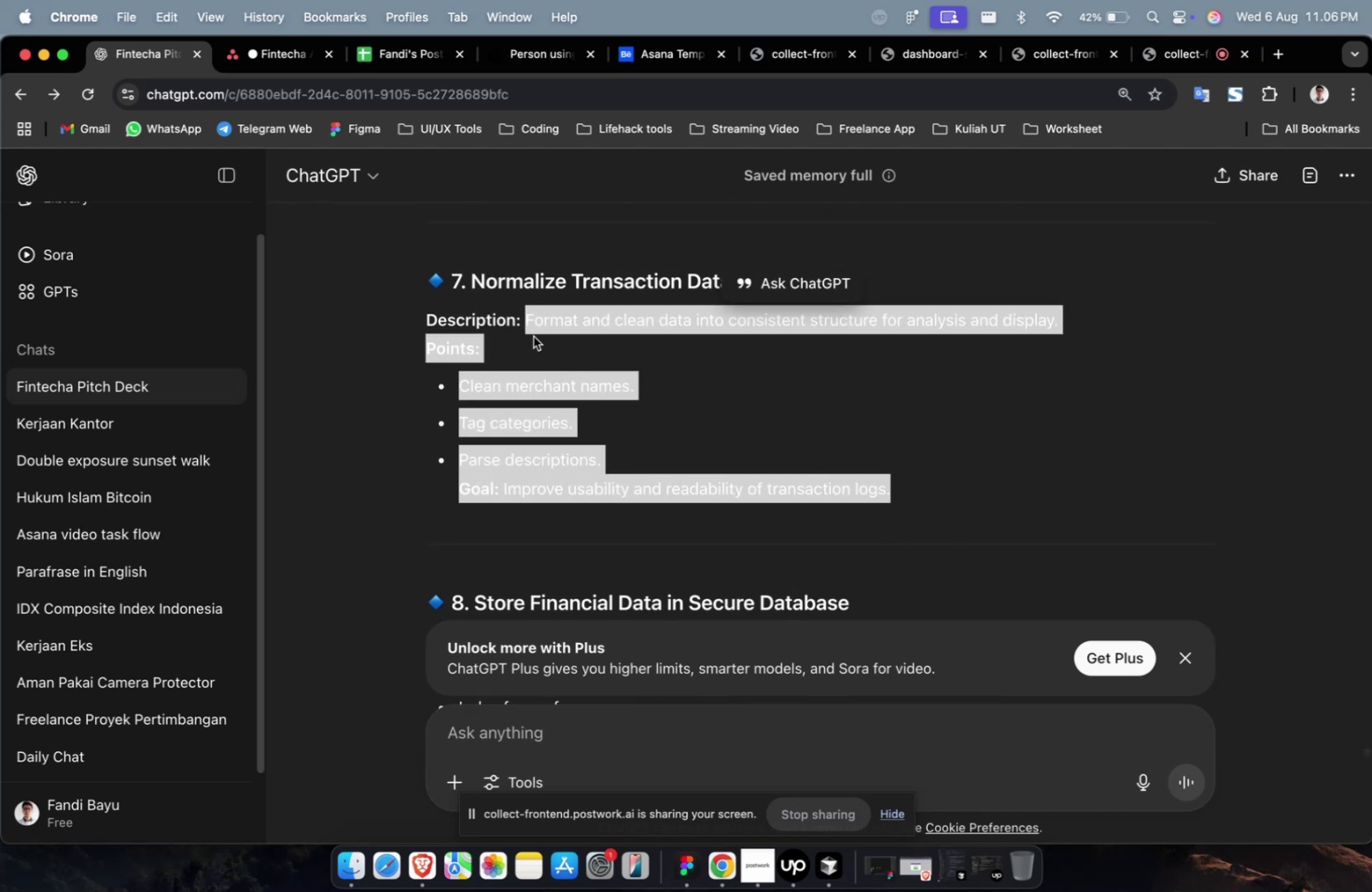 
key(Meta+CommandLeft)
 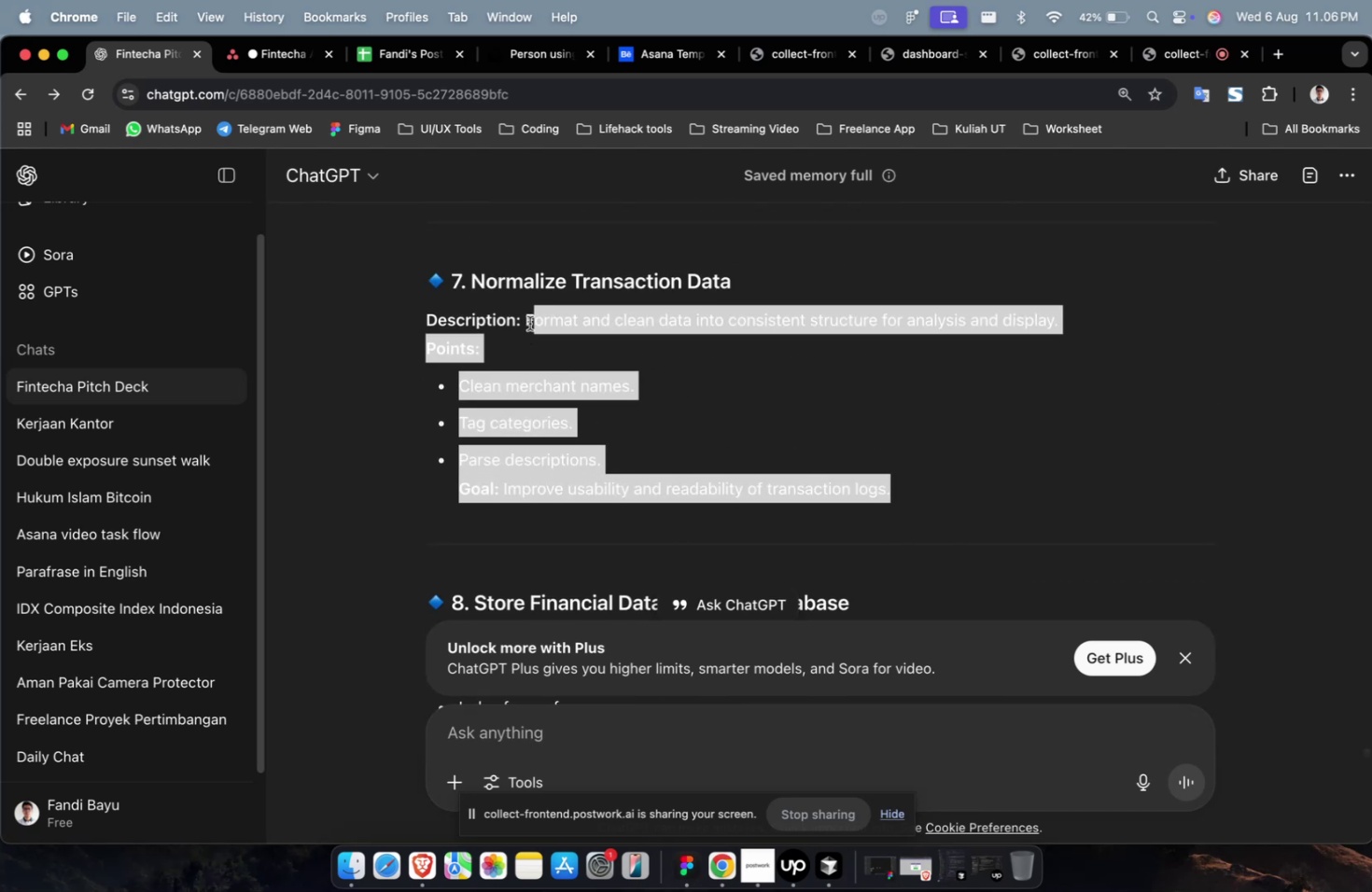 
key(Meta+V)
 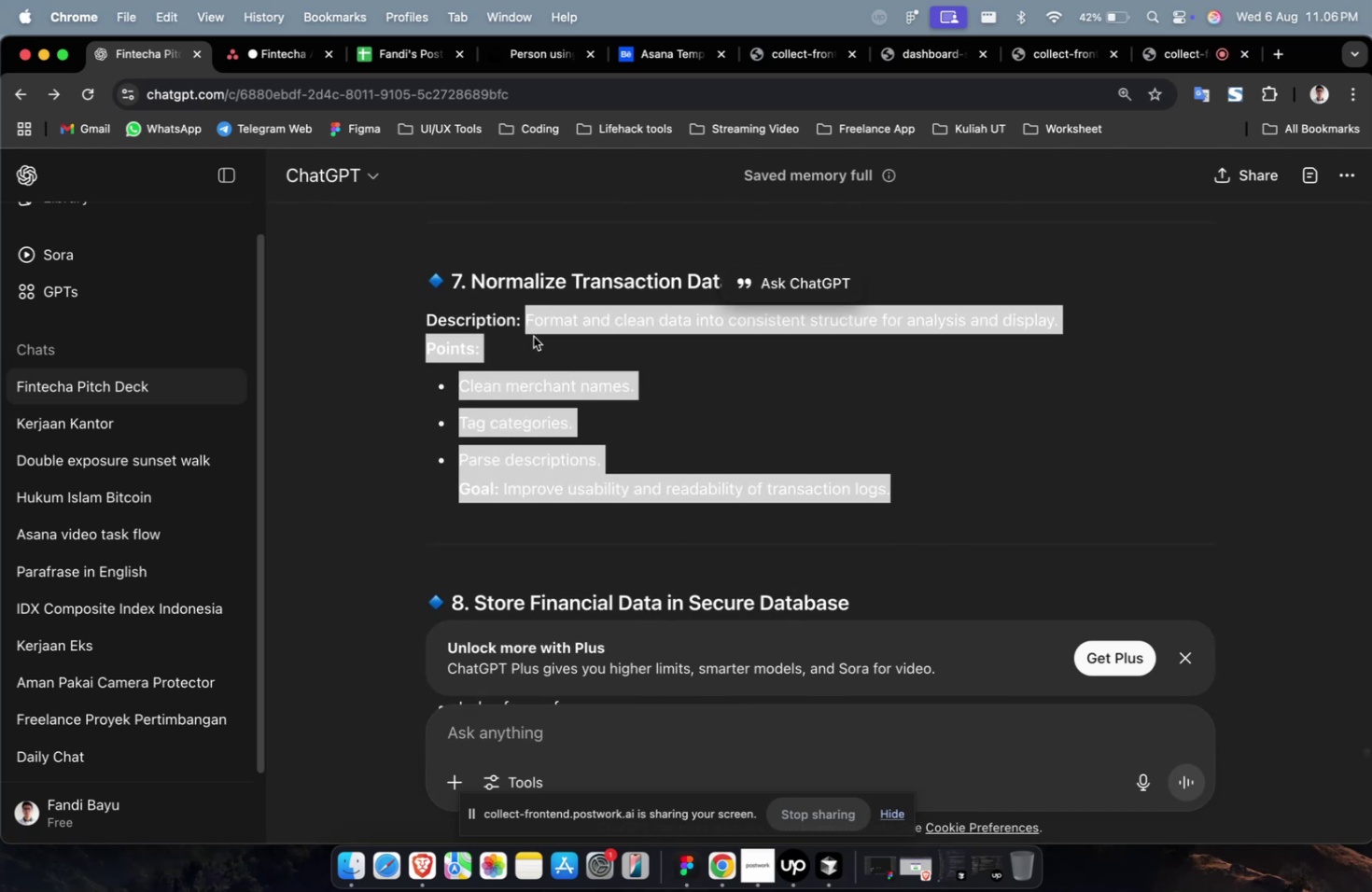 
key(Meta+V)
 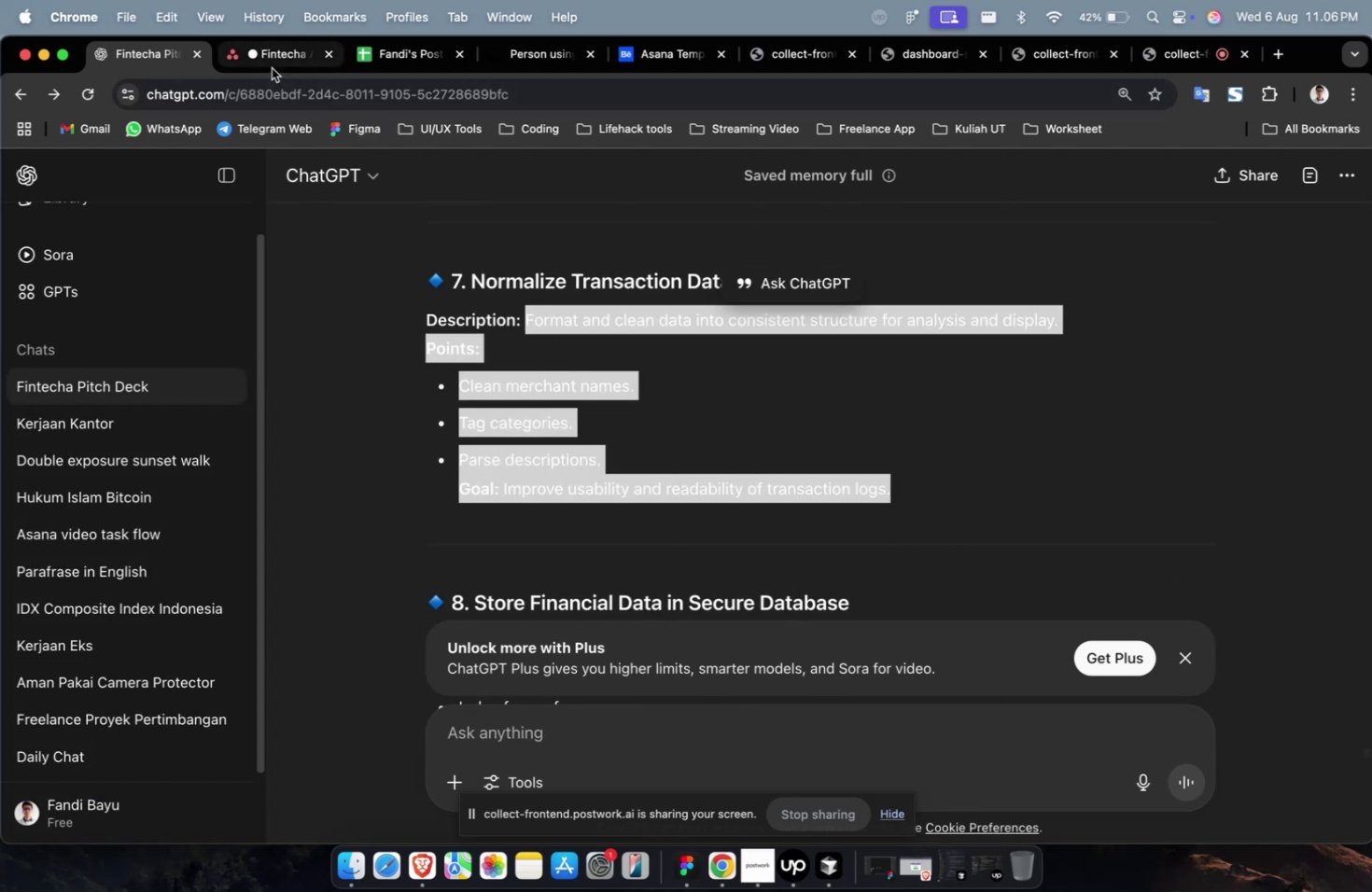 
left_click([276, 62])
 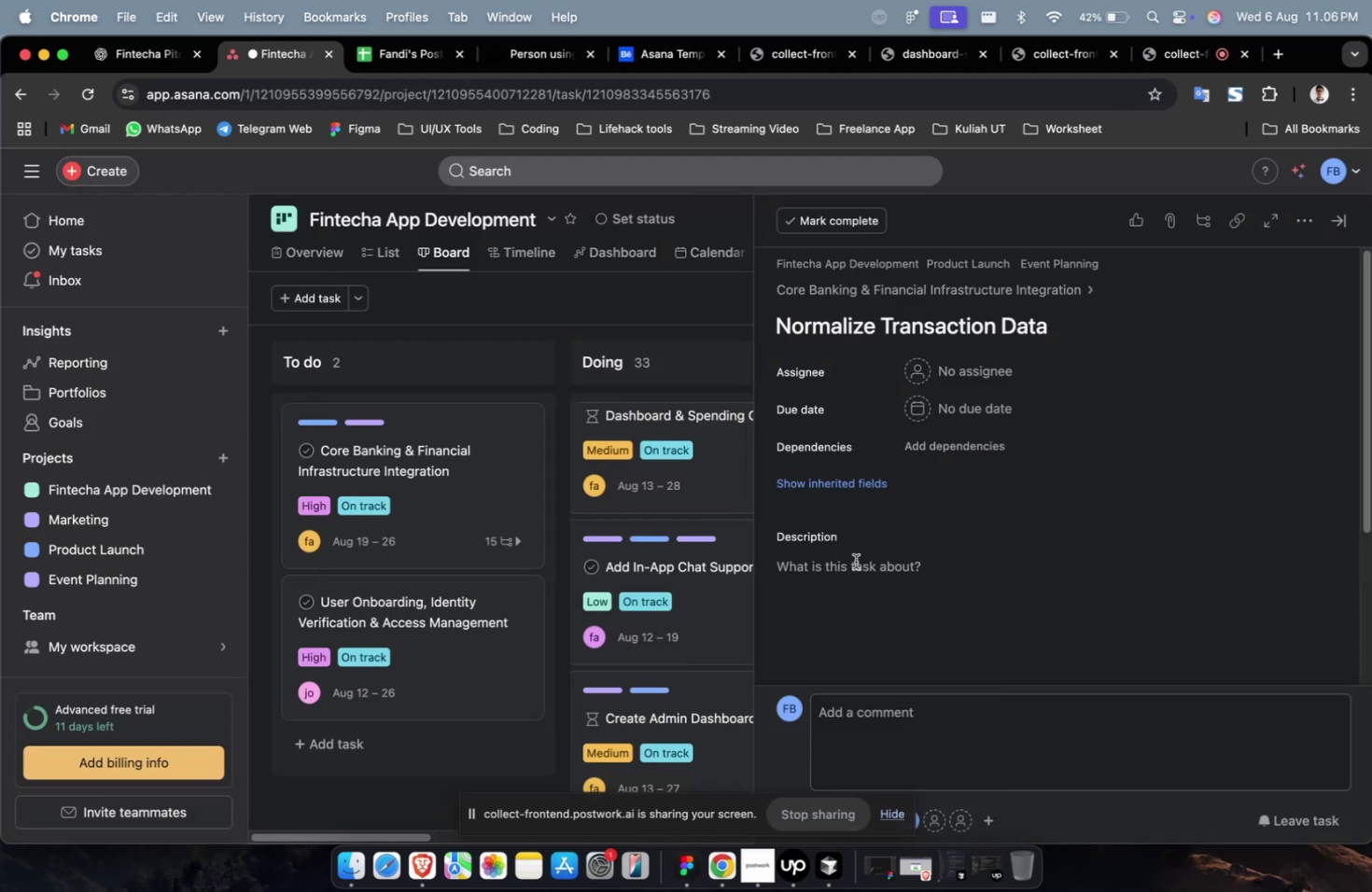 
double_click([864, 581])
 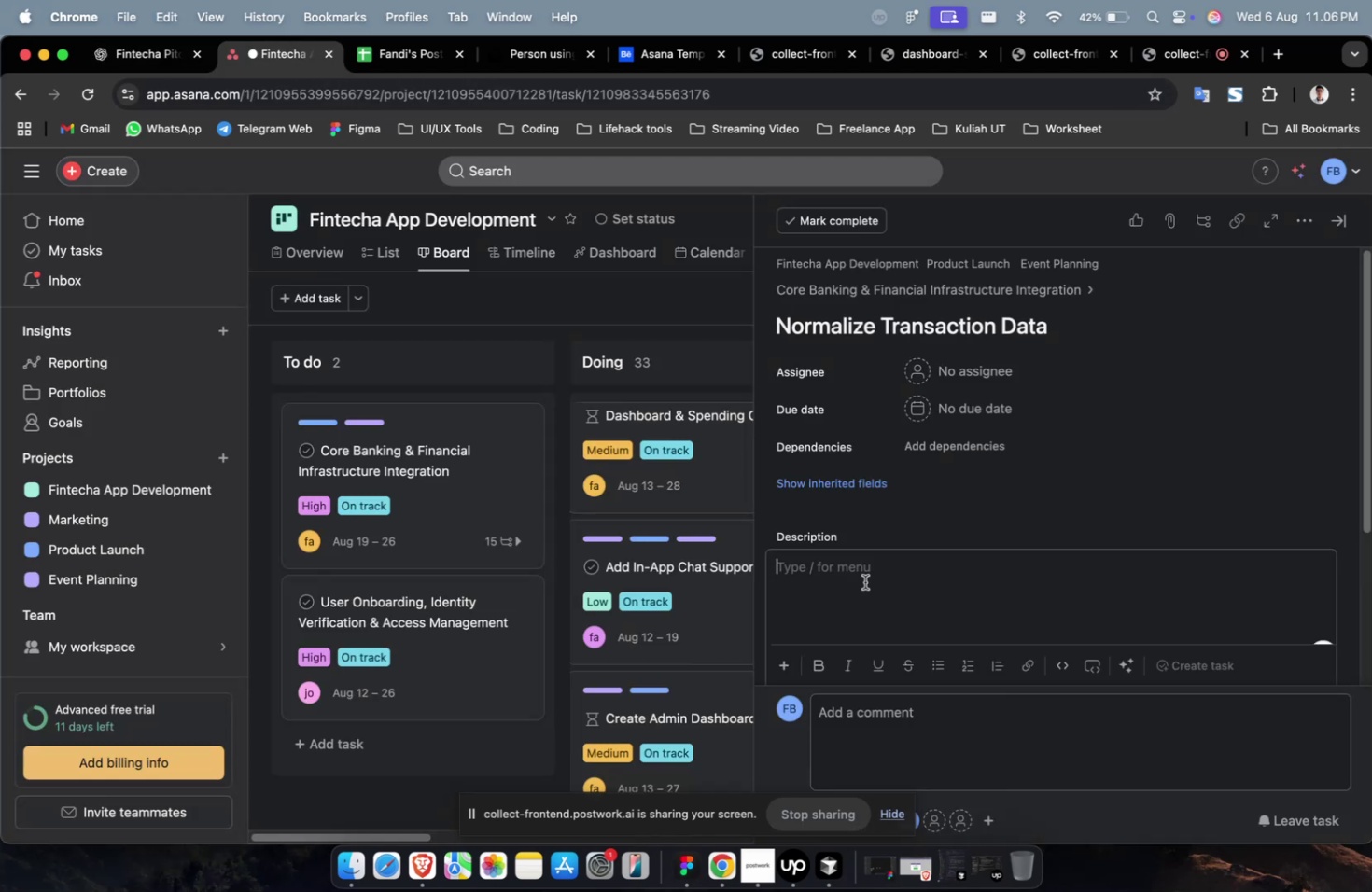 
key(Meta+B)
 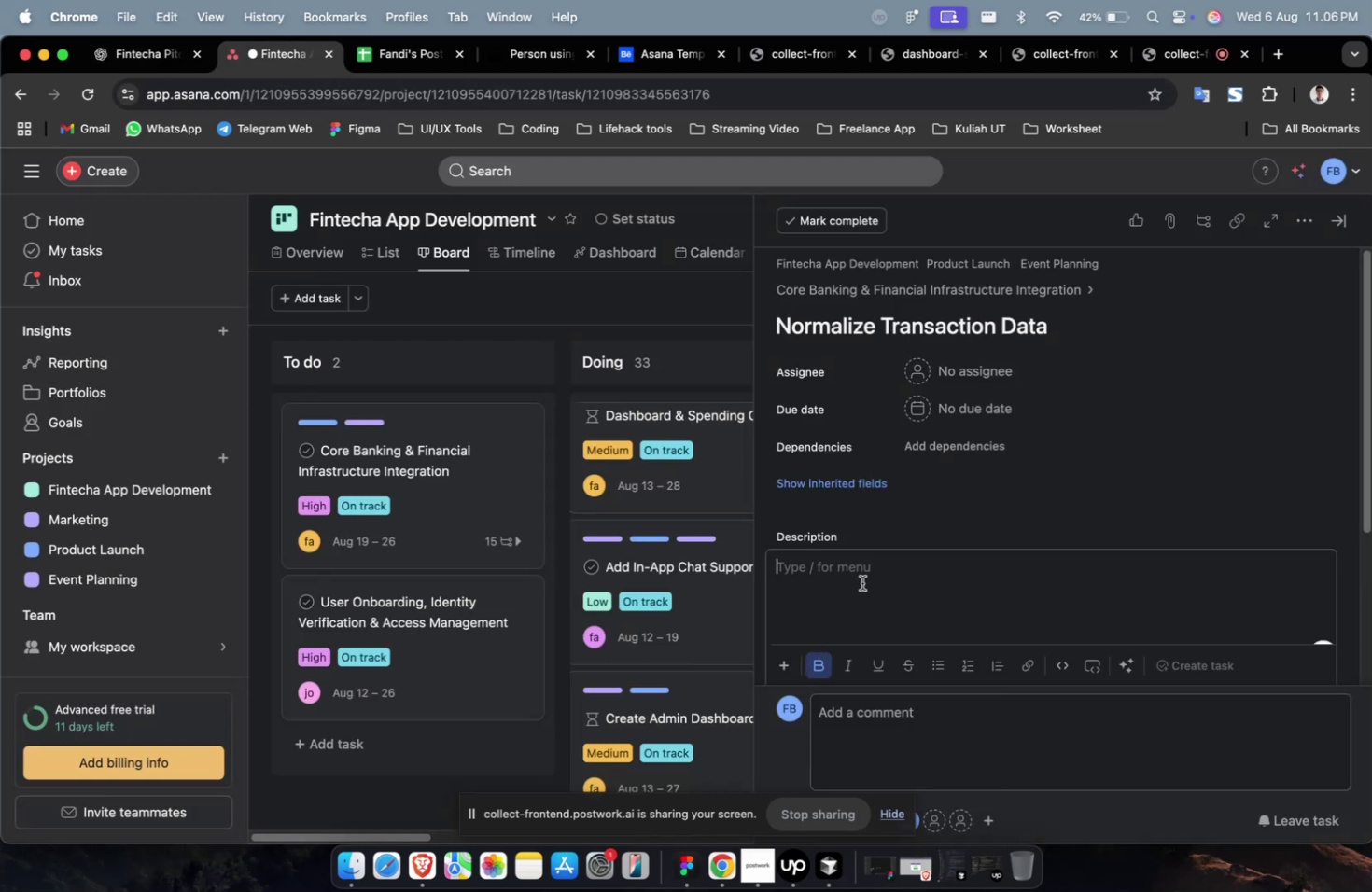 
key(Meta+V)
 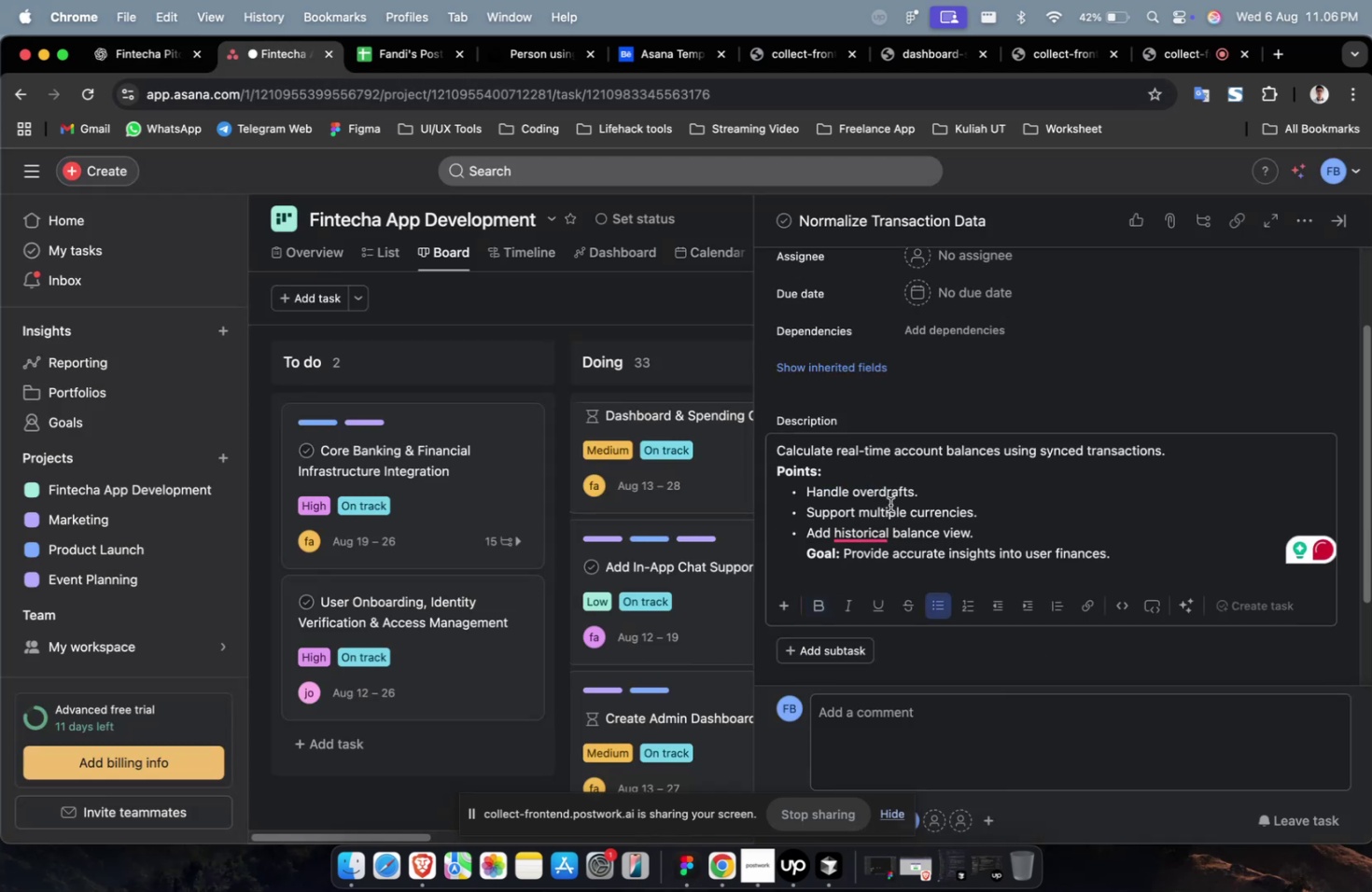 
key(Meta+CommandLeft)
 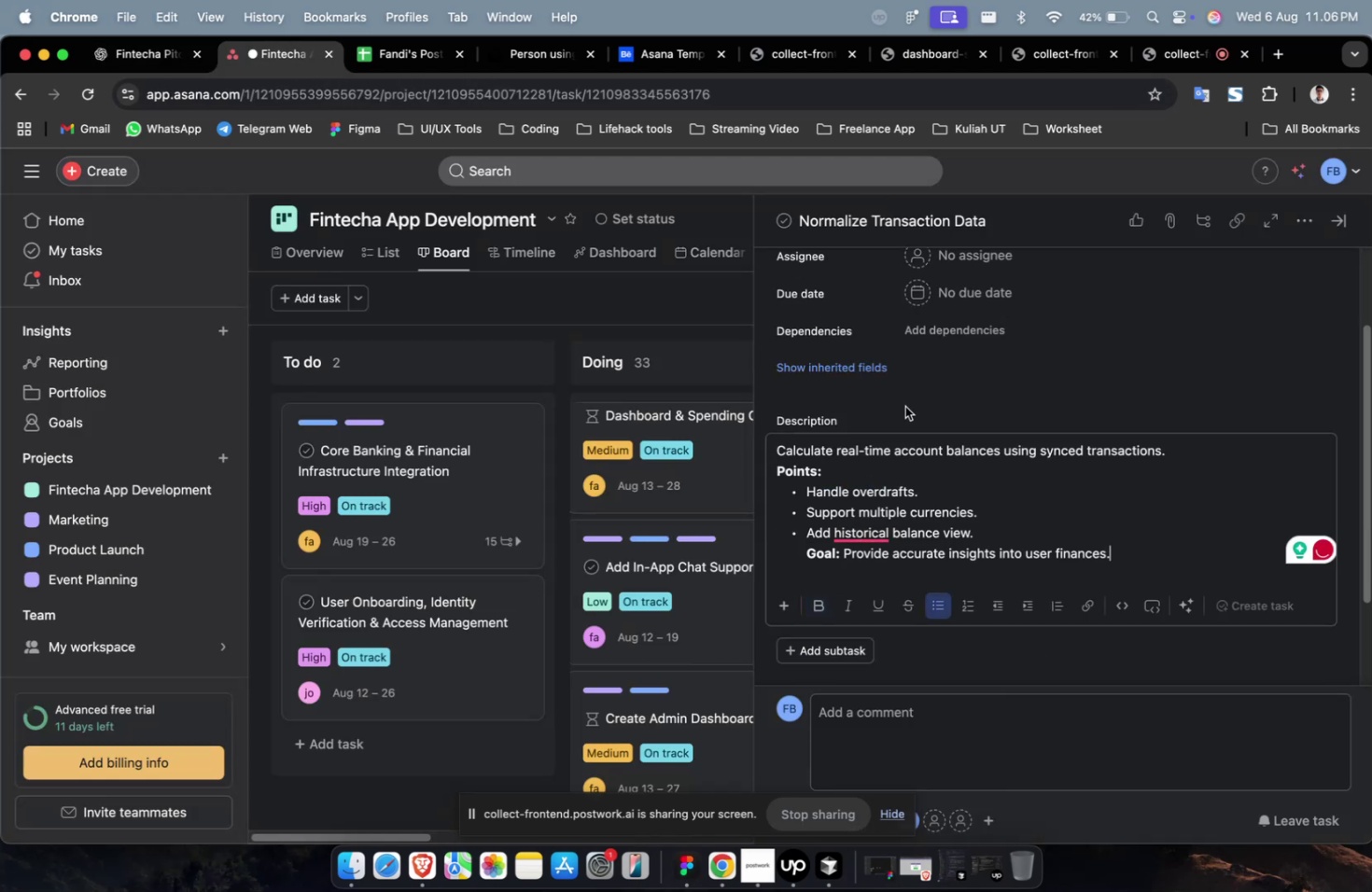 
scroll: coordinate [905, 408], scroll_direction: up, amount: 2.0
 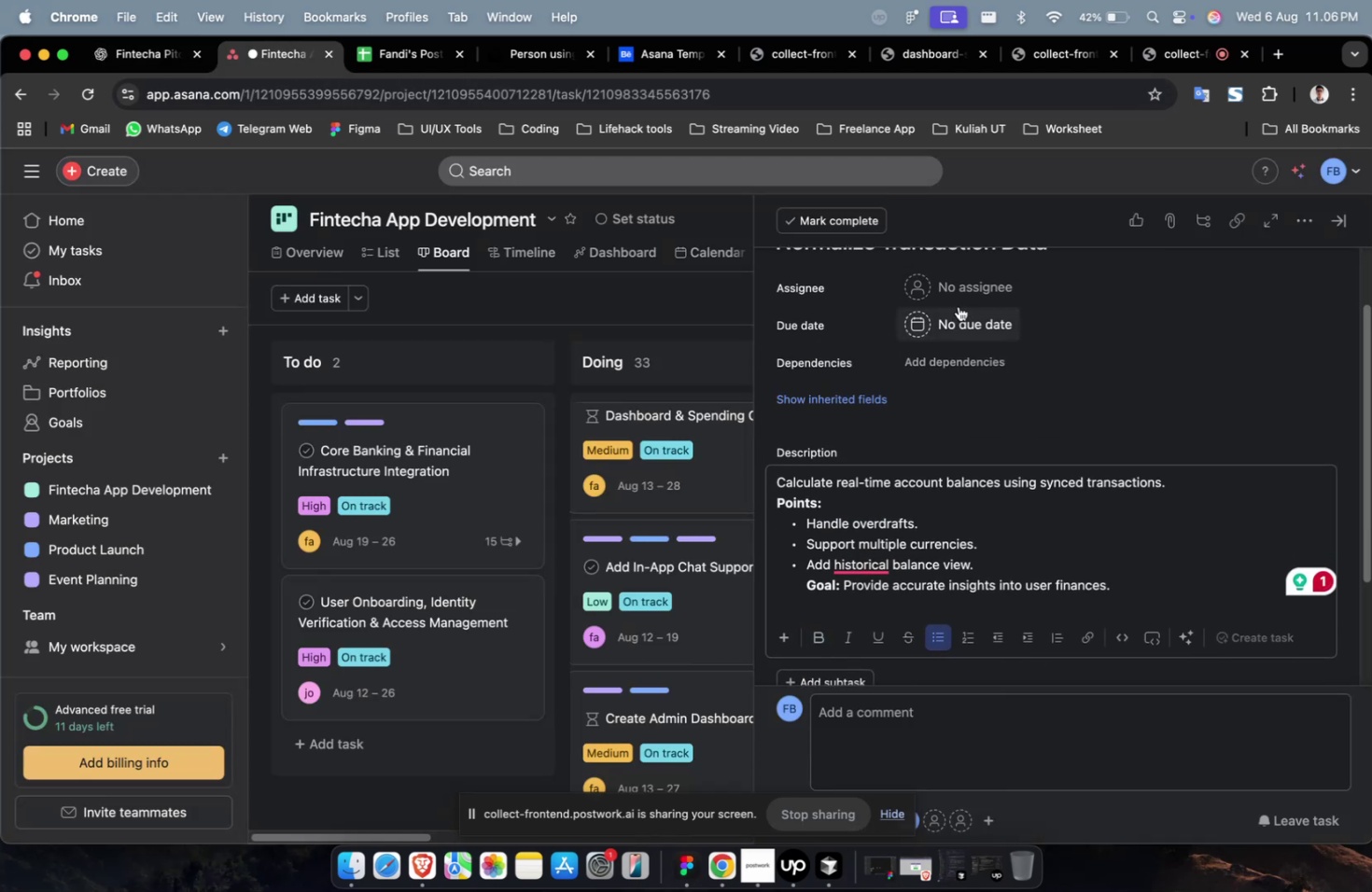 
left_click([959, 288])
 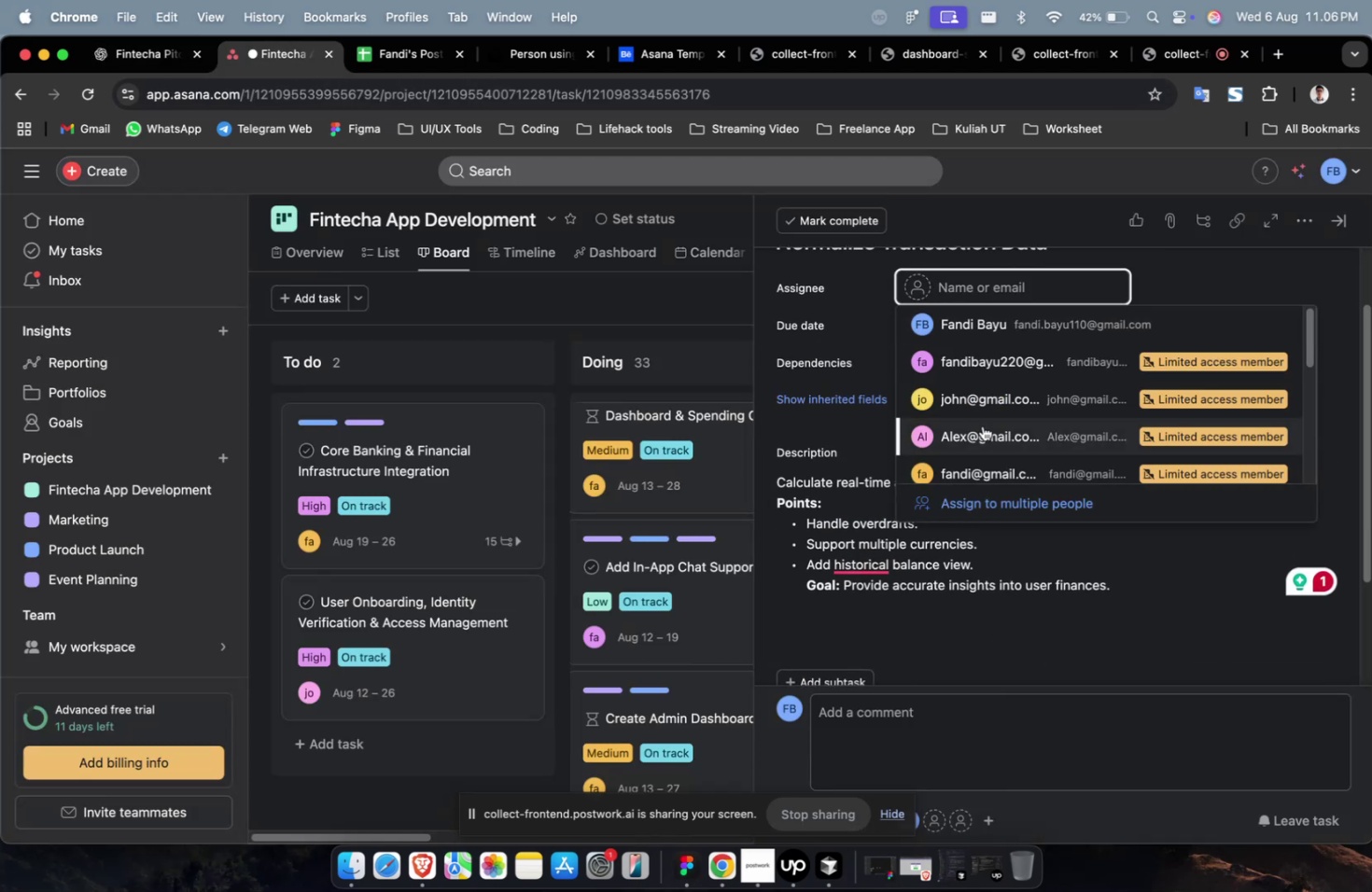 
left_click([982, 425])
 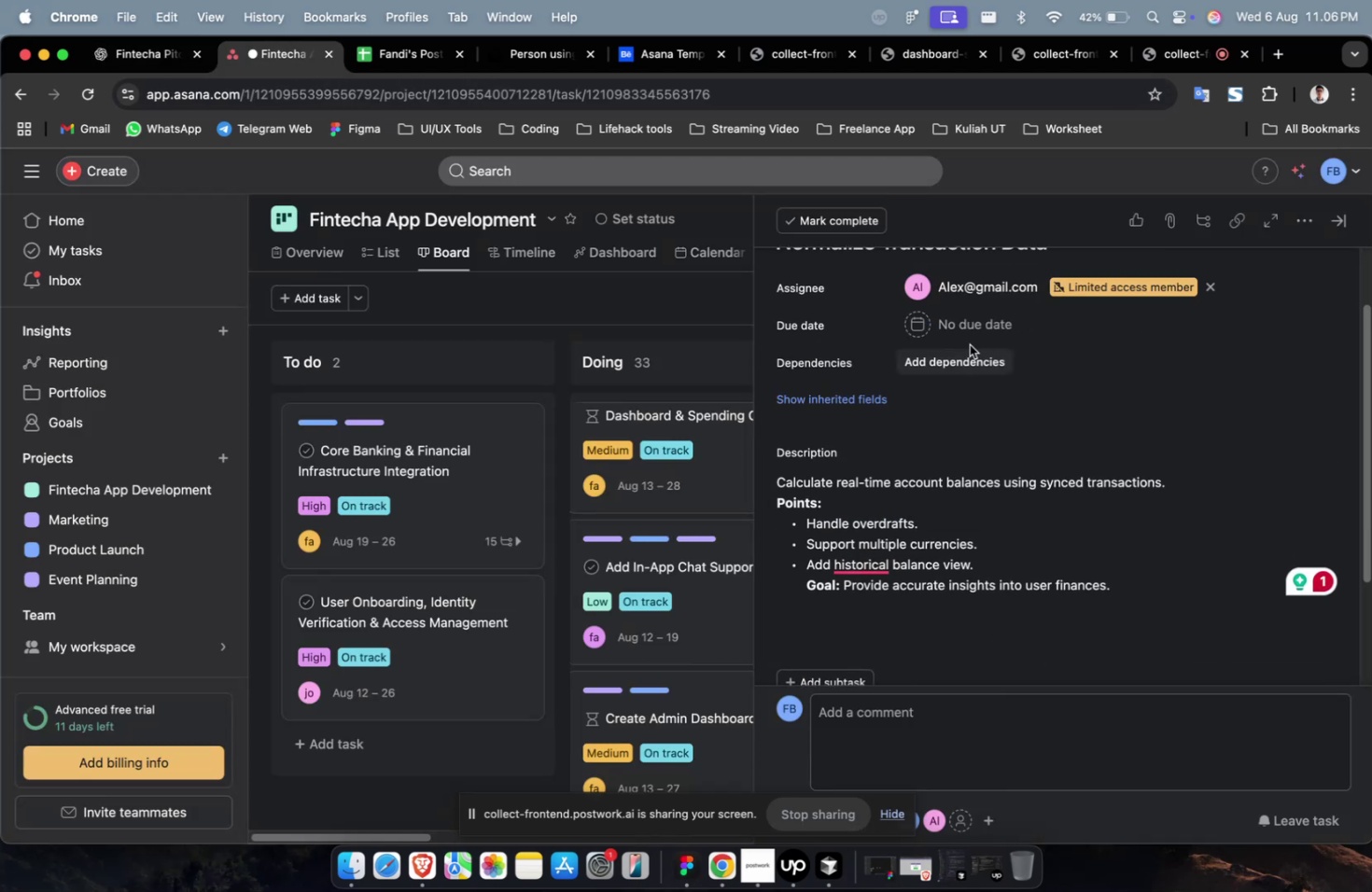 
double_click([966, 329])
 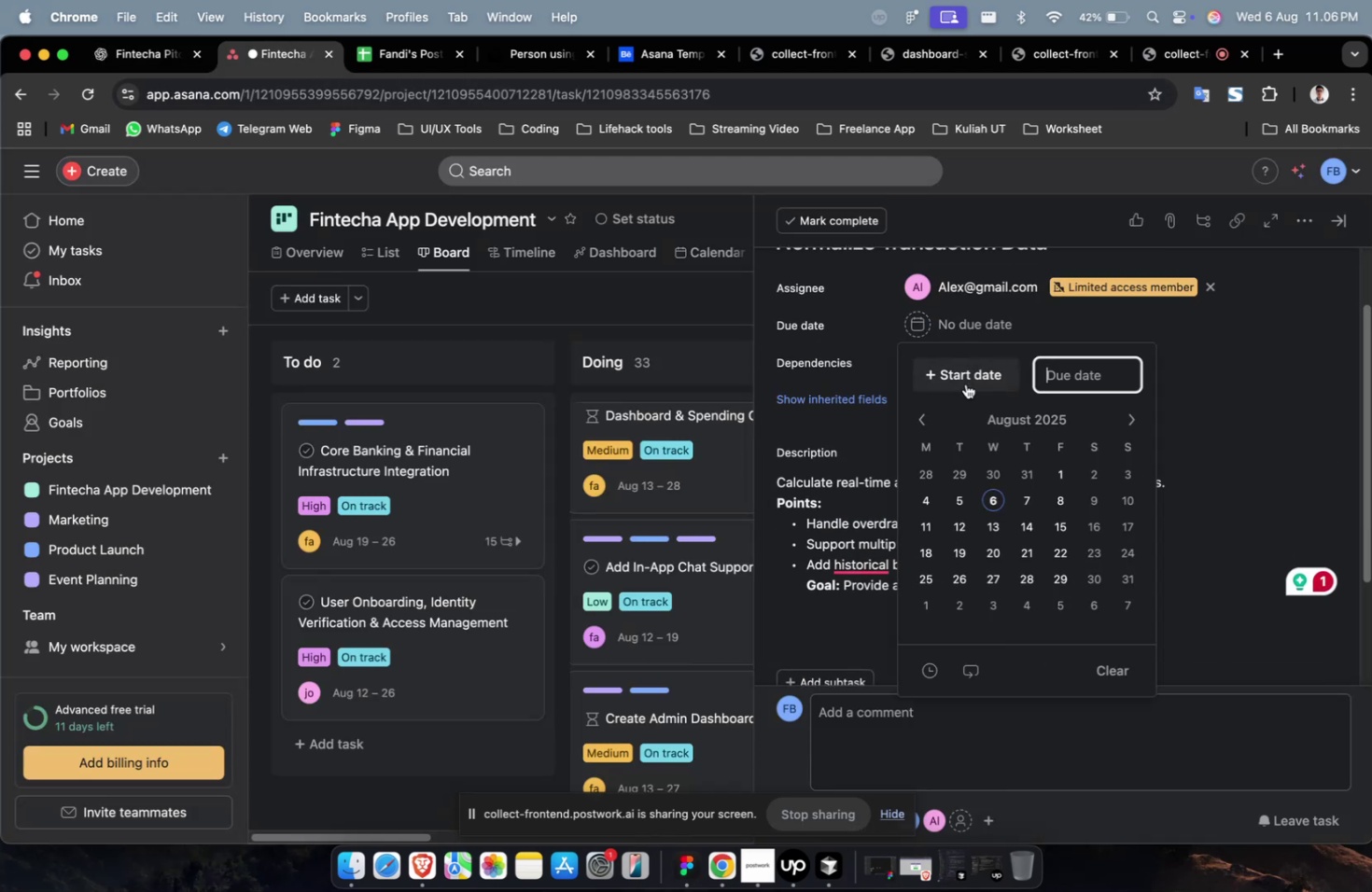 
triple_click([965, 383])
 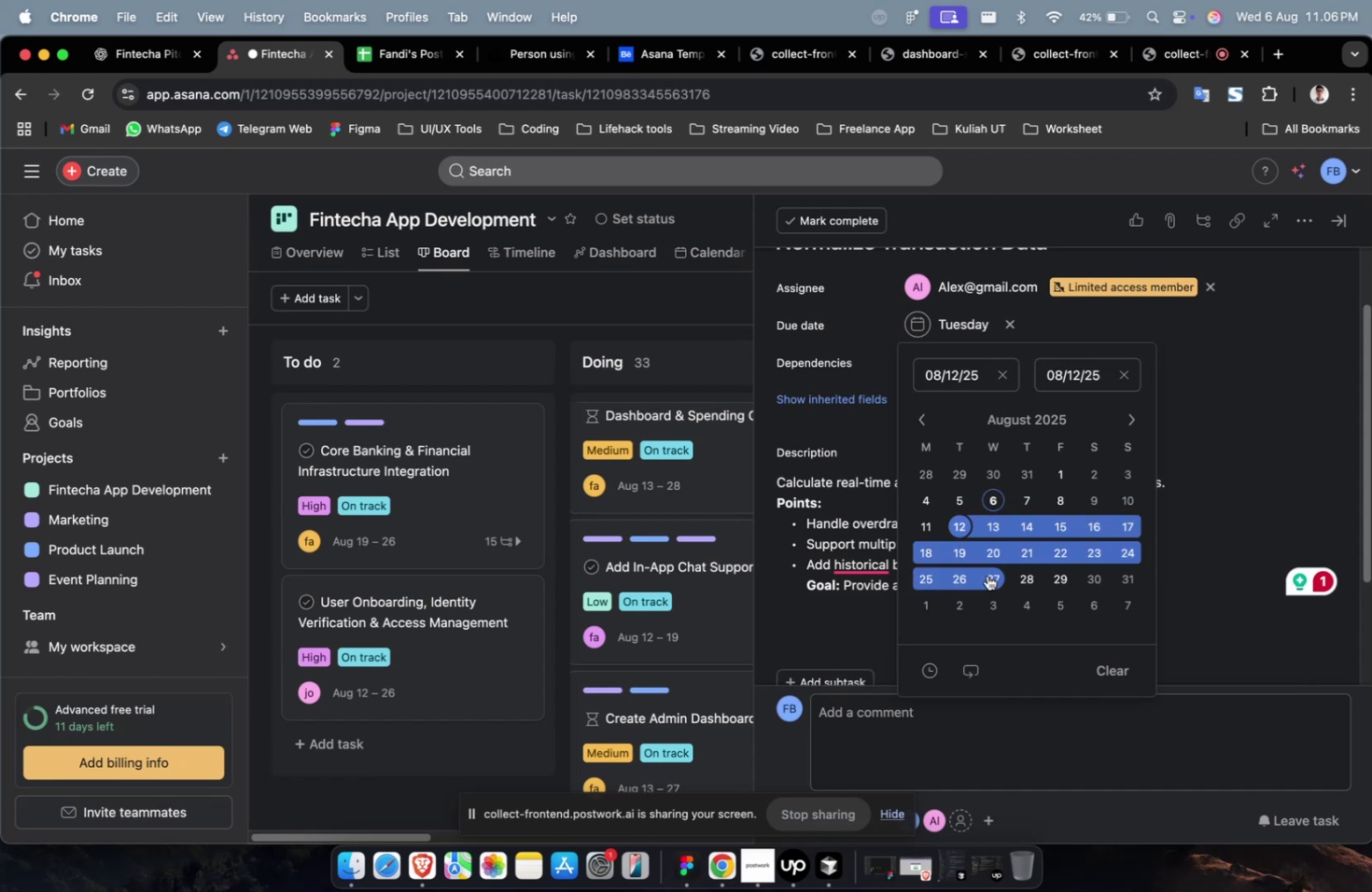 
triple_click([987, 575])
 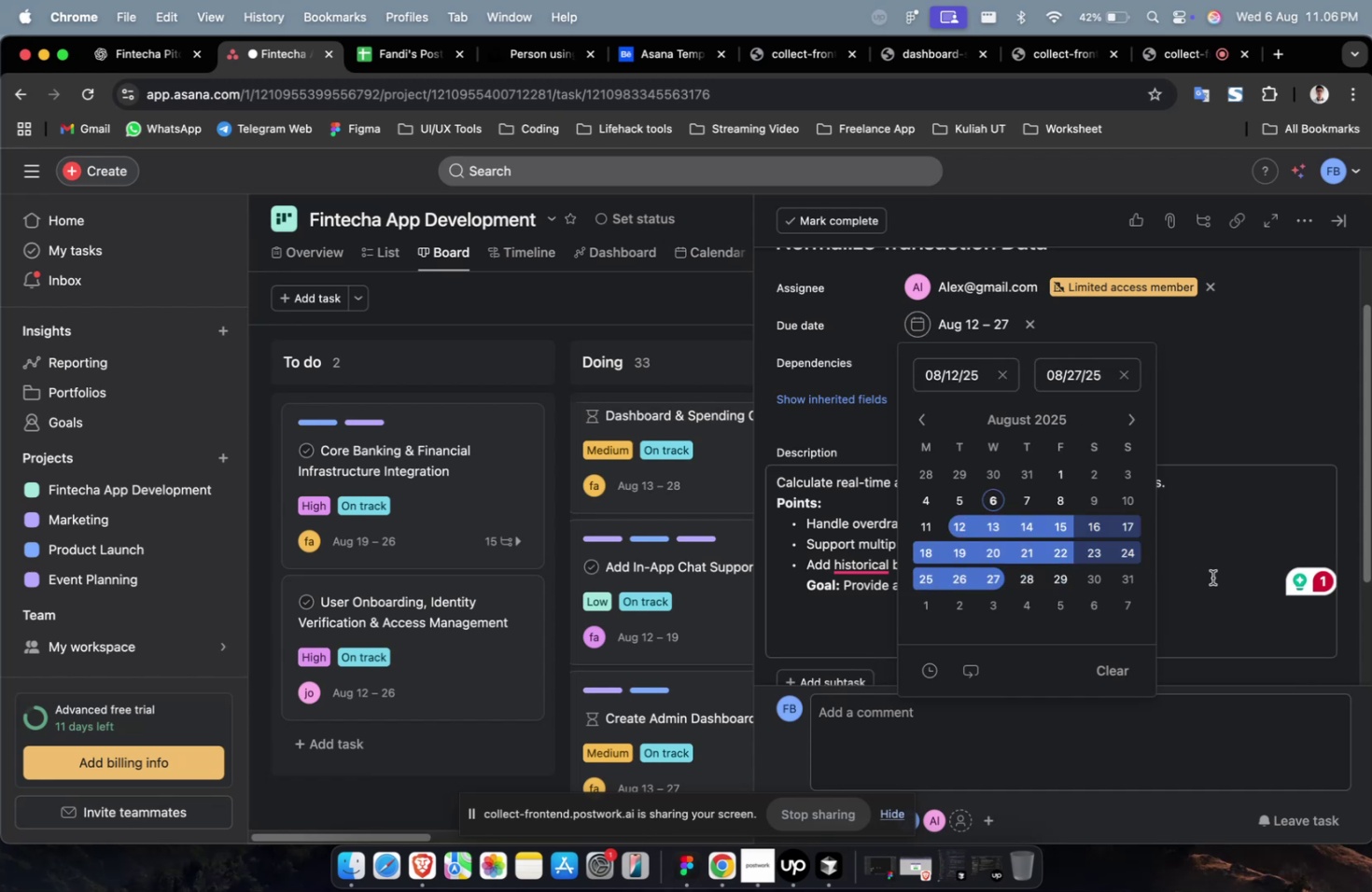 
triple_click([1211, 577])
 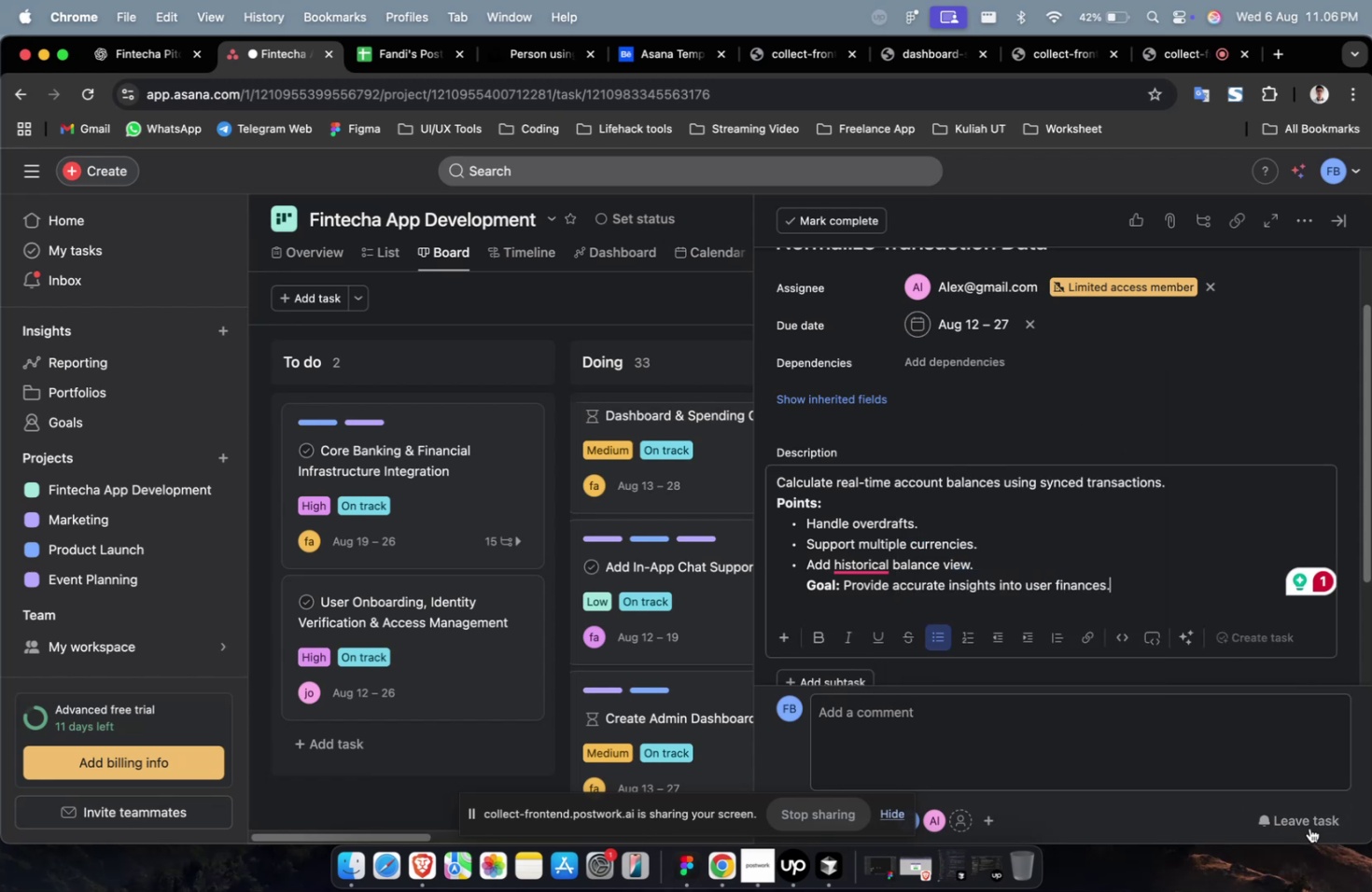 
left_click([1289, 817])
 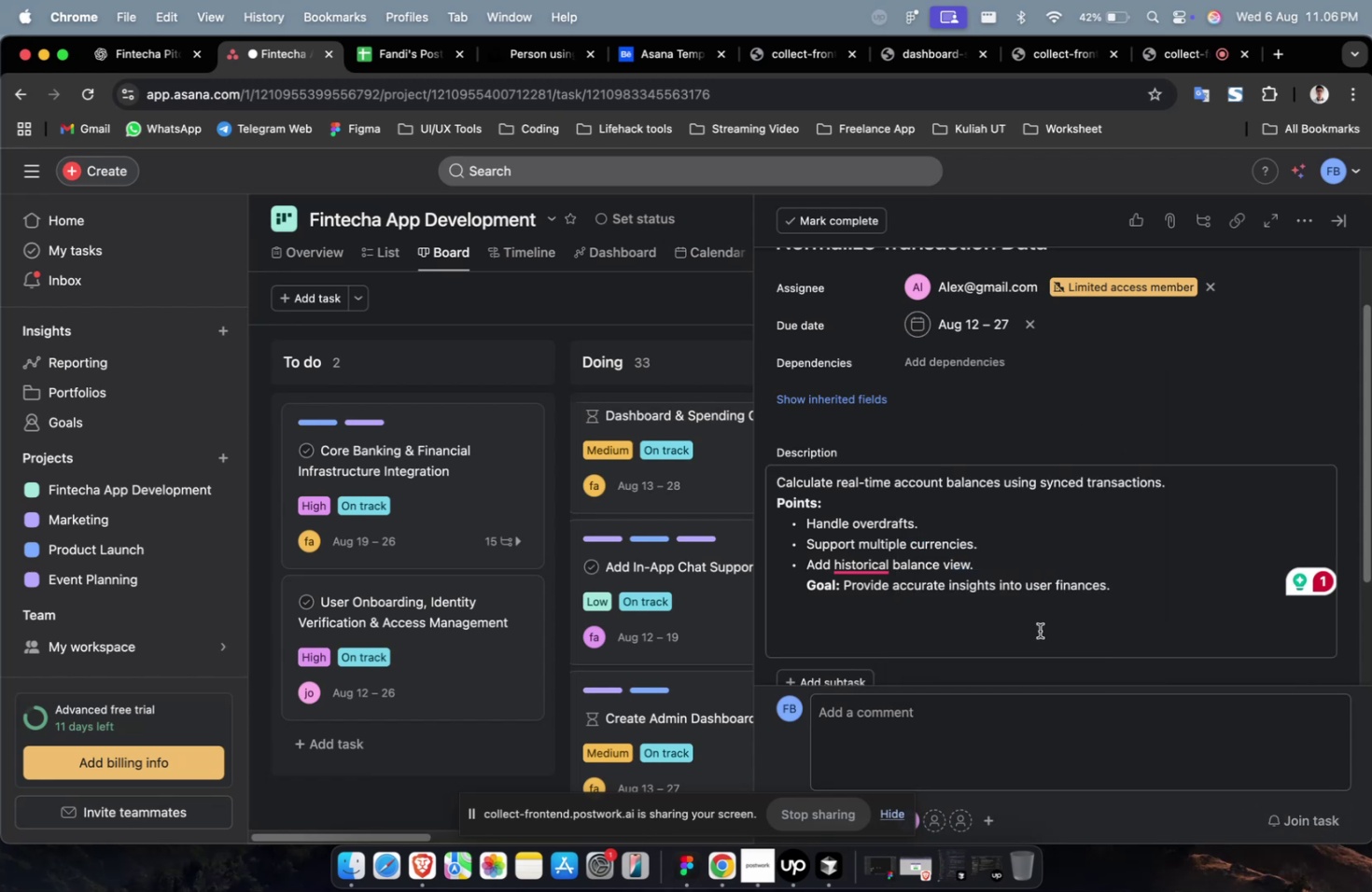 
scroll: coordinate [1039, 630], scroll_direction: down, amount: 2.0
 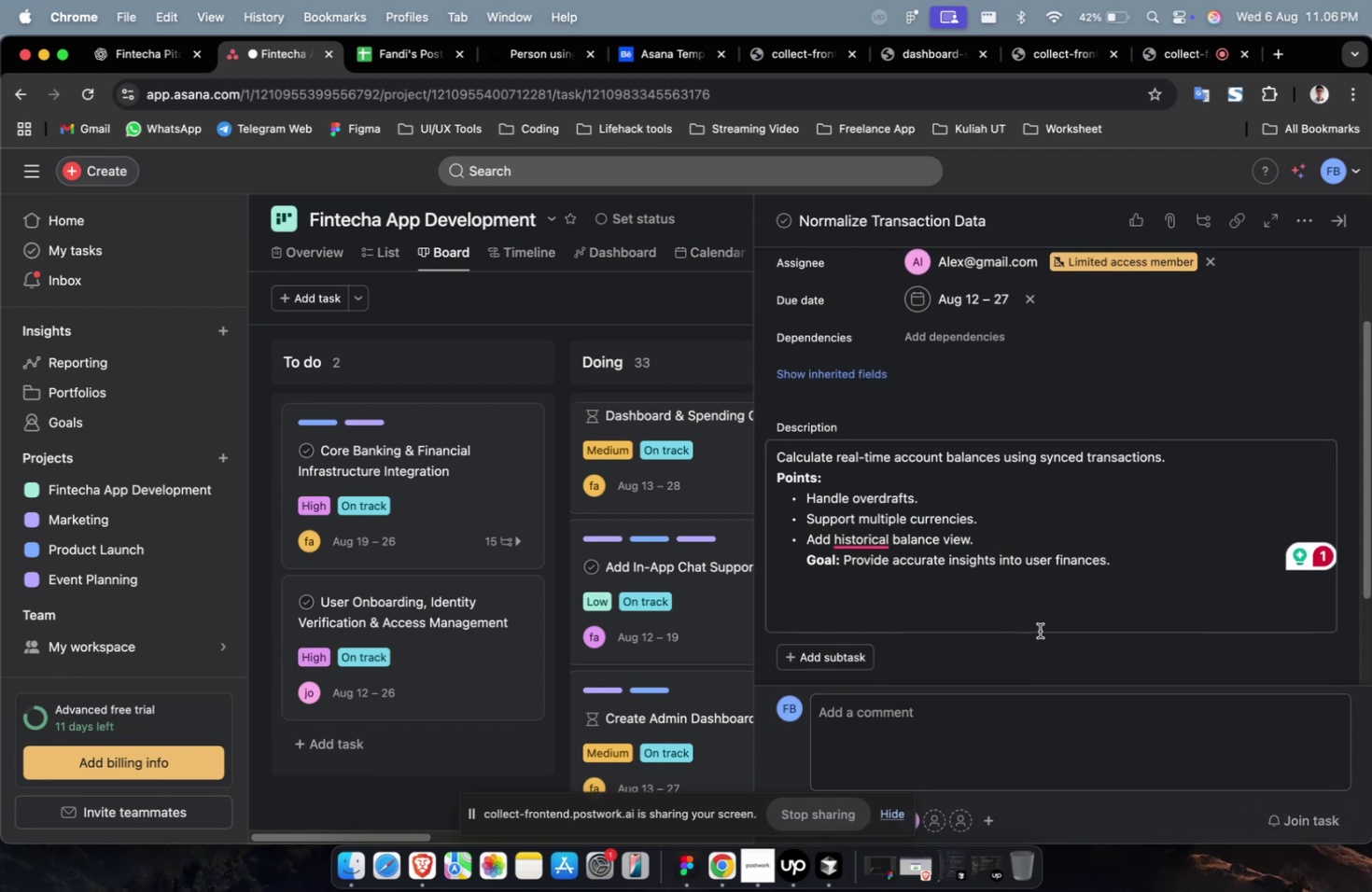 
scroll: coordinate [1039, 630], scroll_direction: up, amount: 9.0
 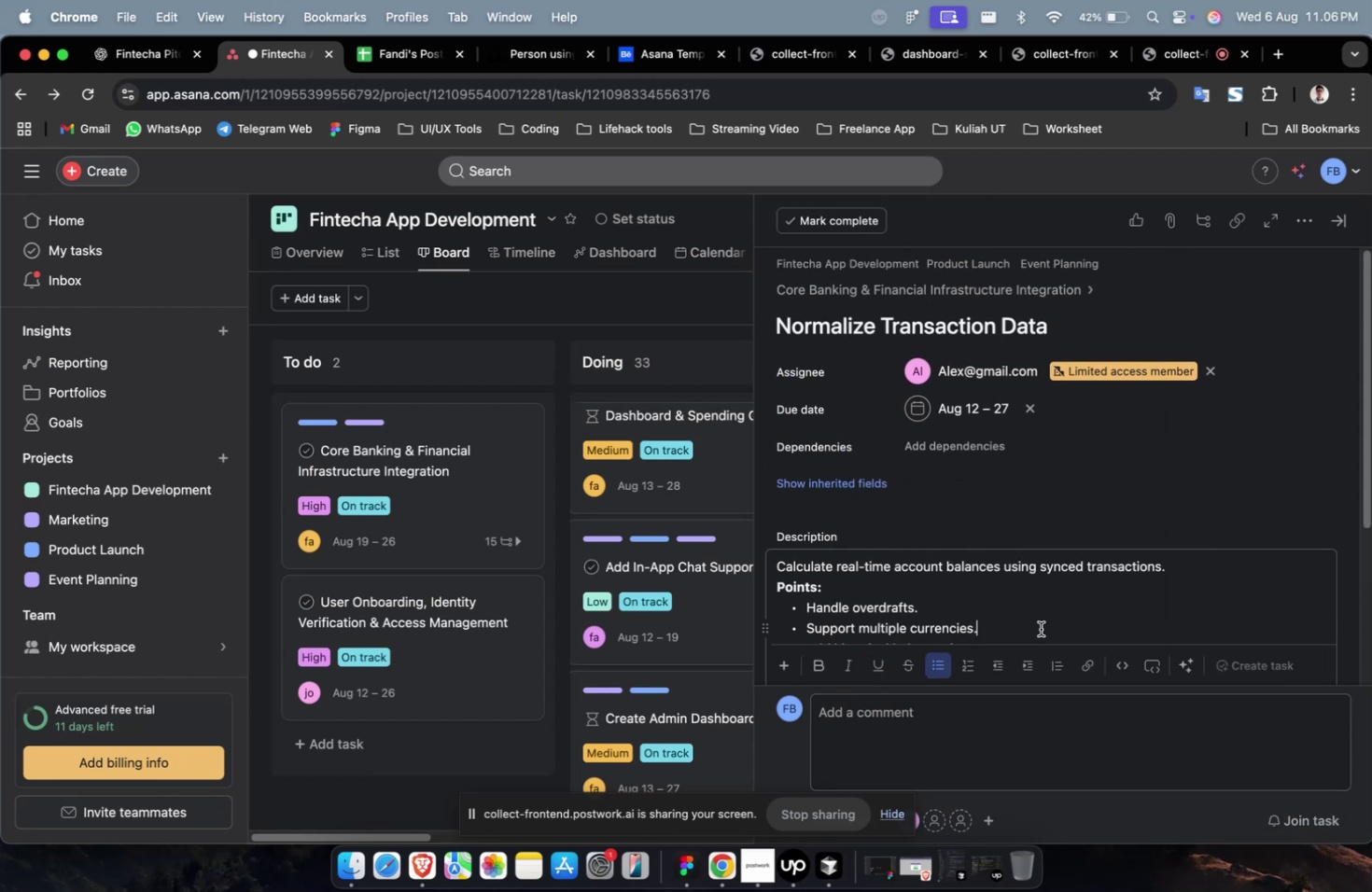 
scroll: coordinate [1052, 613], scroll_direction: down, amount: 17.0
 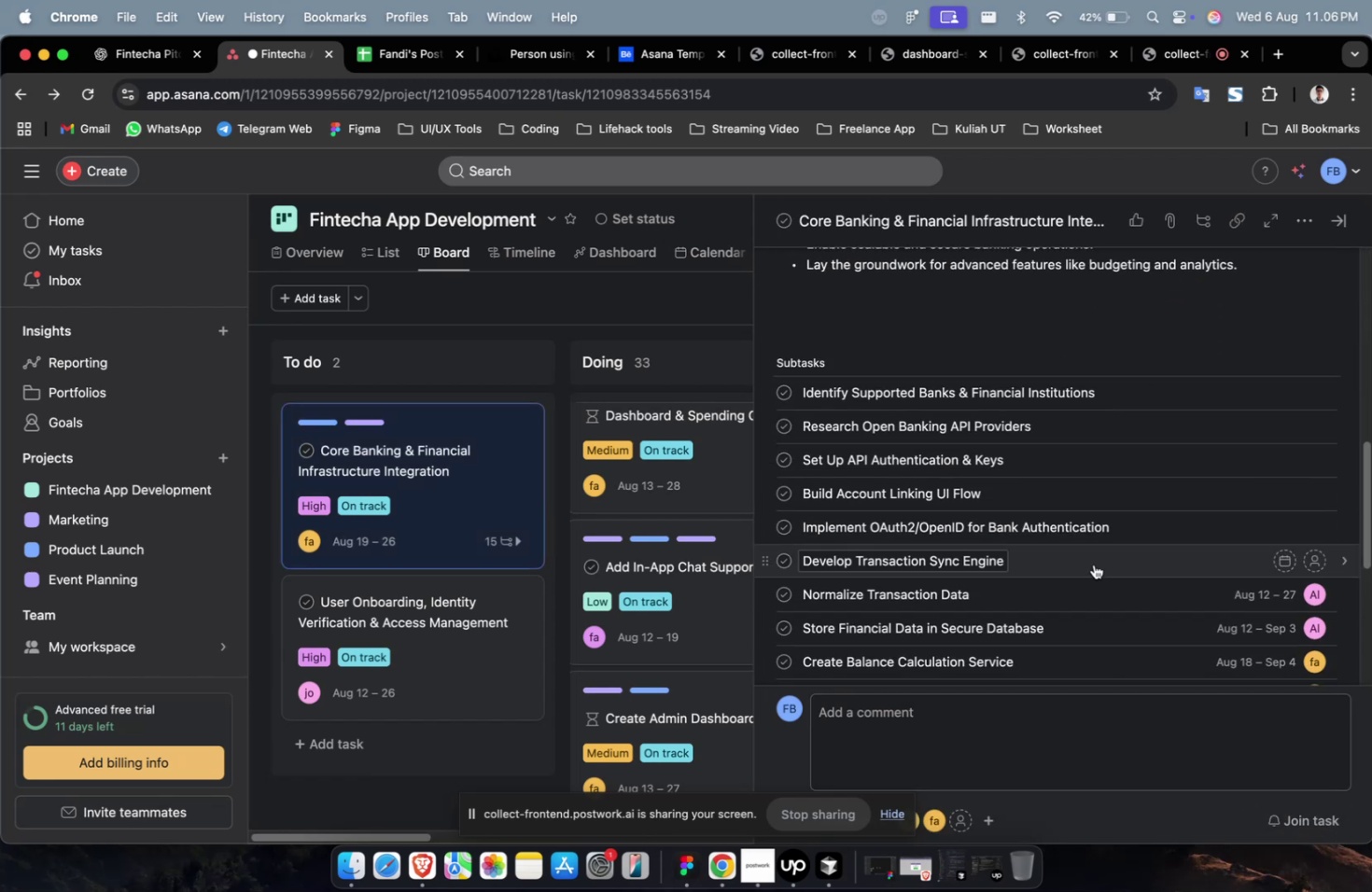 
left_click([1094, 562])
 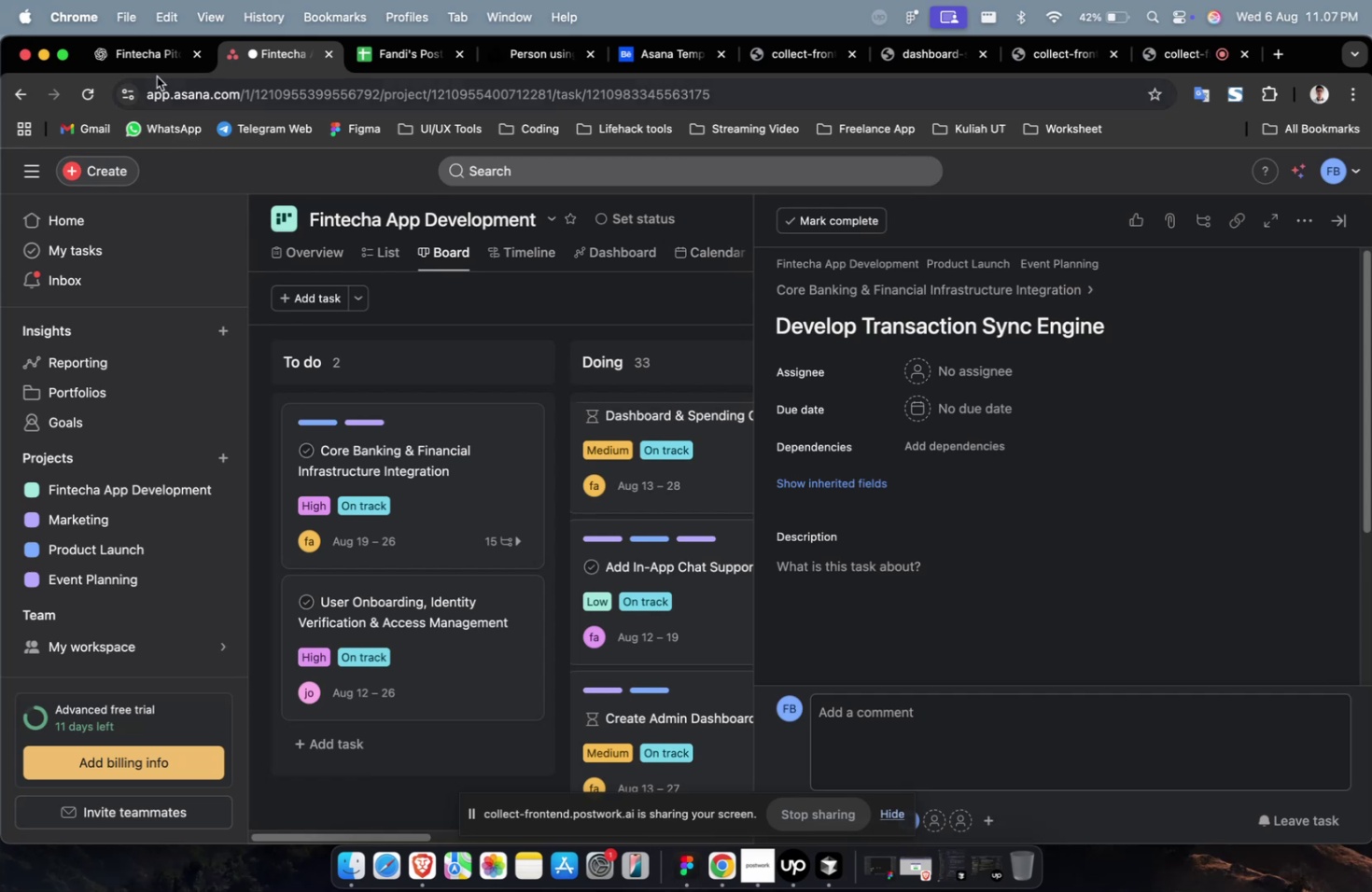 
left_click([161, 53])
 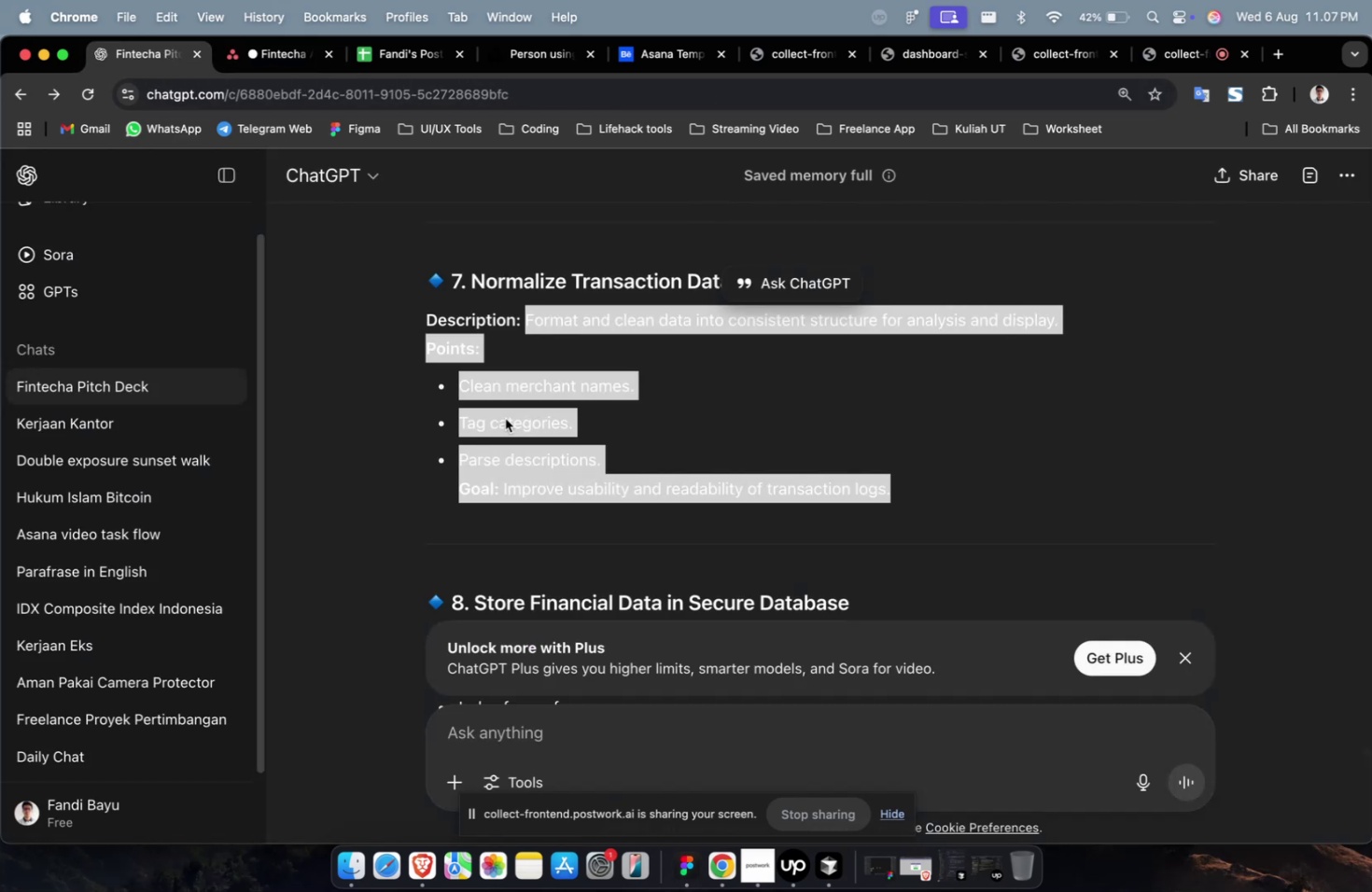 
scroll: coordinate [525, 433], scroll_direction: up, amount: 7.0
 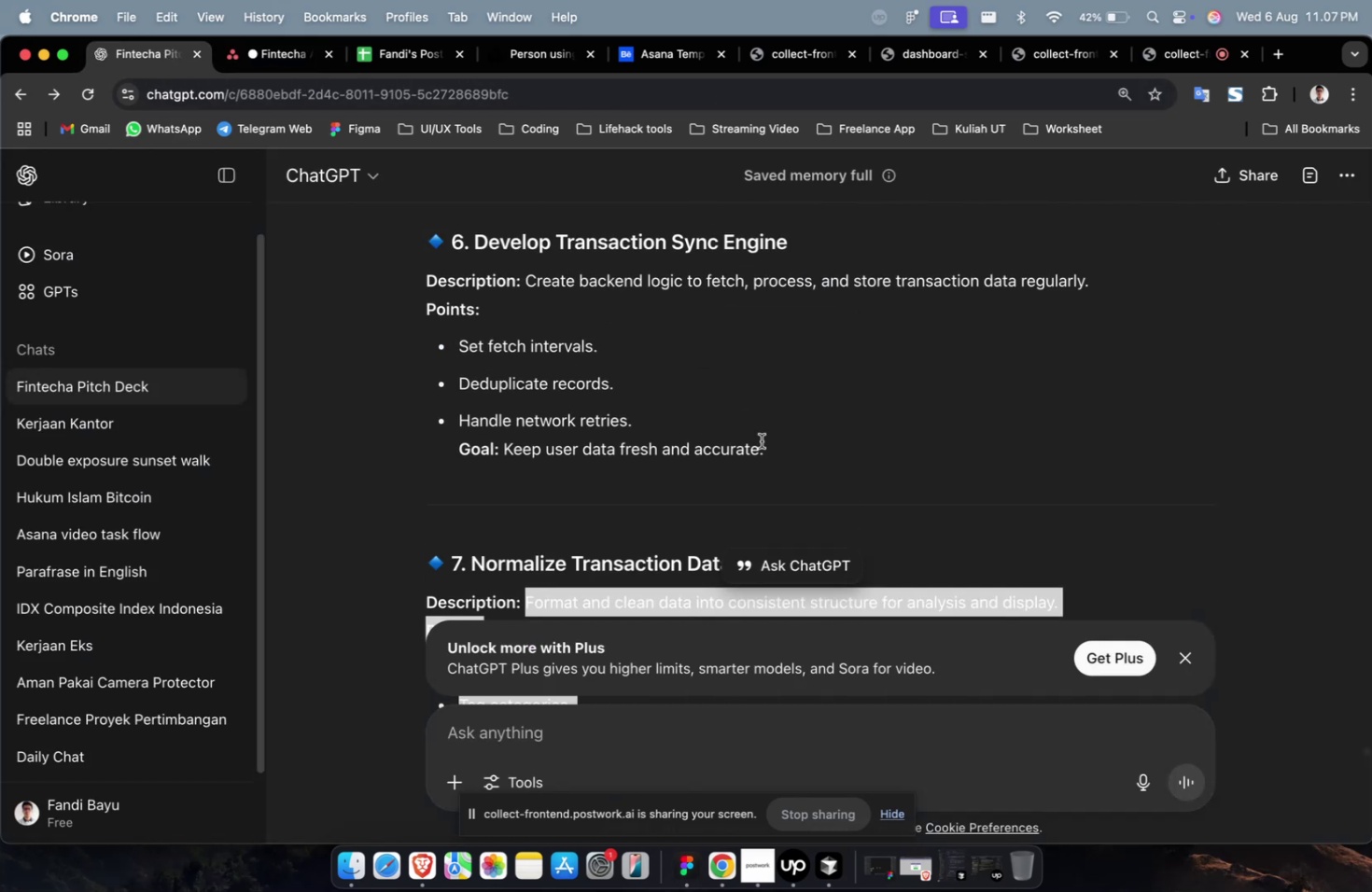 
left_click_drag(start_coordinate=[819, 443], to_coordinate=[528, 286])
 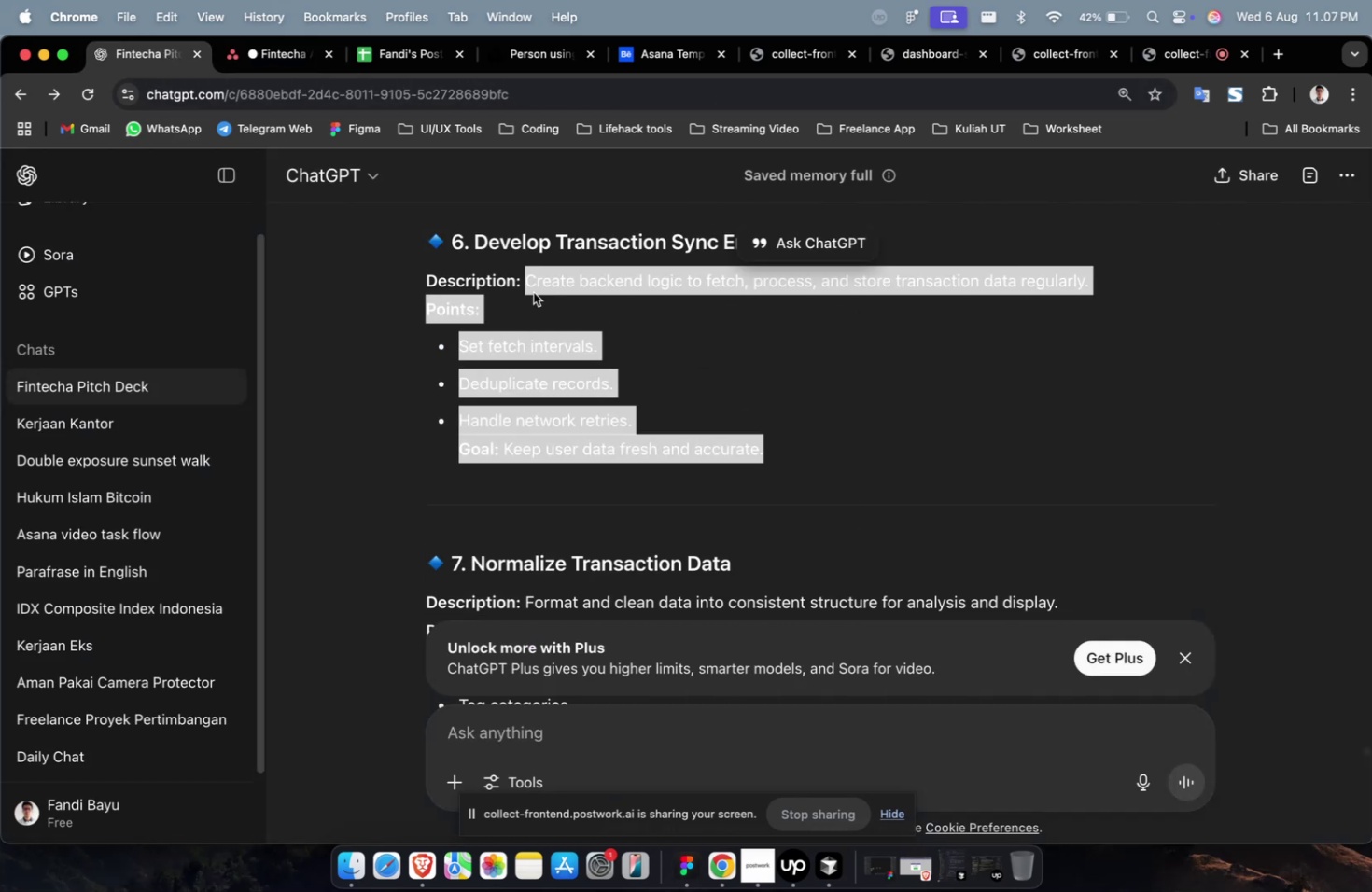 
key(Meta+V)
 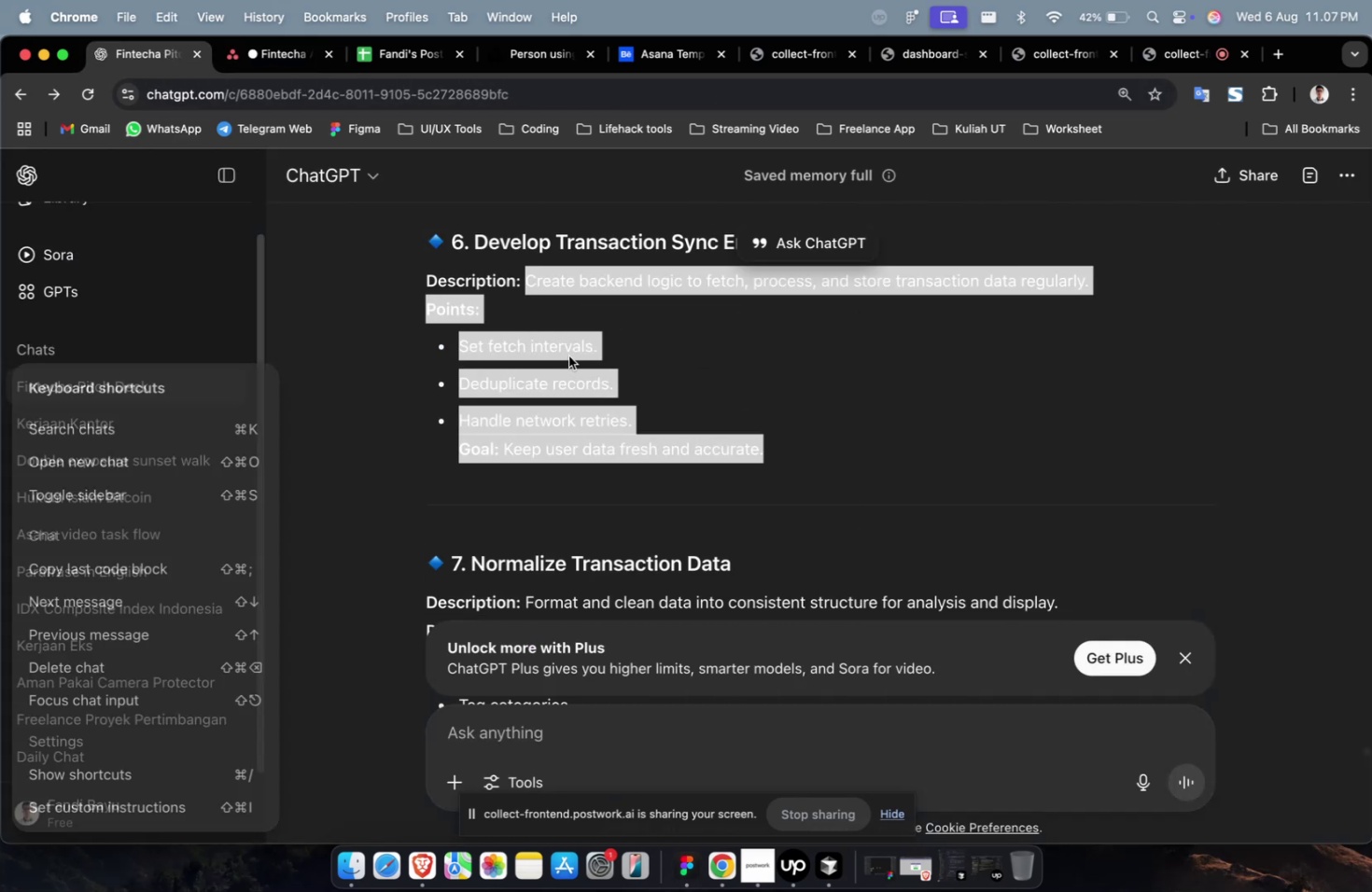 
key(Meta+C)
 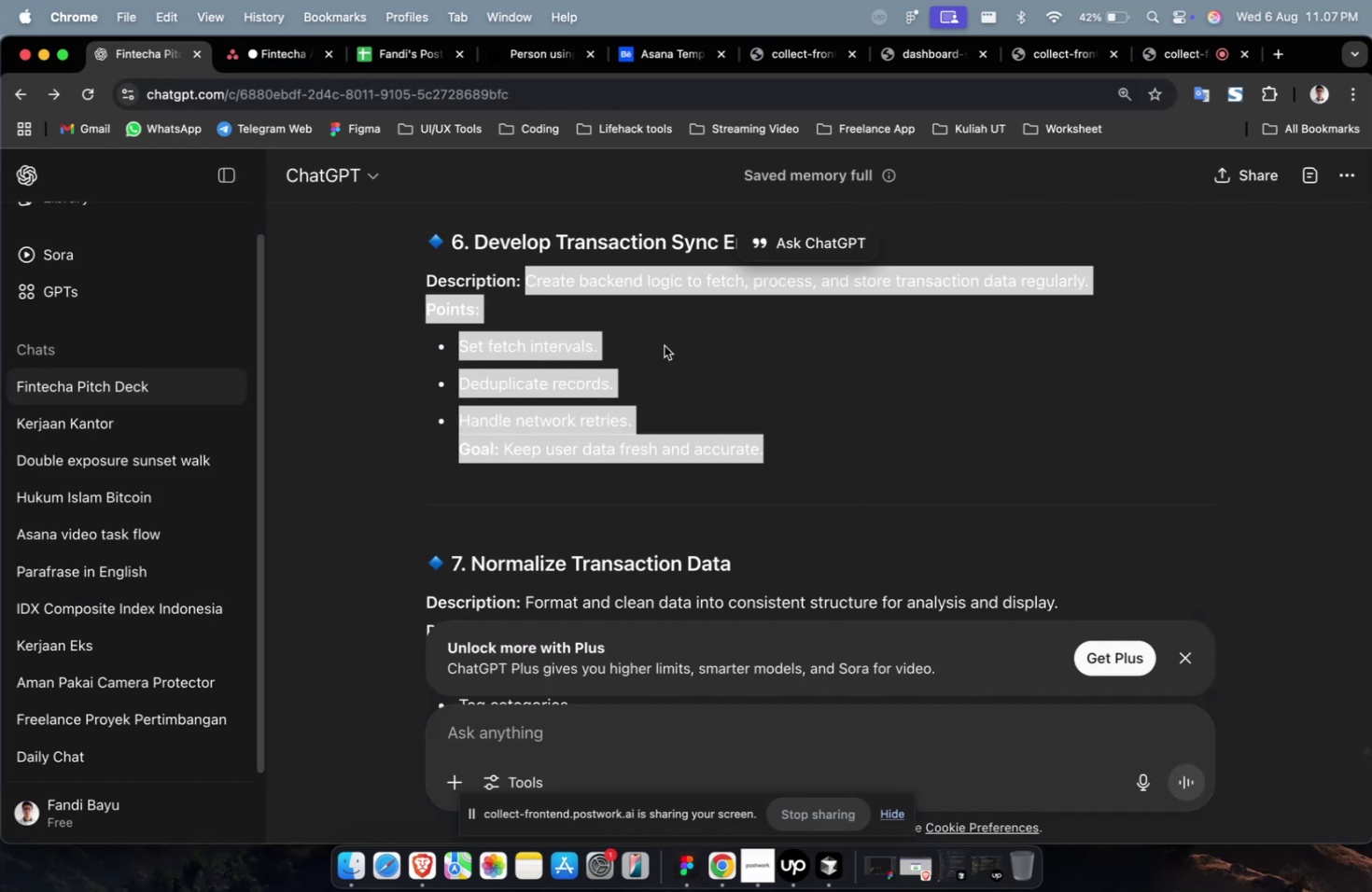 
left_click([703, 373])
 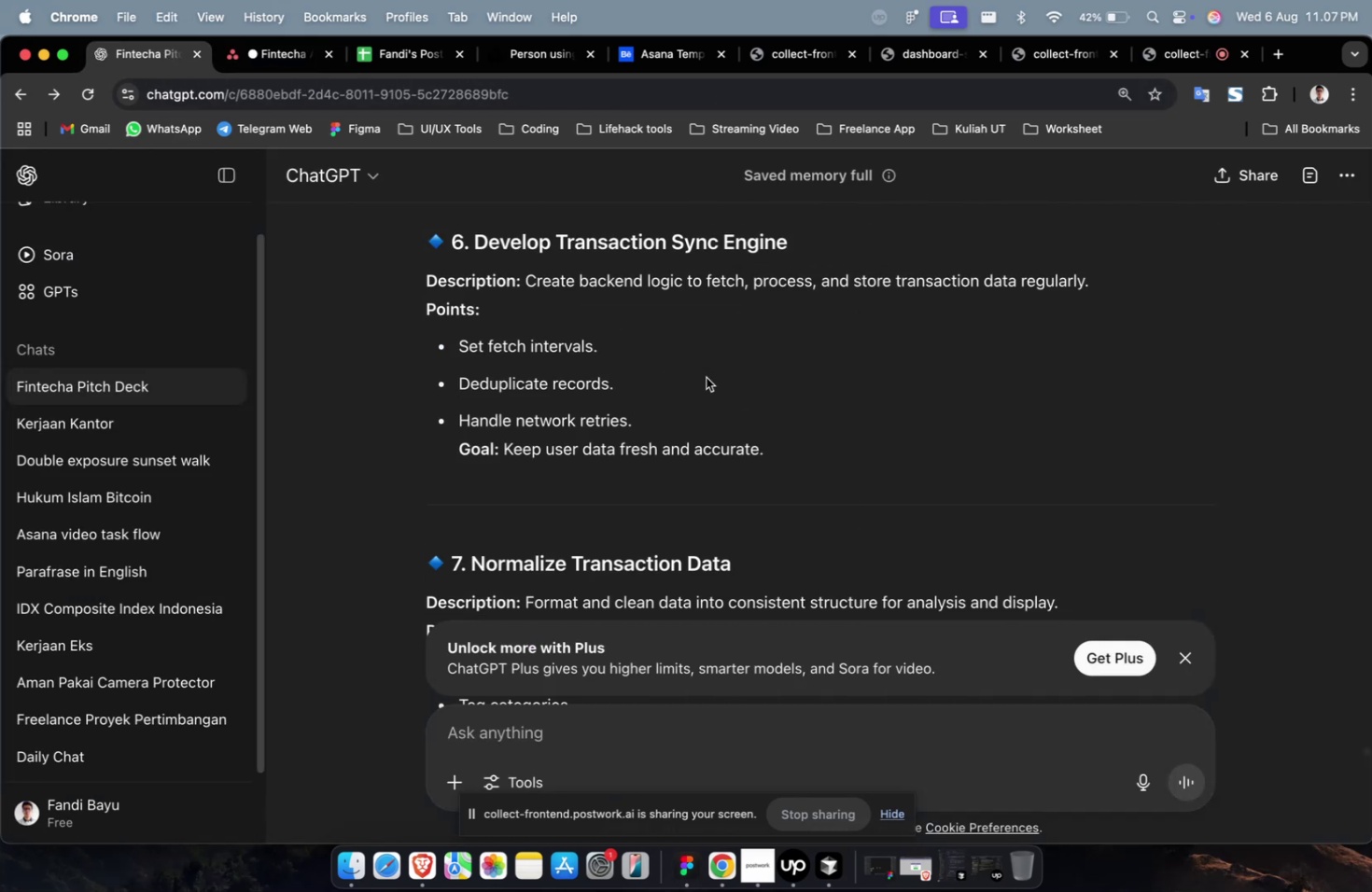 
key(Meta+CommandLeft)
 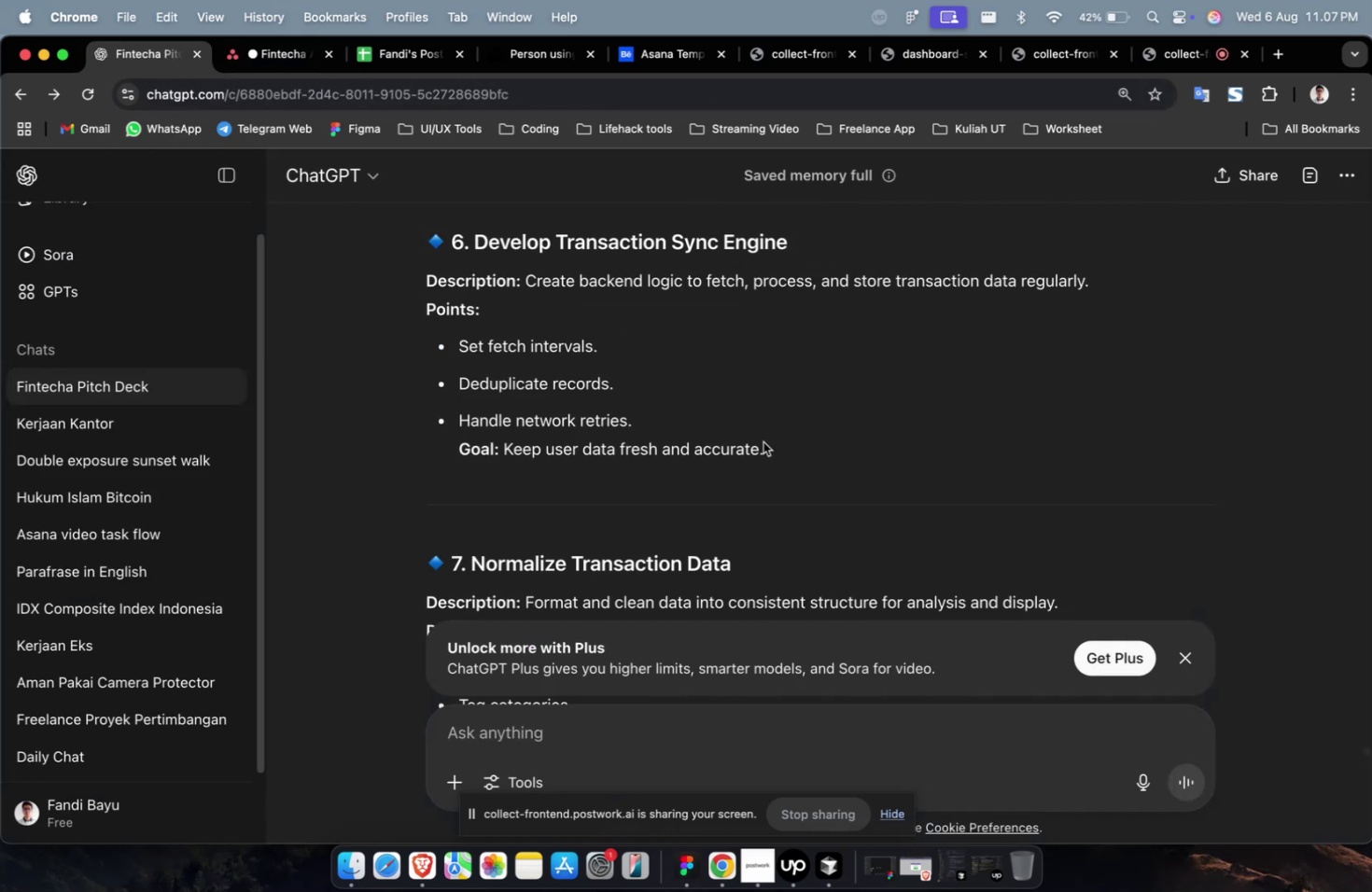 
left_click_drag(start_coordinate=[770, 447], to_coordinate=[529, 287])
 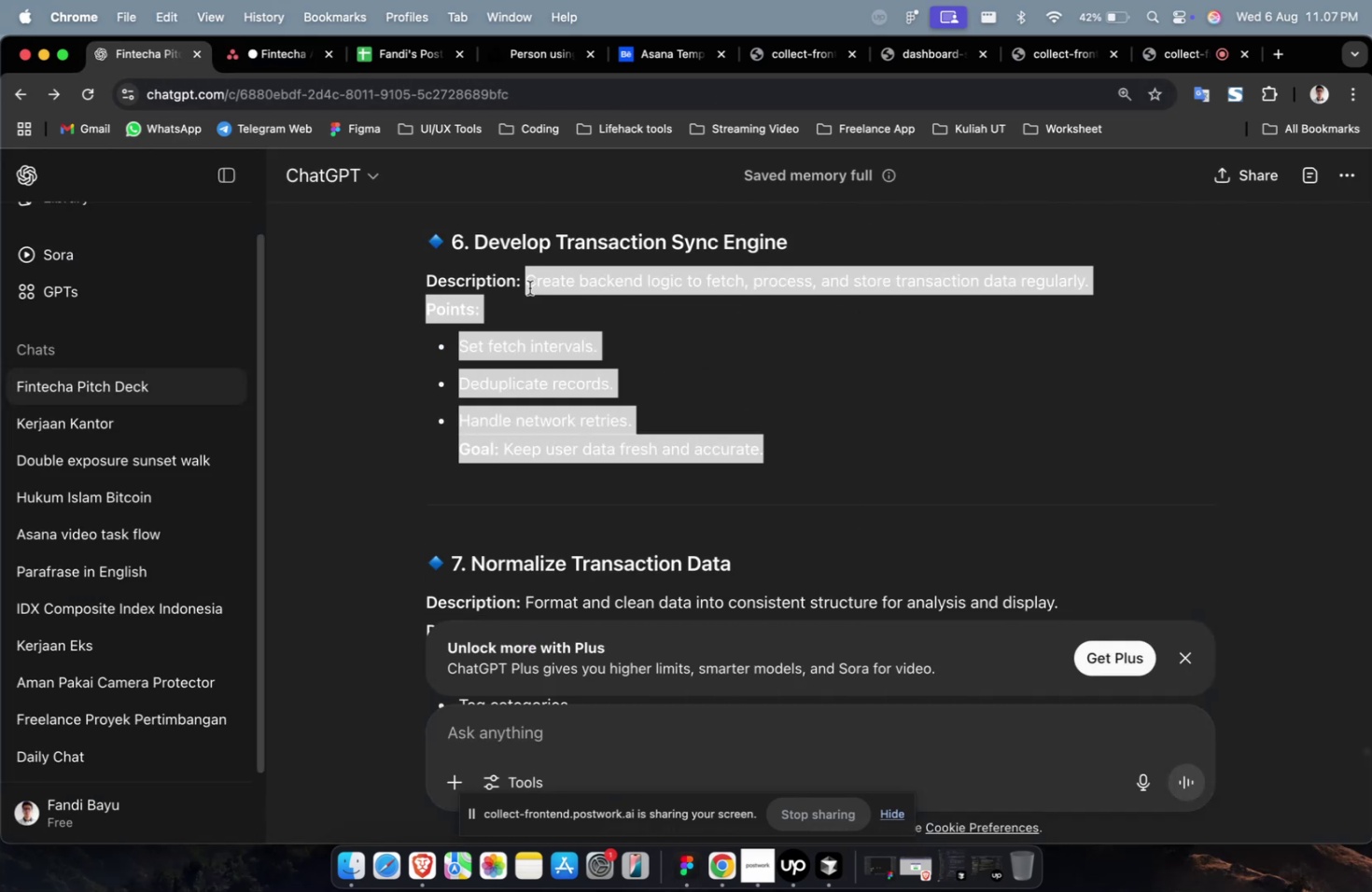 
key(Meta+C)
 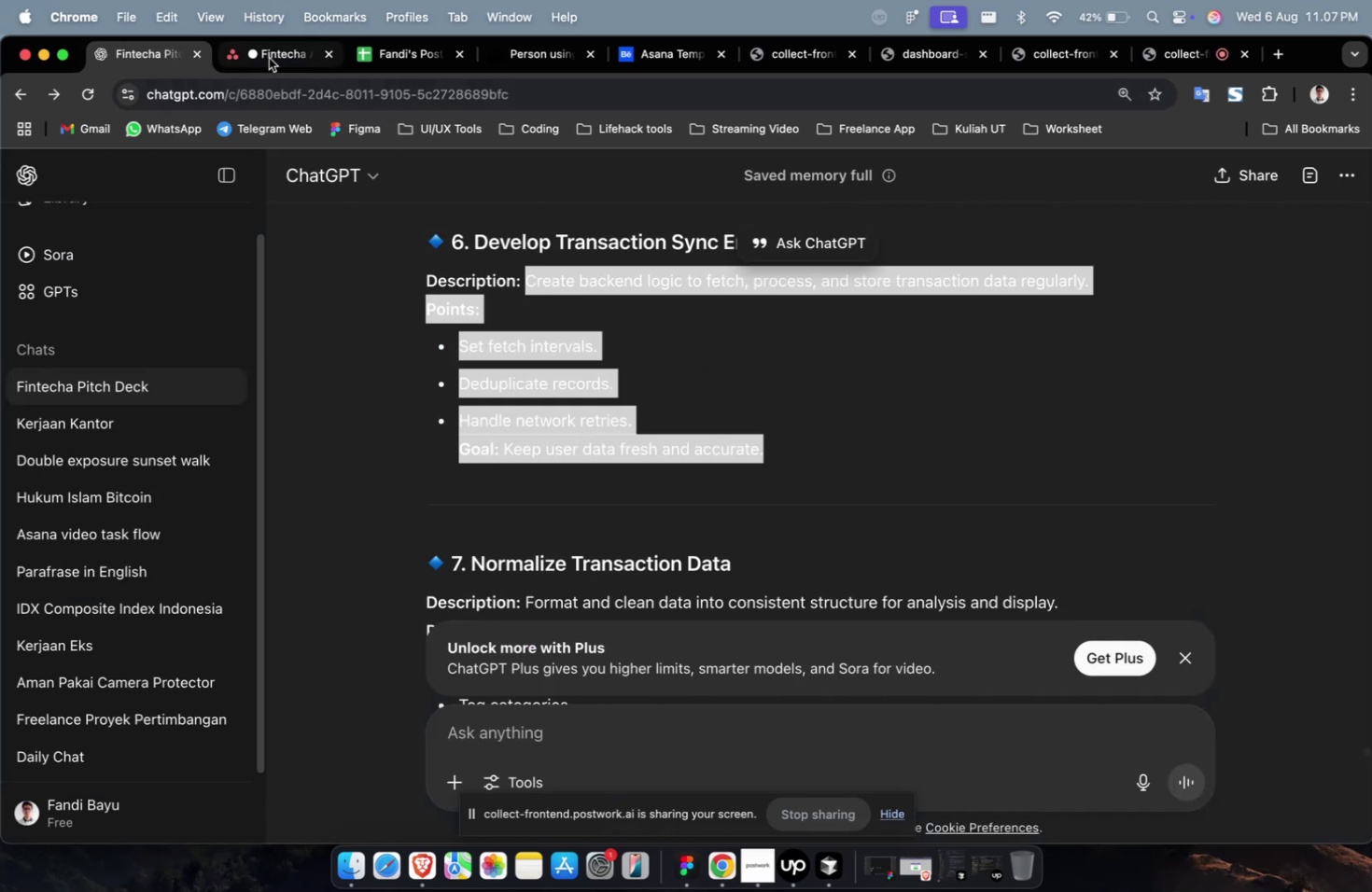 
left_click([269, 58])
 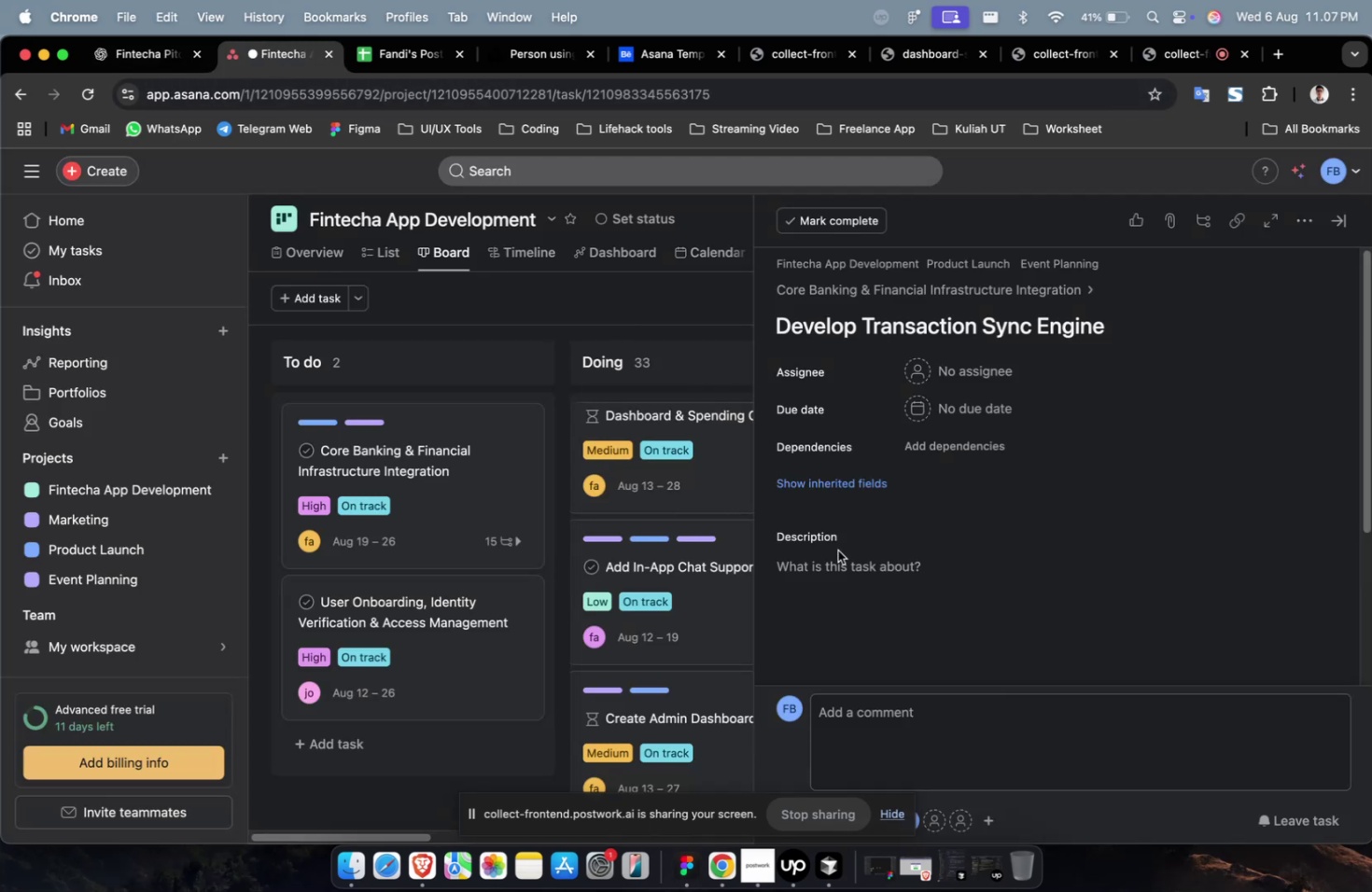 
double_click([849, 585])
 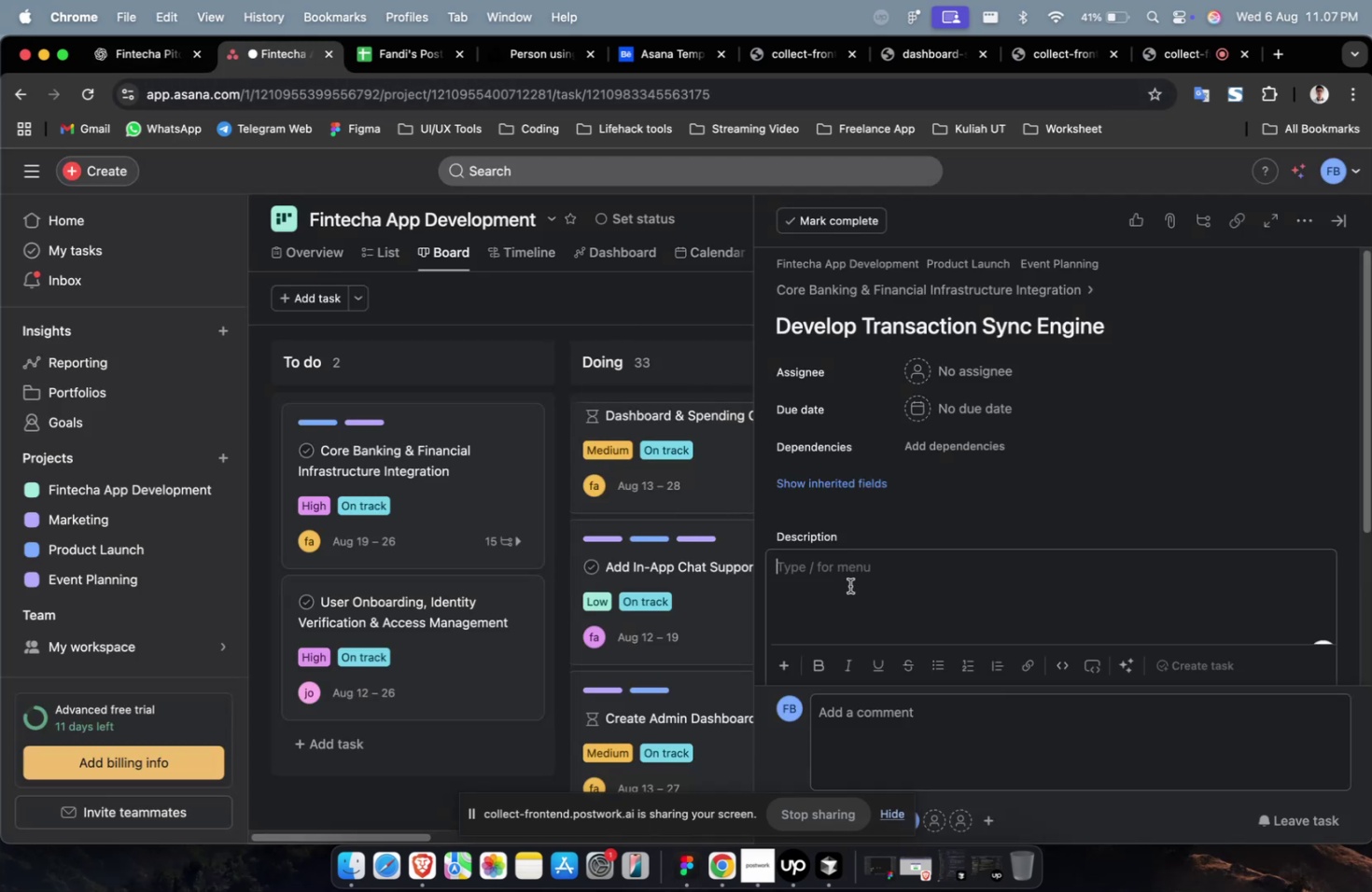 
key(Meta+V)
 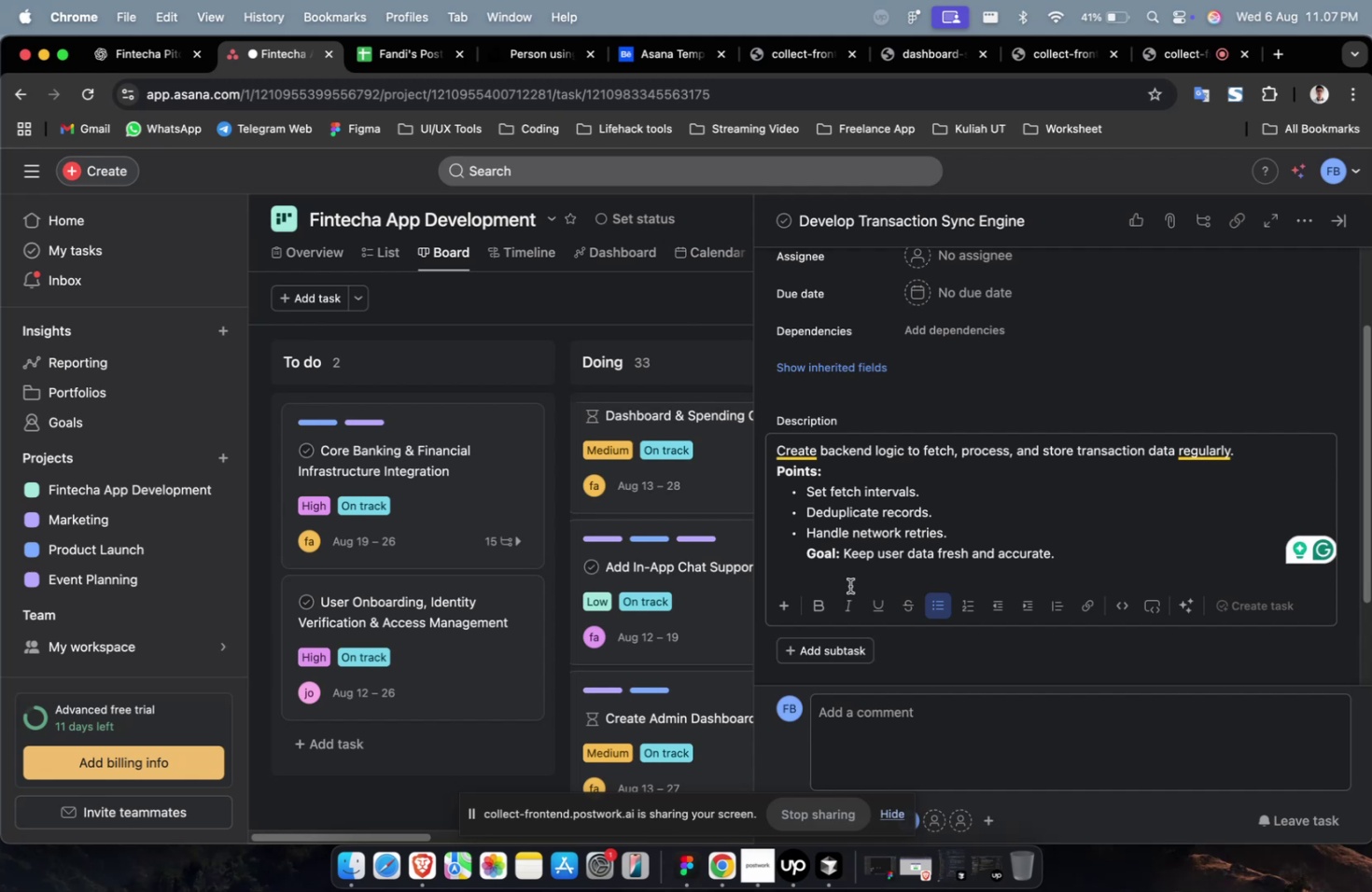 
wait(10.74)
 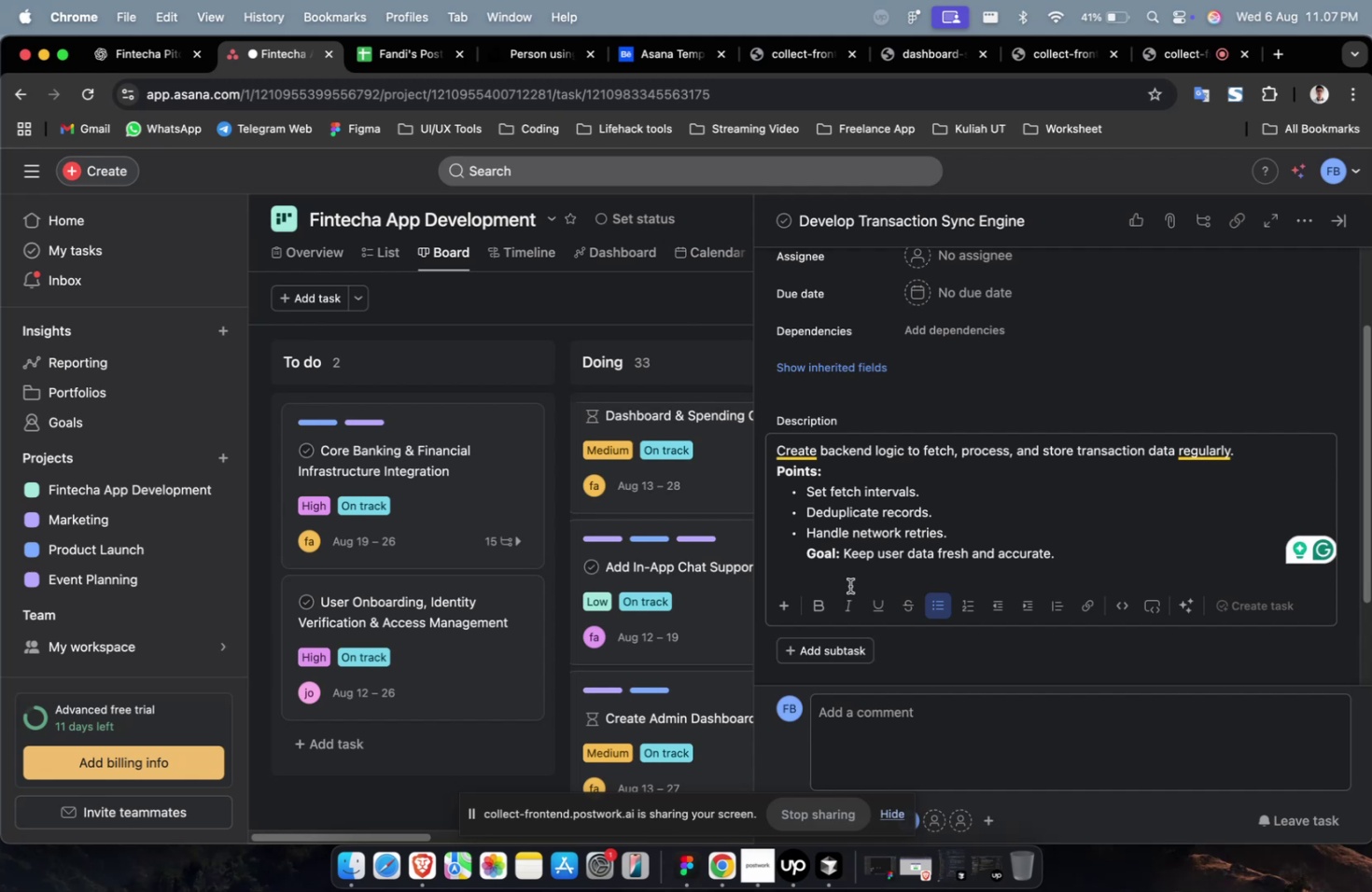 
scroll: coordinate [879, 631], scroll_direction: up, amount: 4.0
 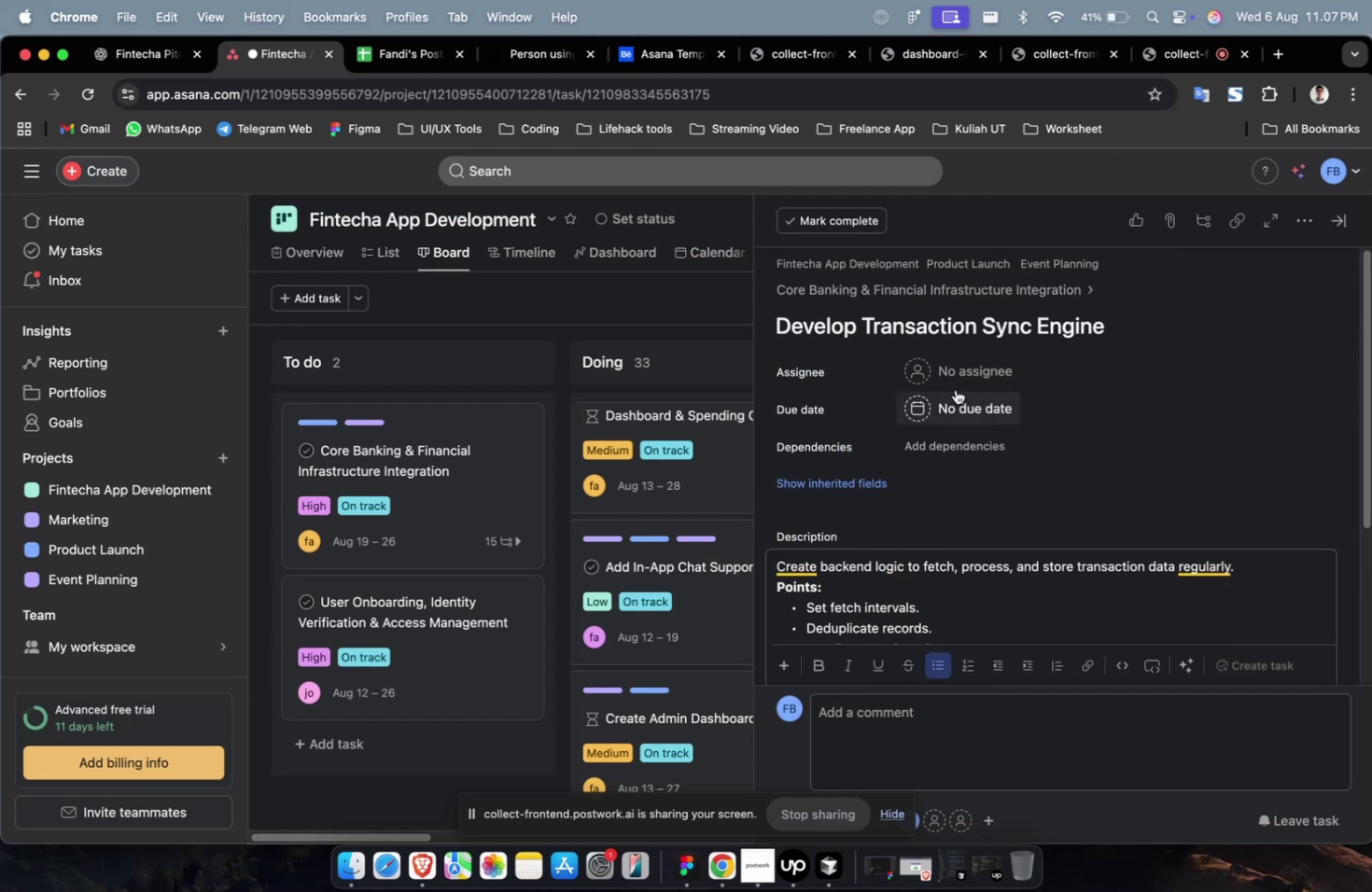 
left_click([973, 363])
 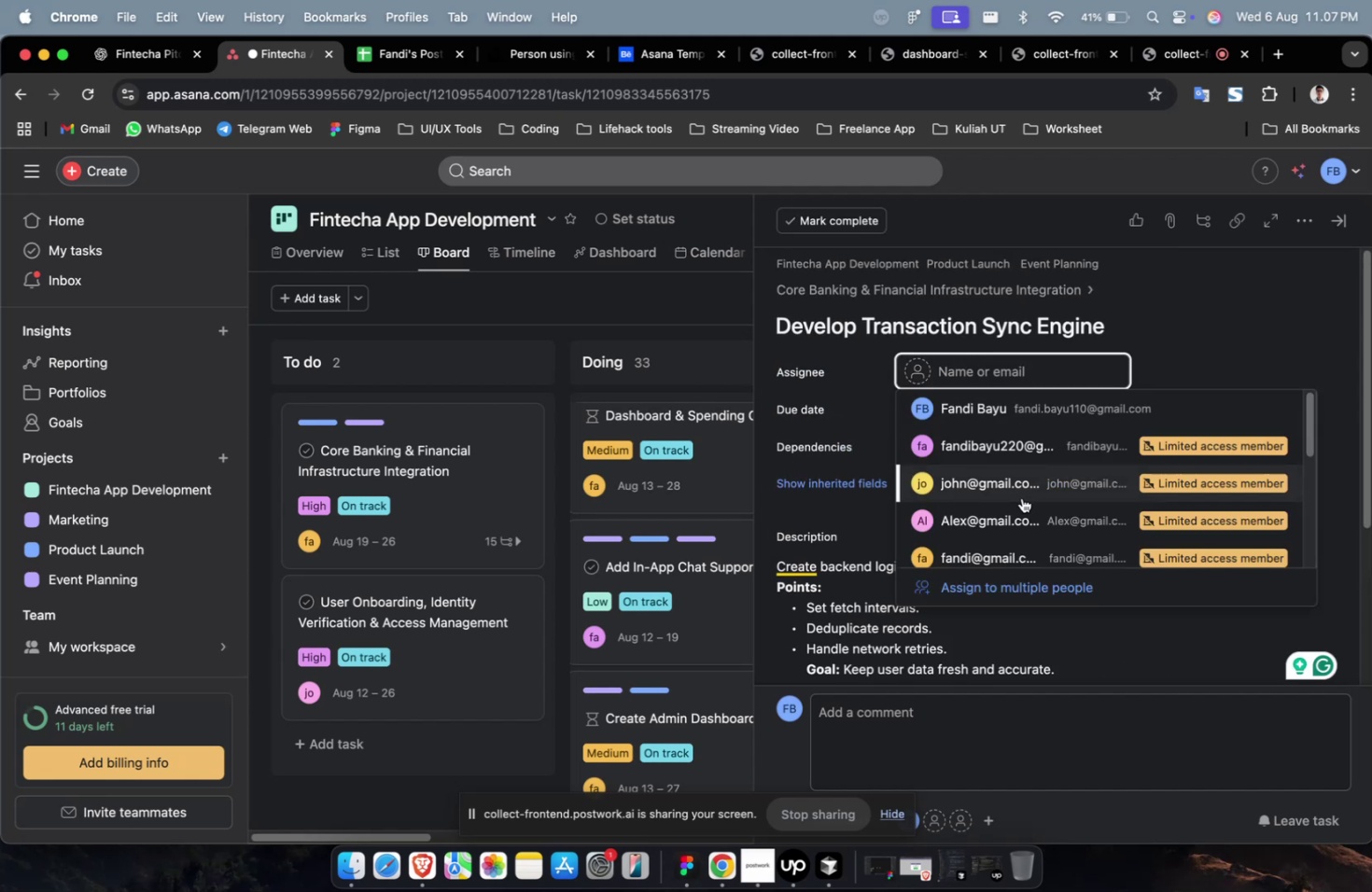 
left_click([1015, 514])
 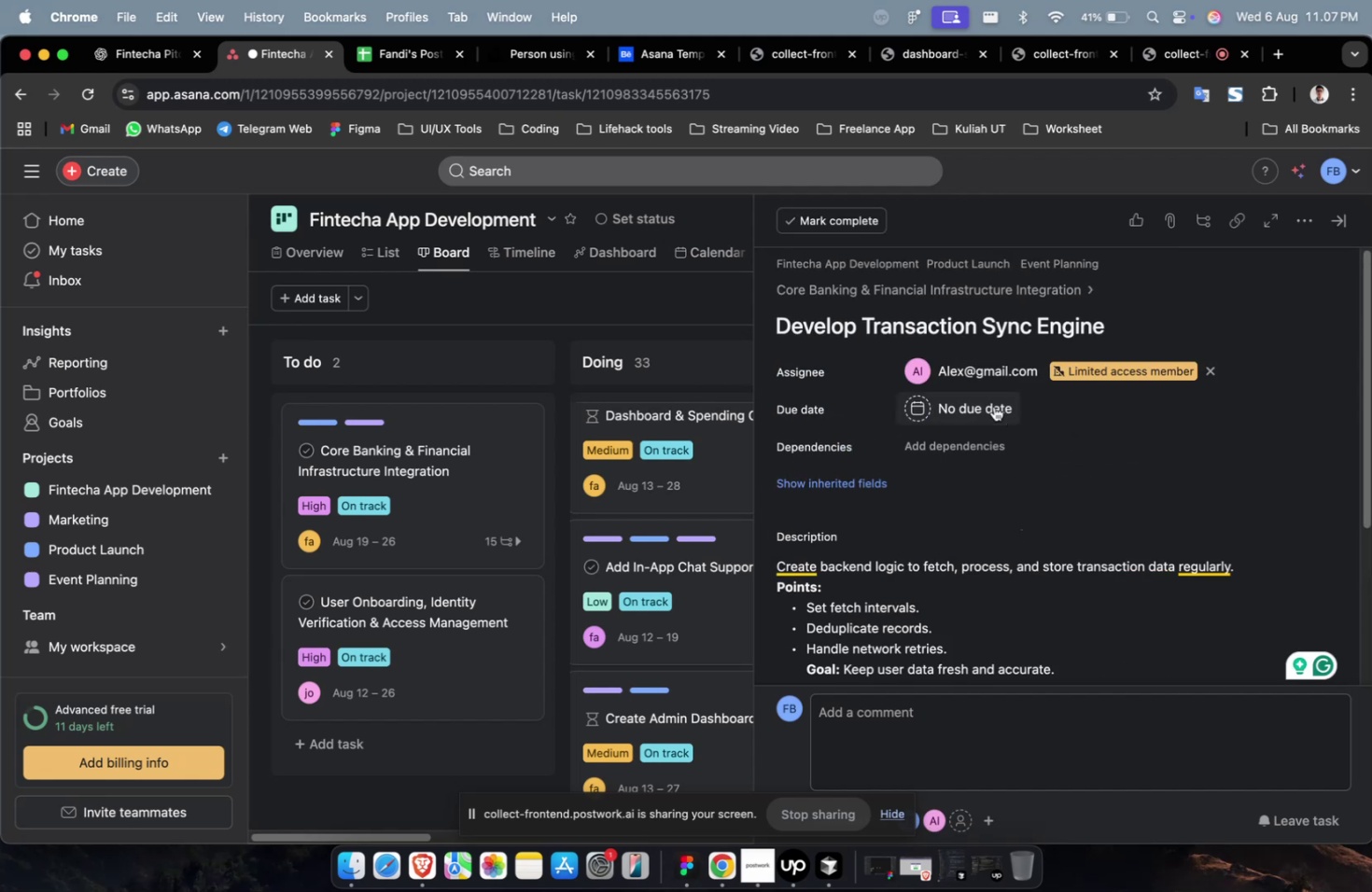 
double_click([990, 402])
 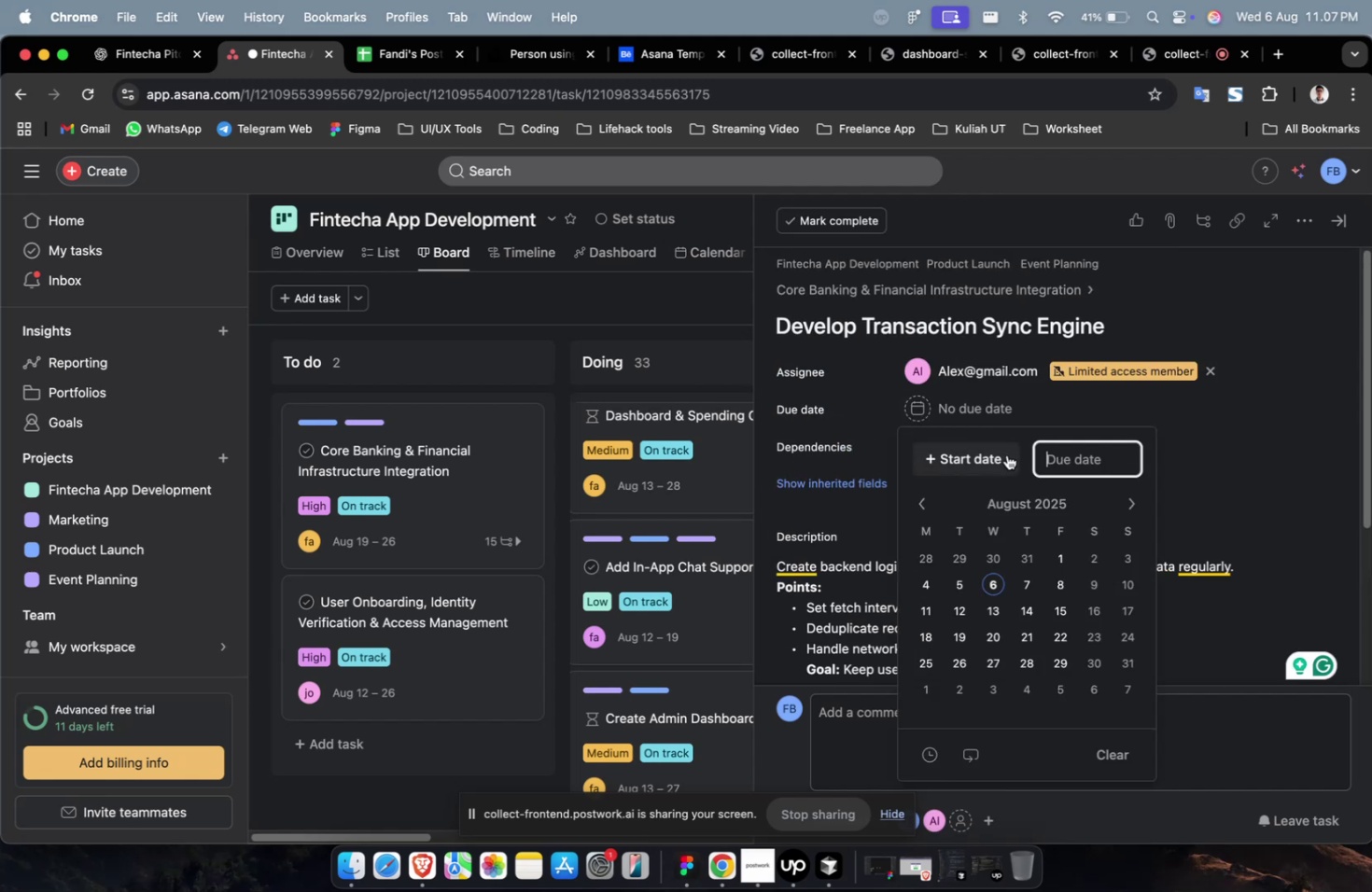 
triple_click([1004, 453])
 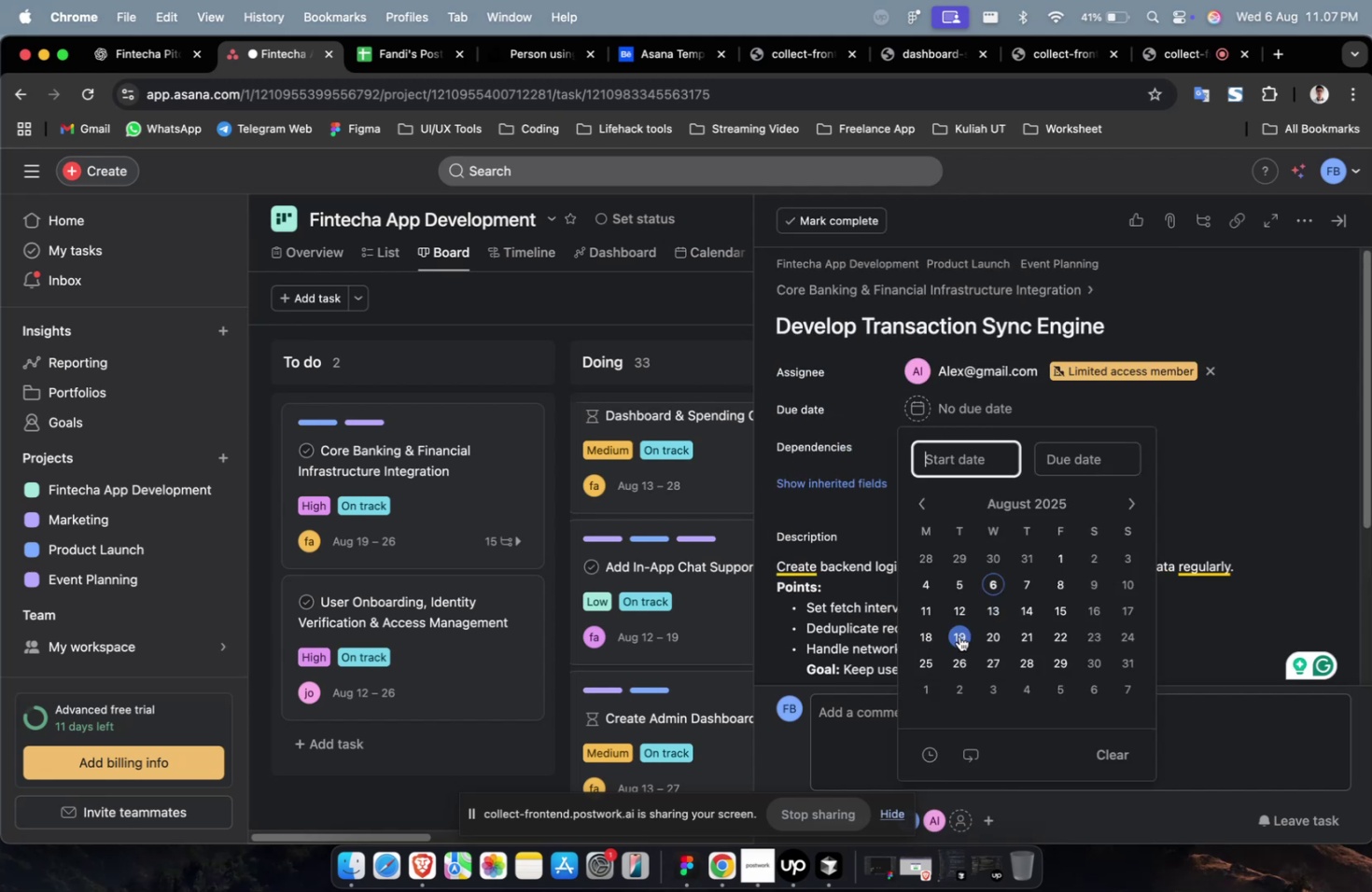 
triple_click([959, 635])
 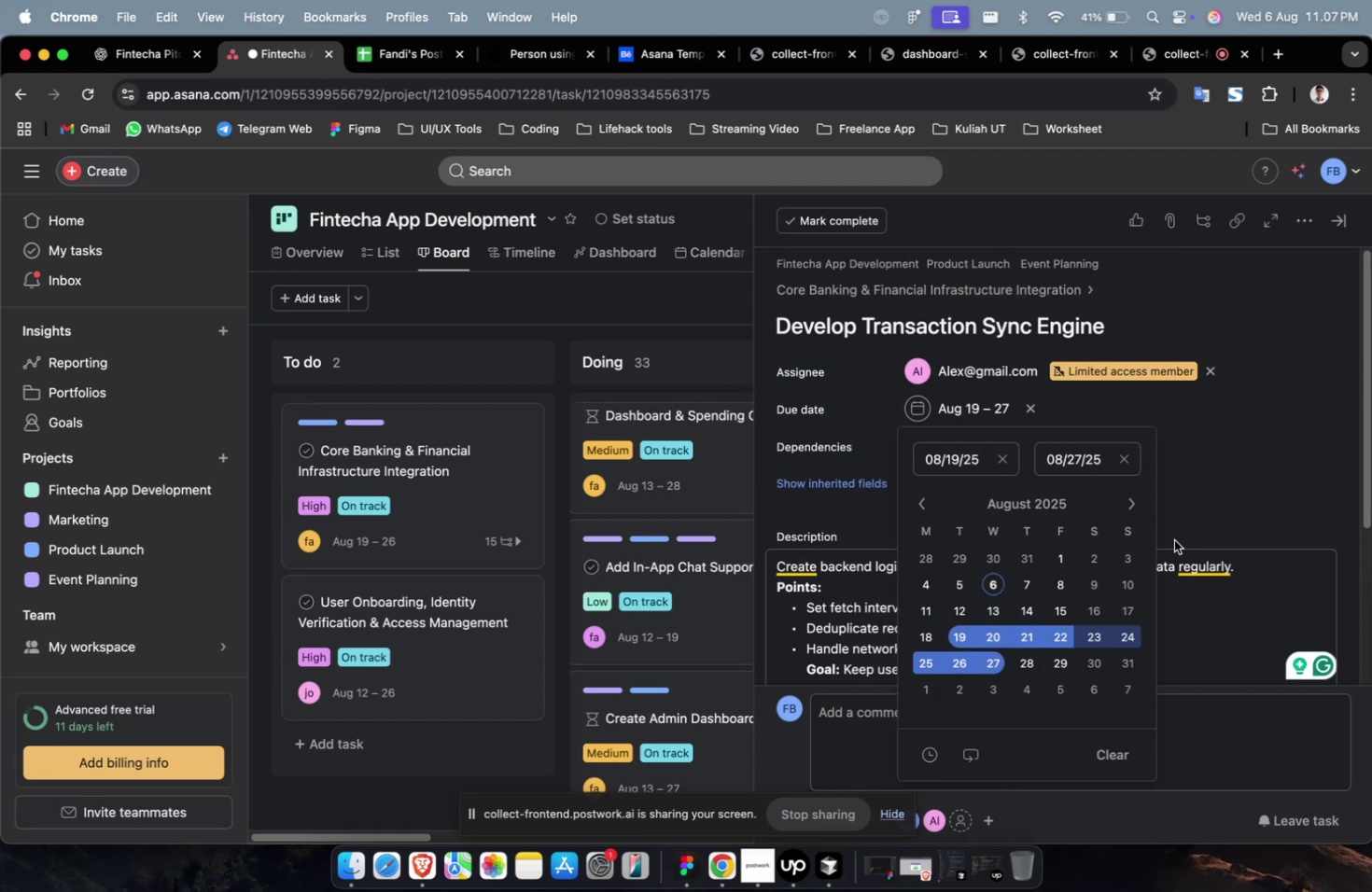 
triple_click([1213, 484])
 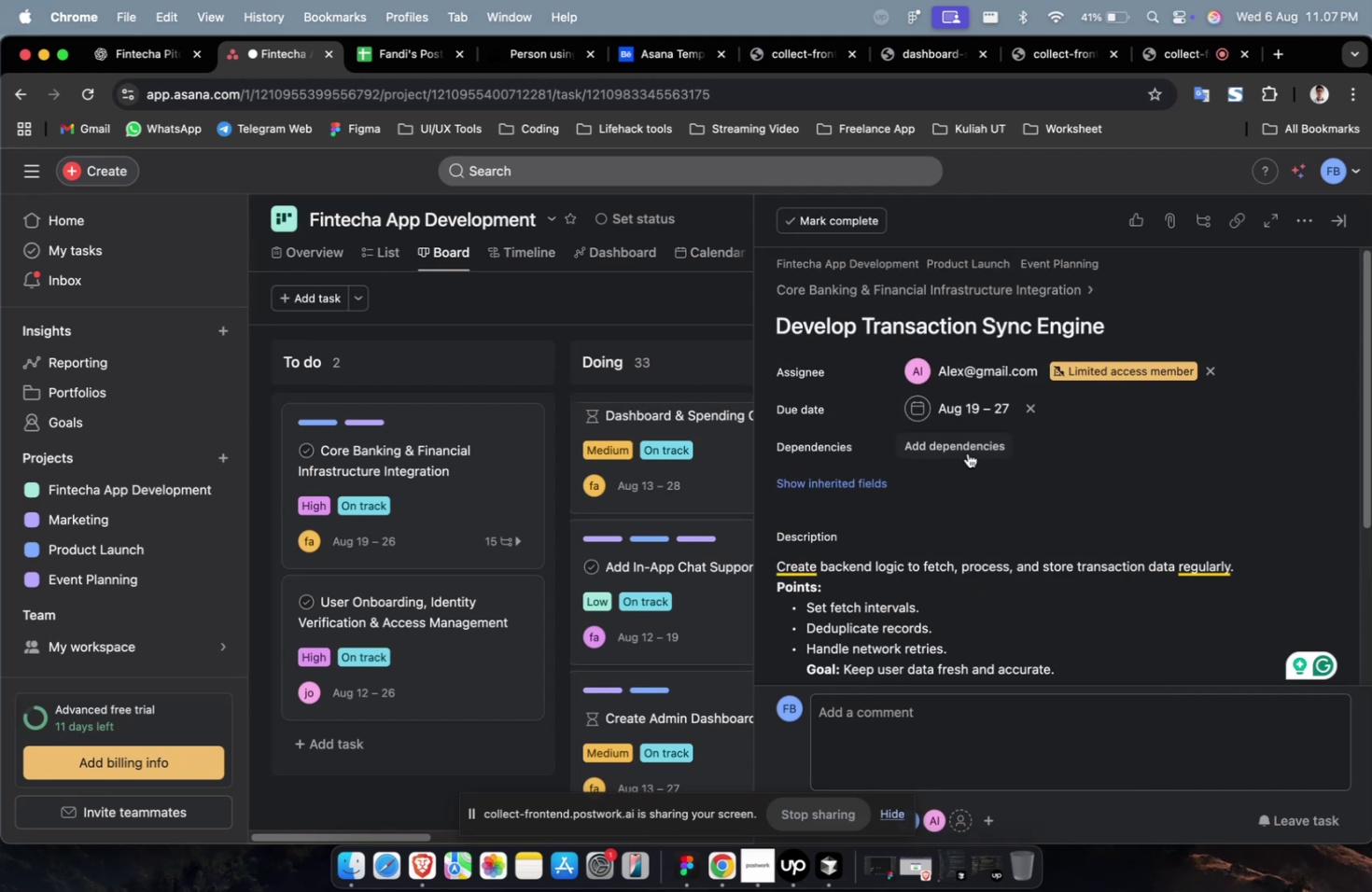 
triple_click([967, 453])
 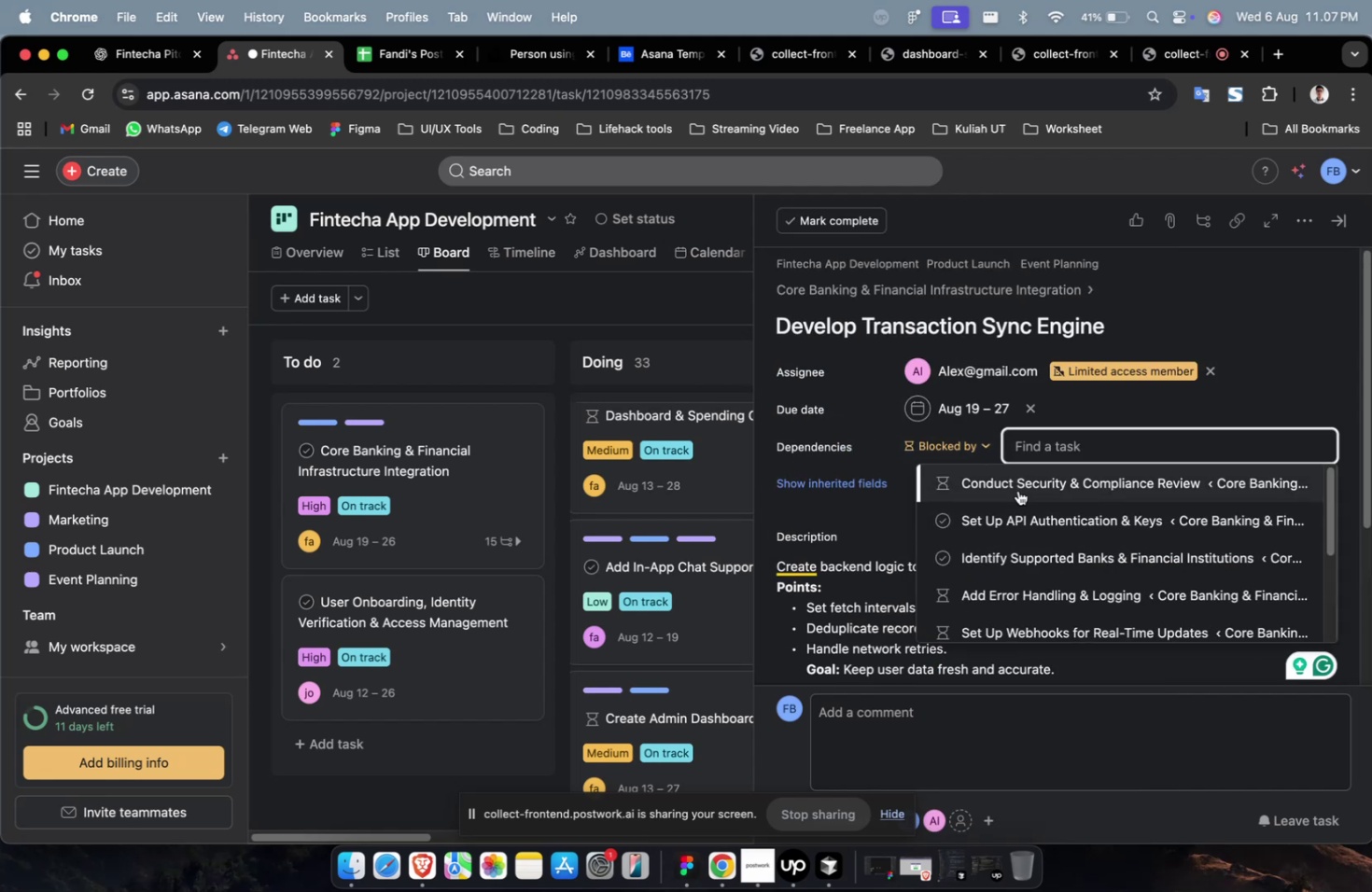 
left_click([1010, 515])
 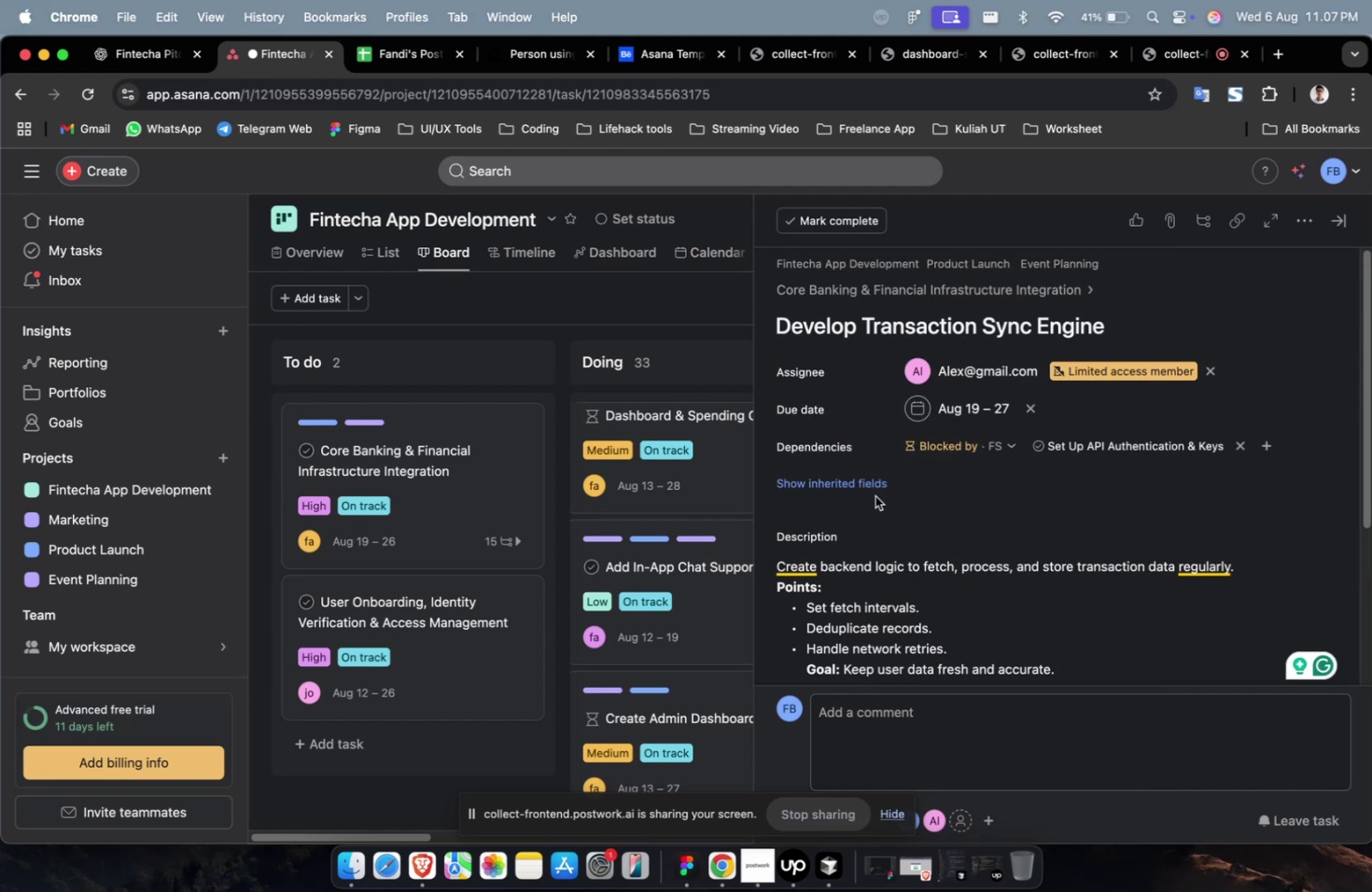 
left_click([864, 489])
 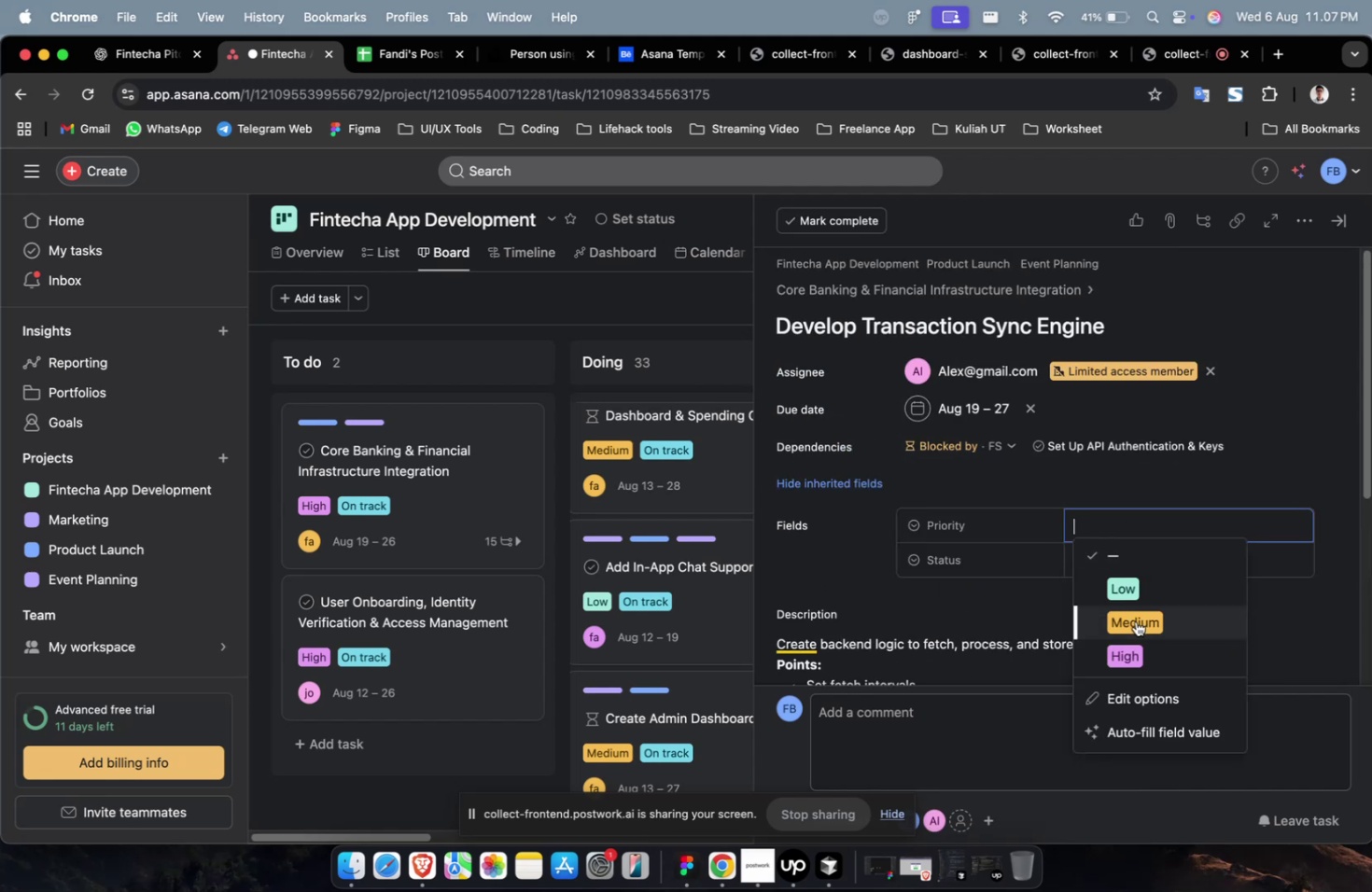 
triple_click([1141, 643])
 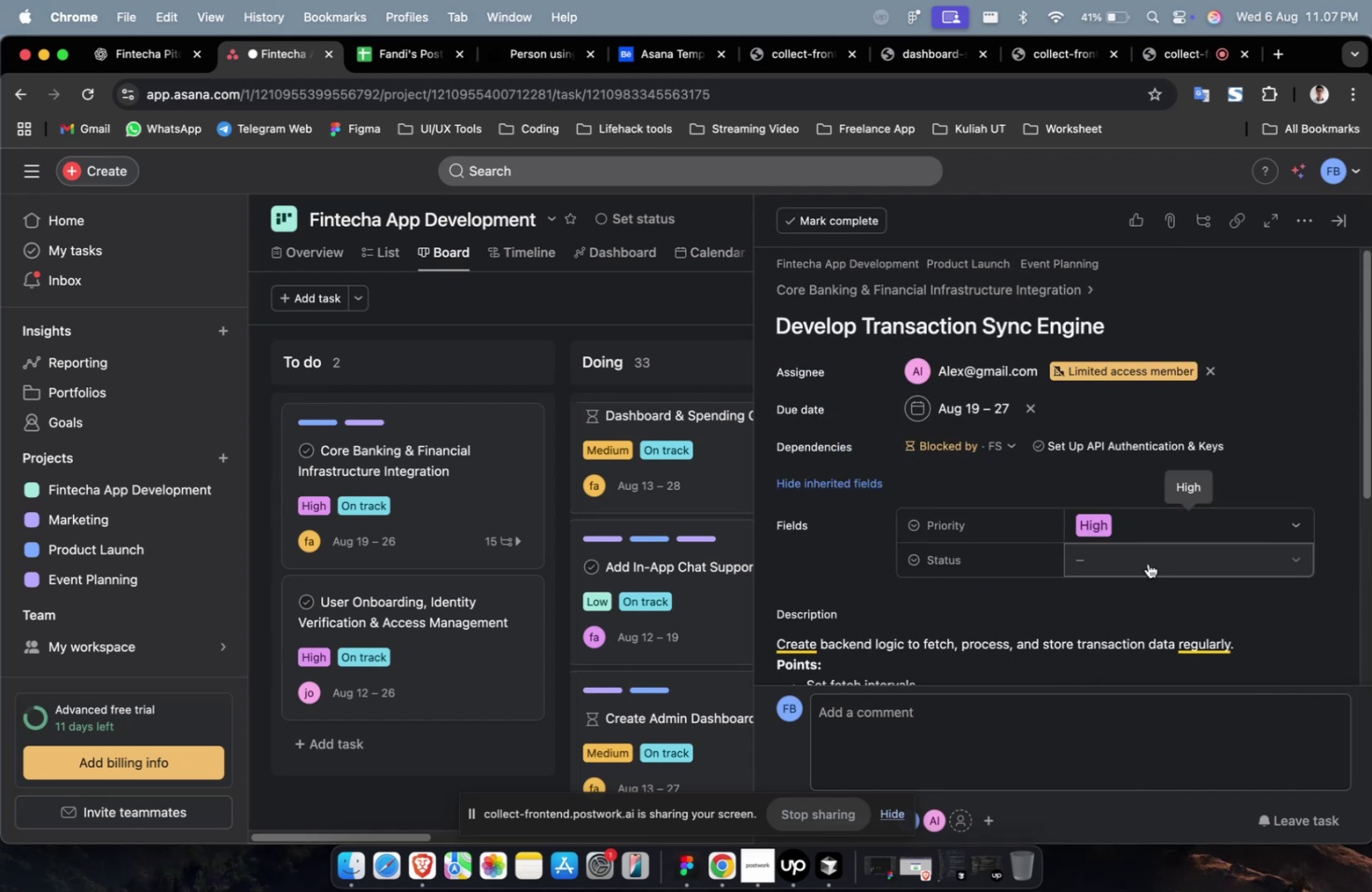 
triple_click([1147, 563])
 